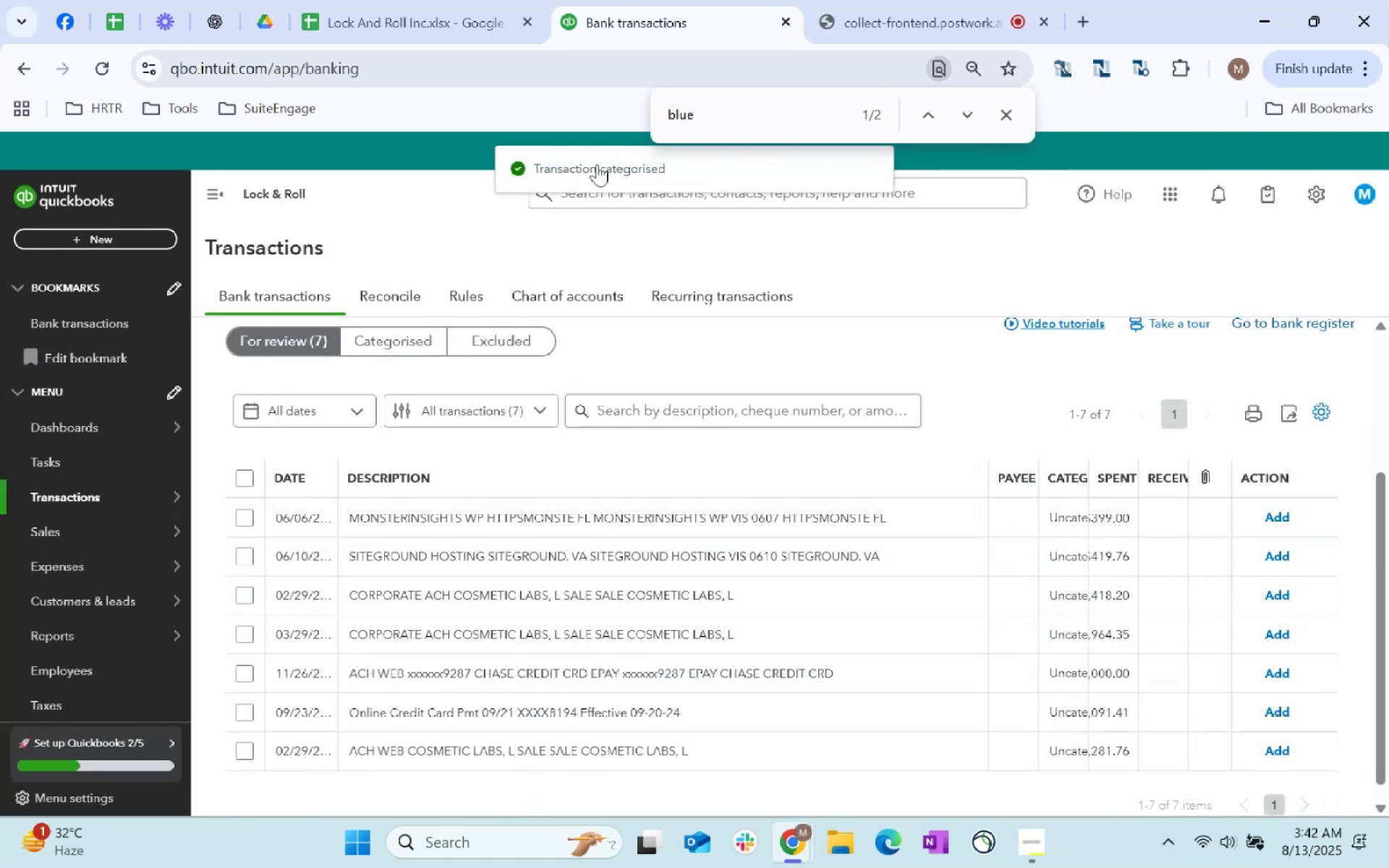 
wait(6.8)
 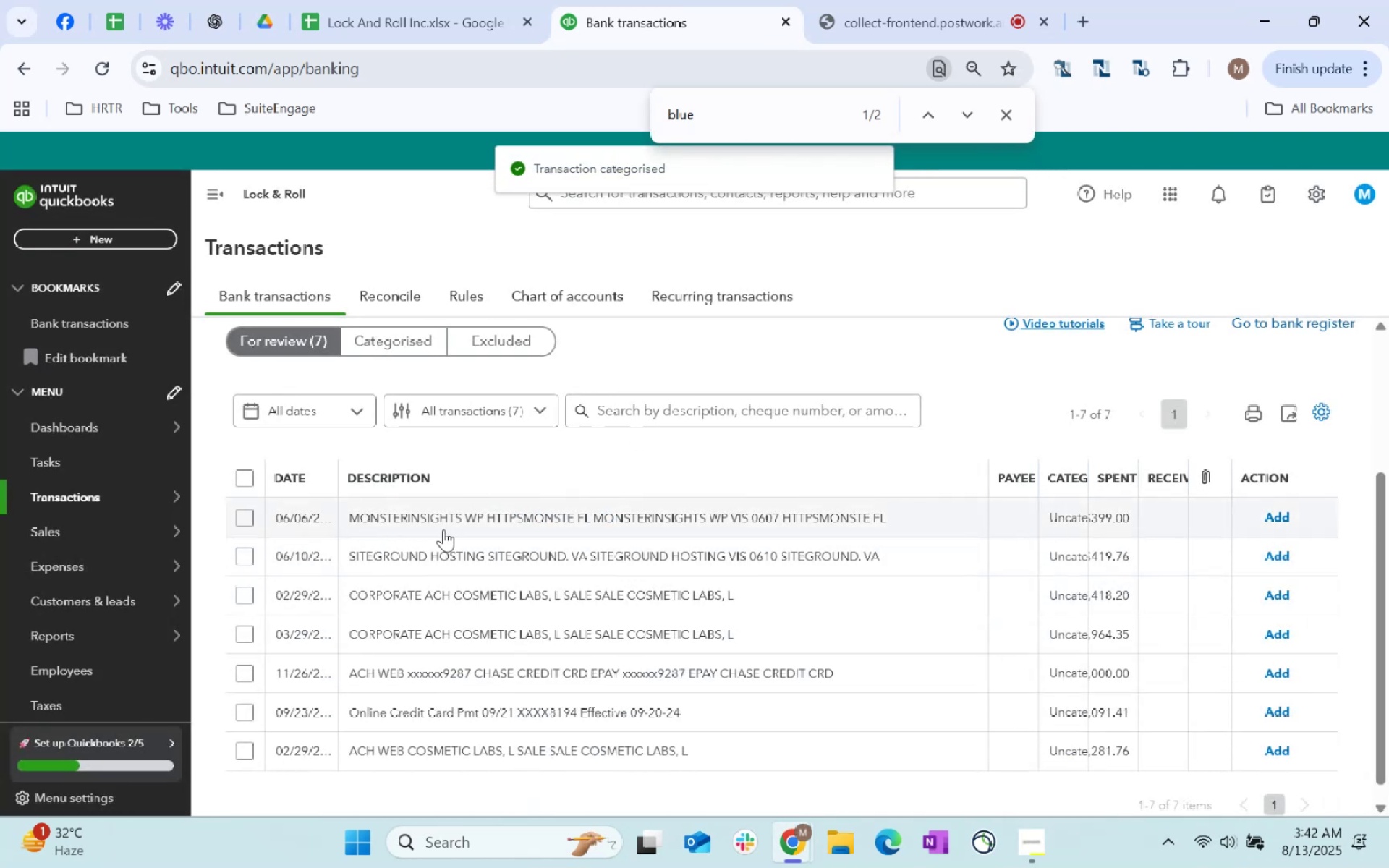 
left_click([216, 7])
 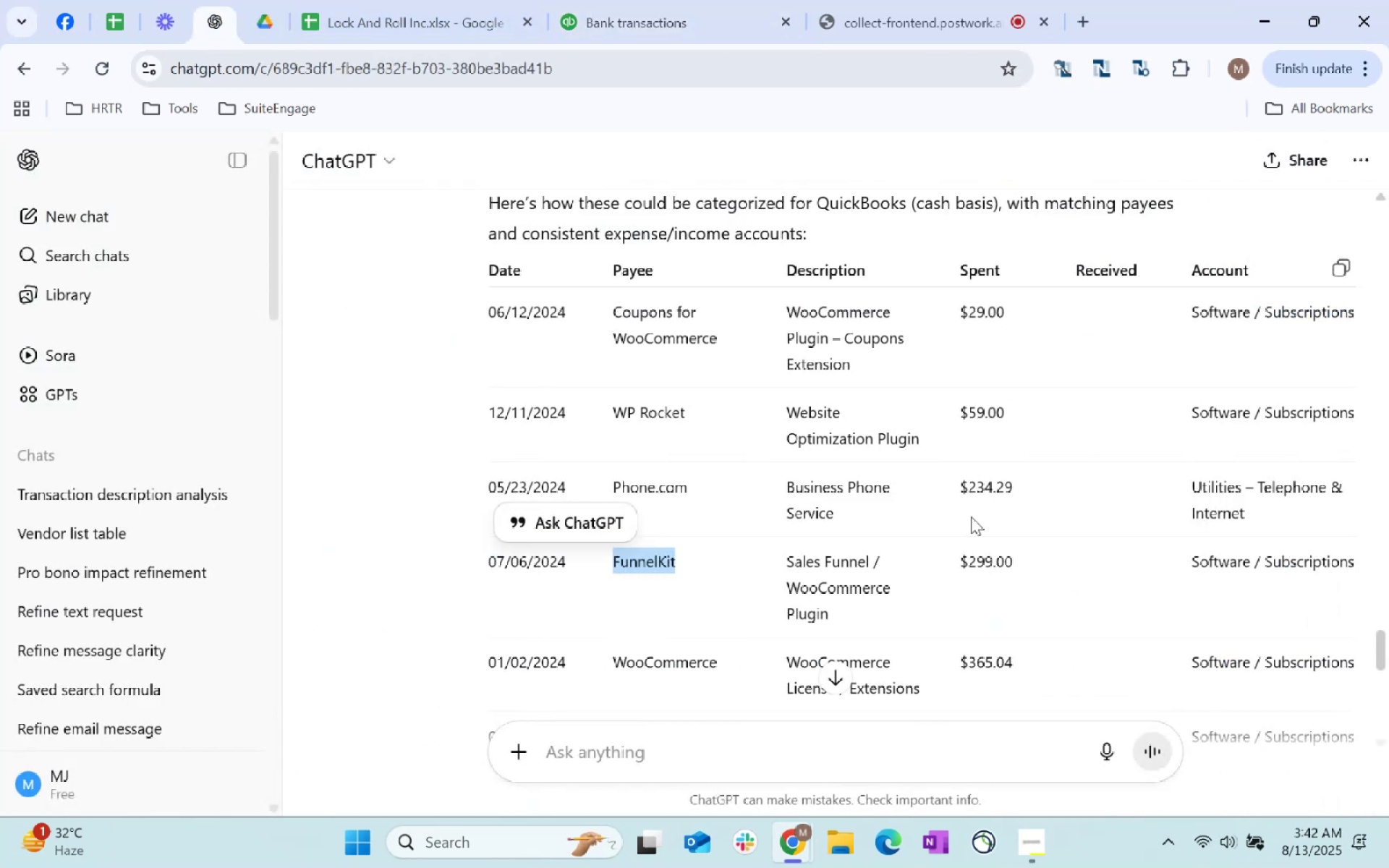 
scroll: coordinate [980, 511], scroll_direction: down, amount: 2.0
 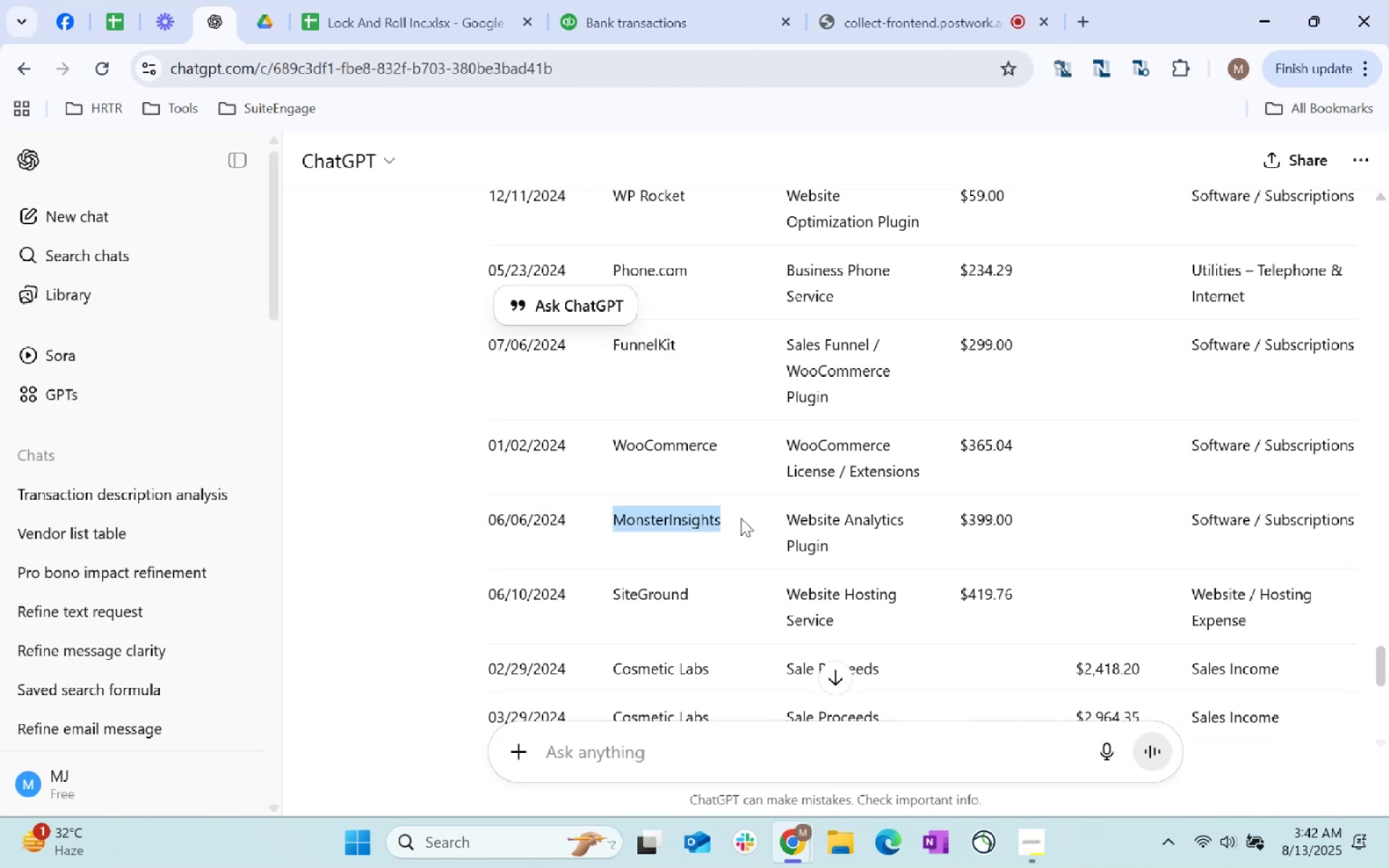 
key(Control+C)
 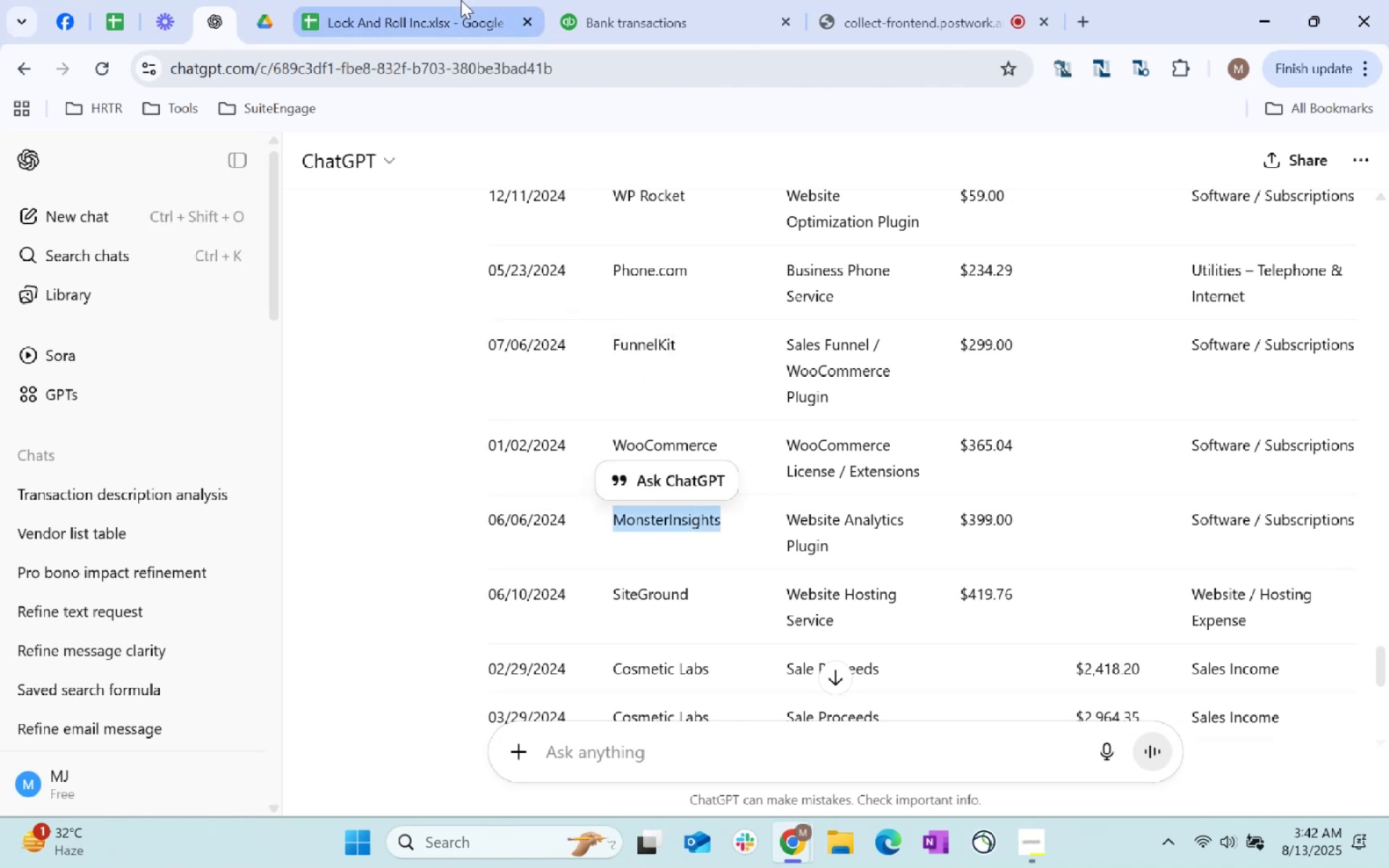 
key(Control+C)
 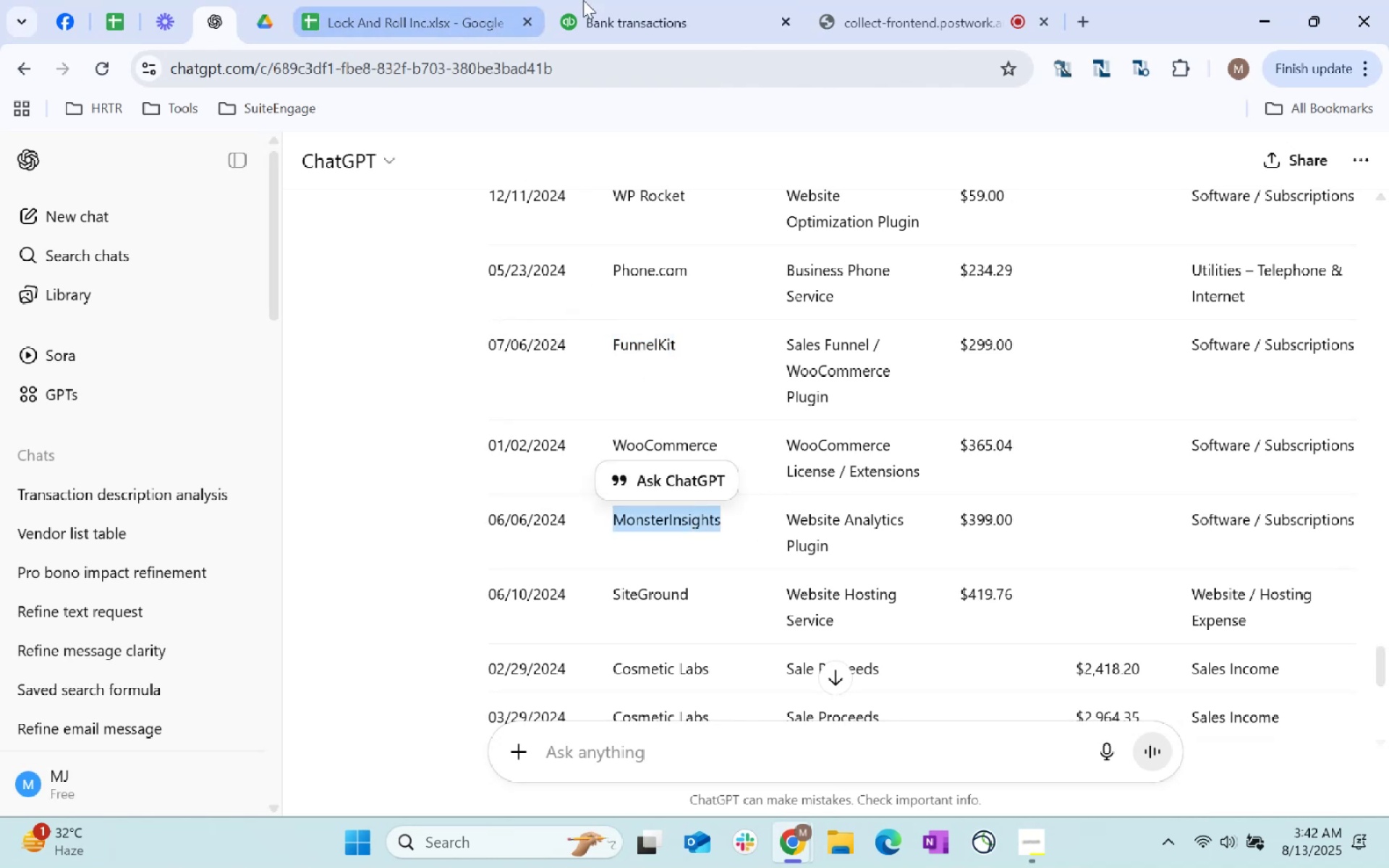 
key(Control+C)
 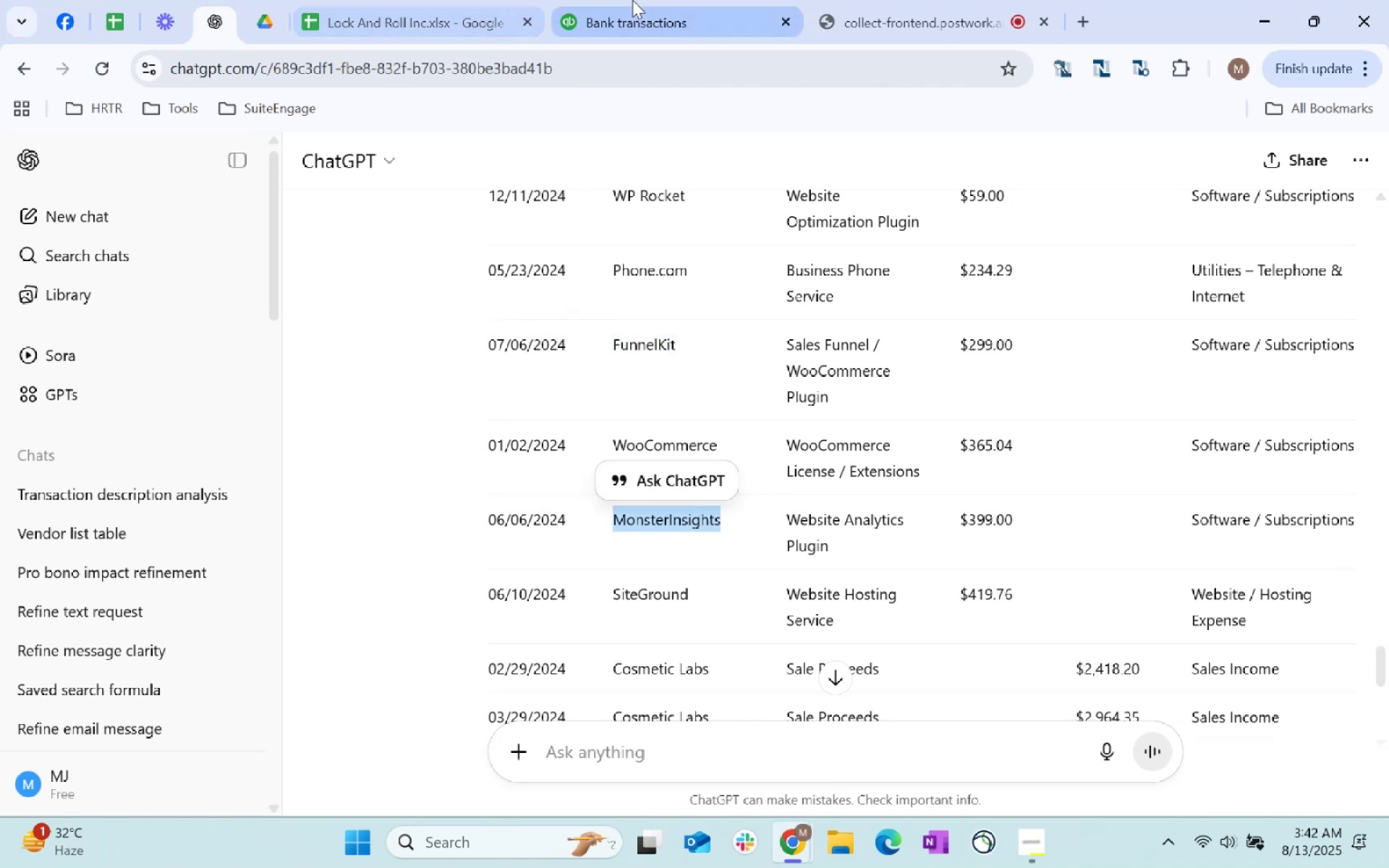 
key(Control+C)
 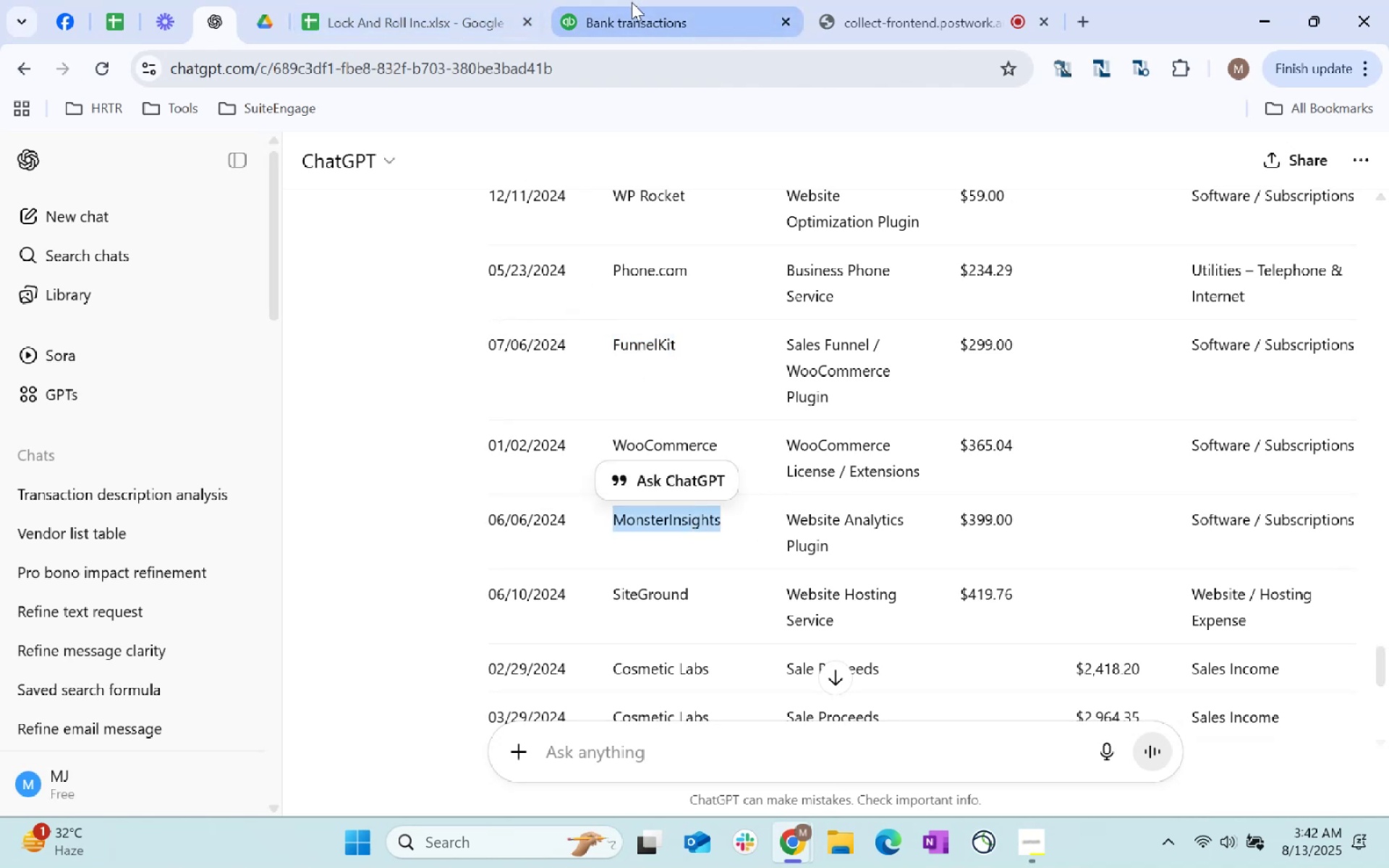 
left_click([632, 2])
 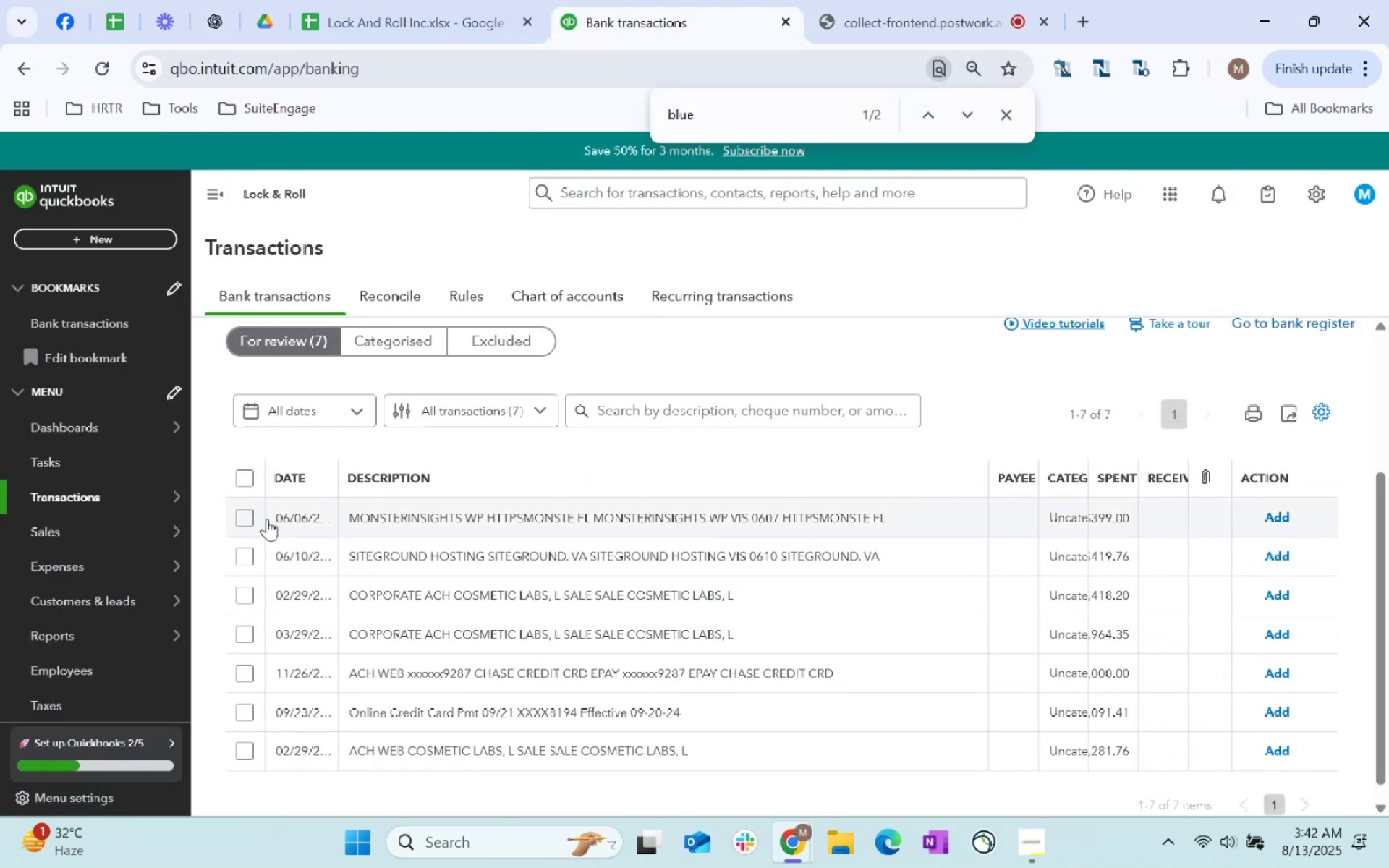 
left_click([250, 514])
 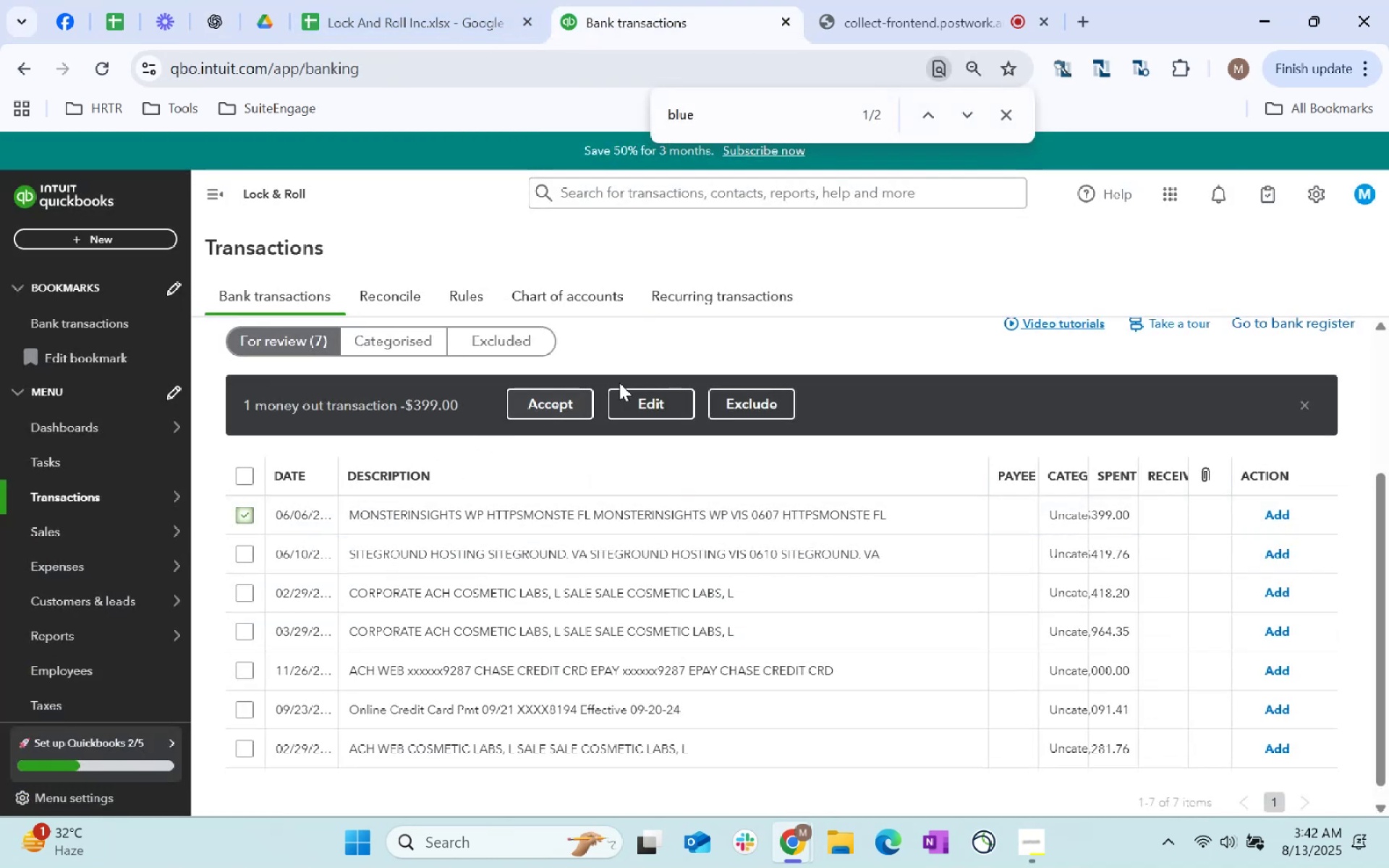 
left_click([633, 400])
 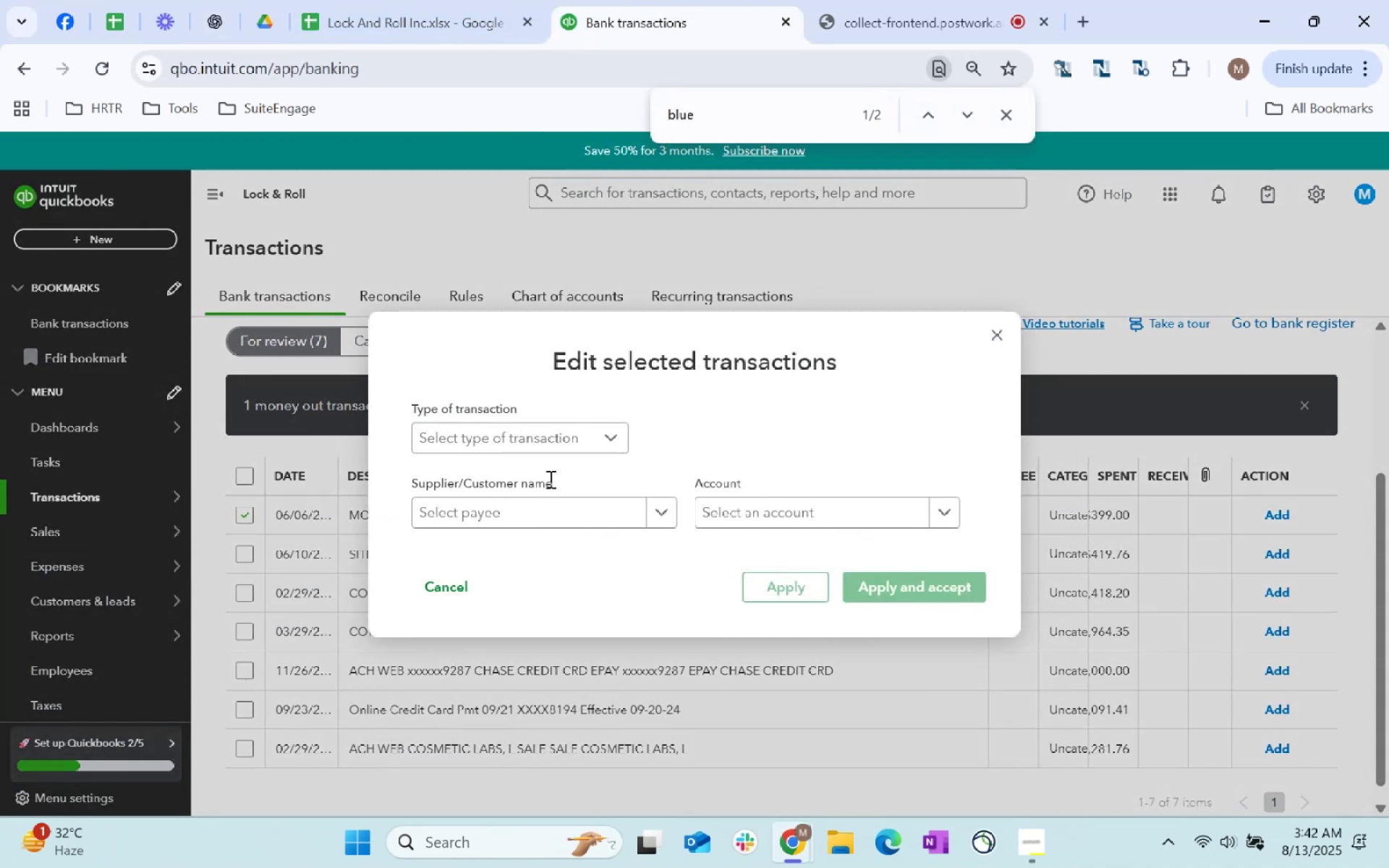 
left_click([541, 438])
 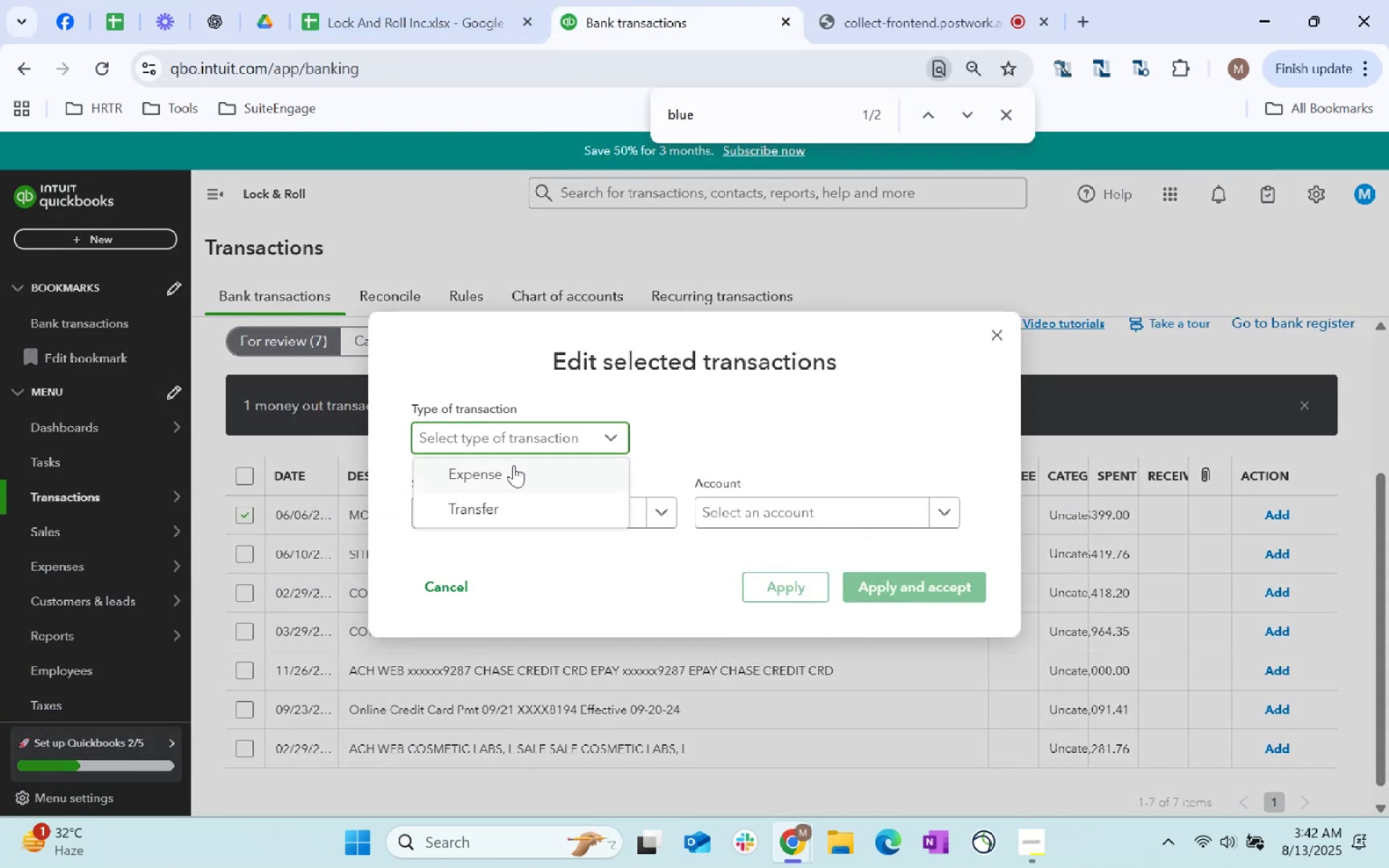 
double_click([514, 465])
 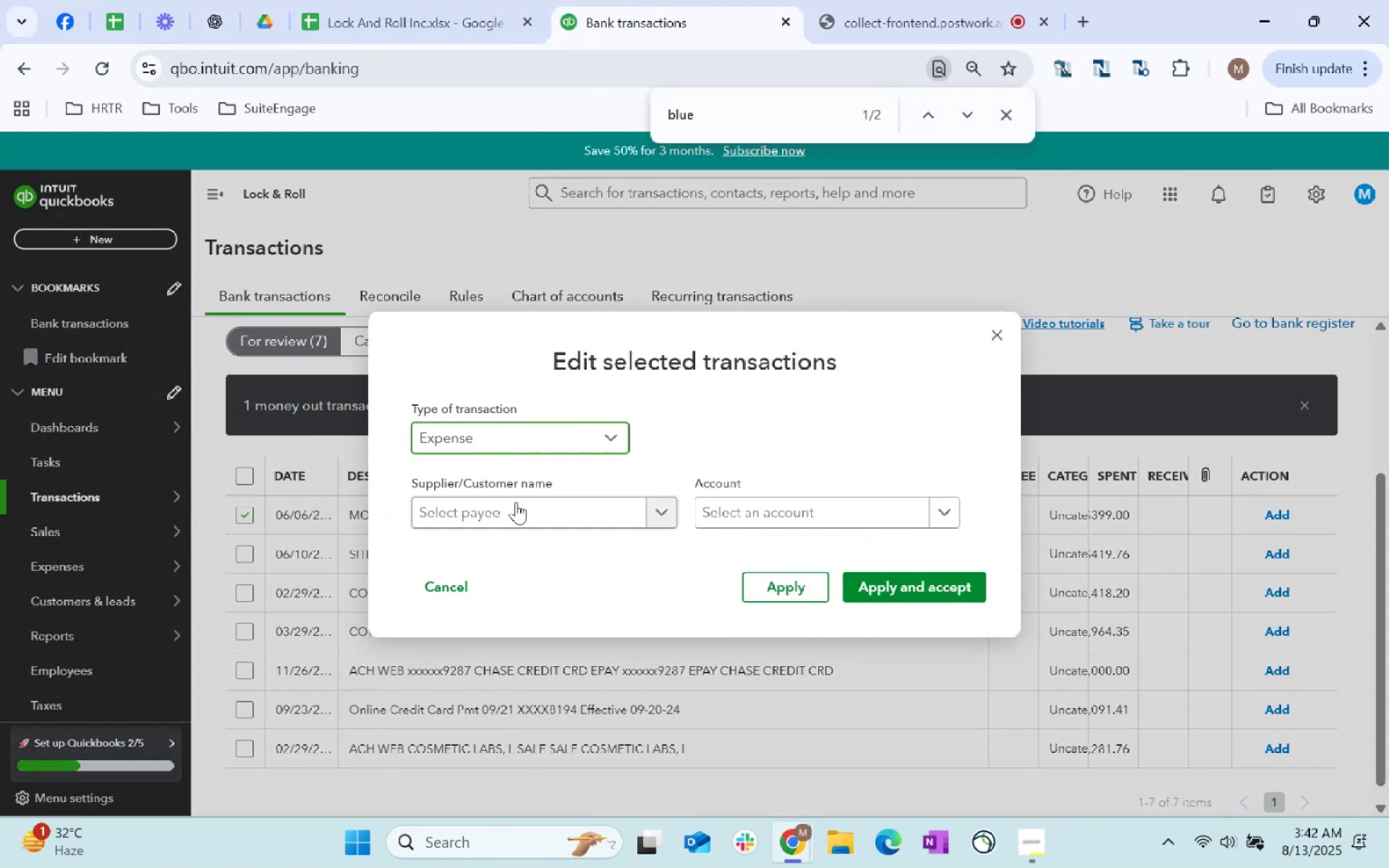 
triple_click([517, 501])
 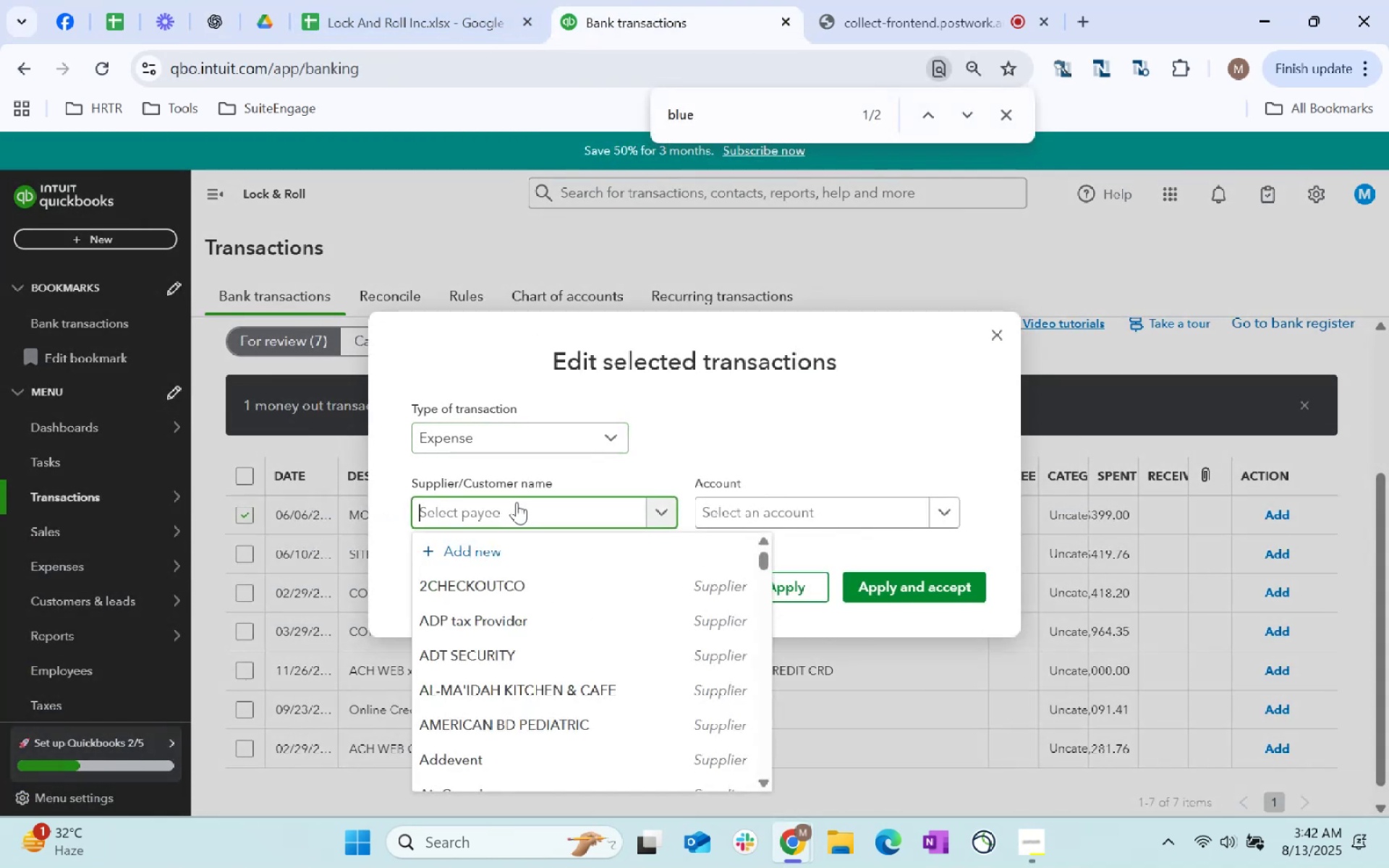 
hold_key(key=ControlLeft, duration=0.73)
 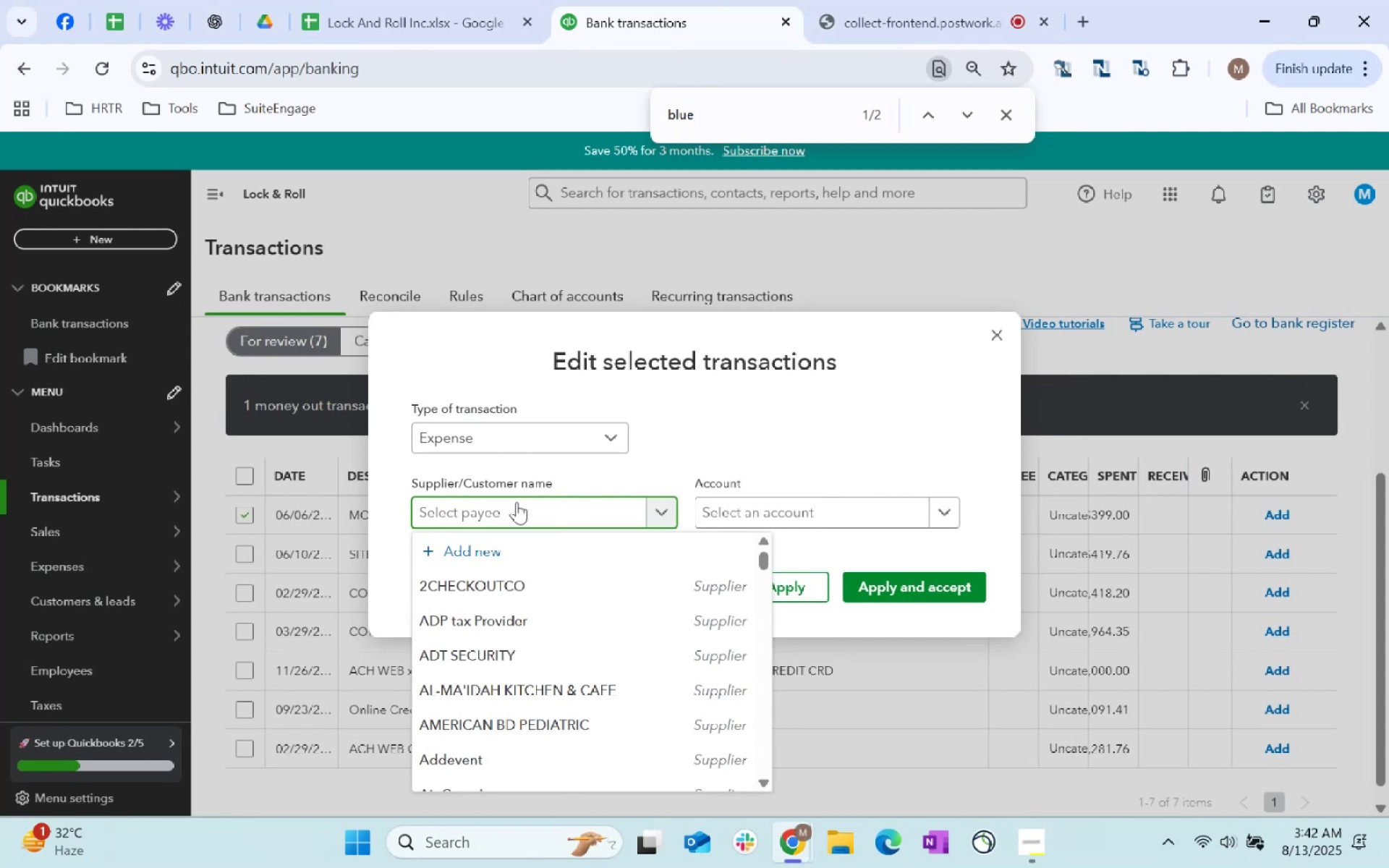 
key(Control+V)
 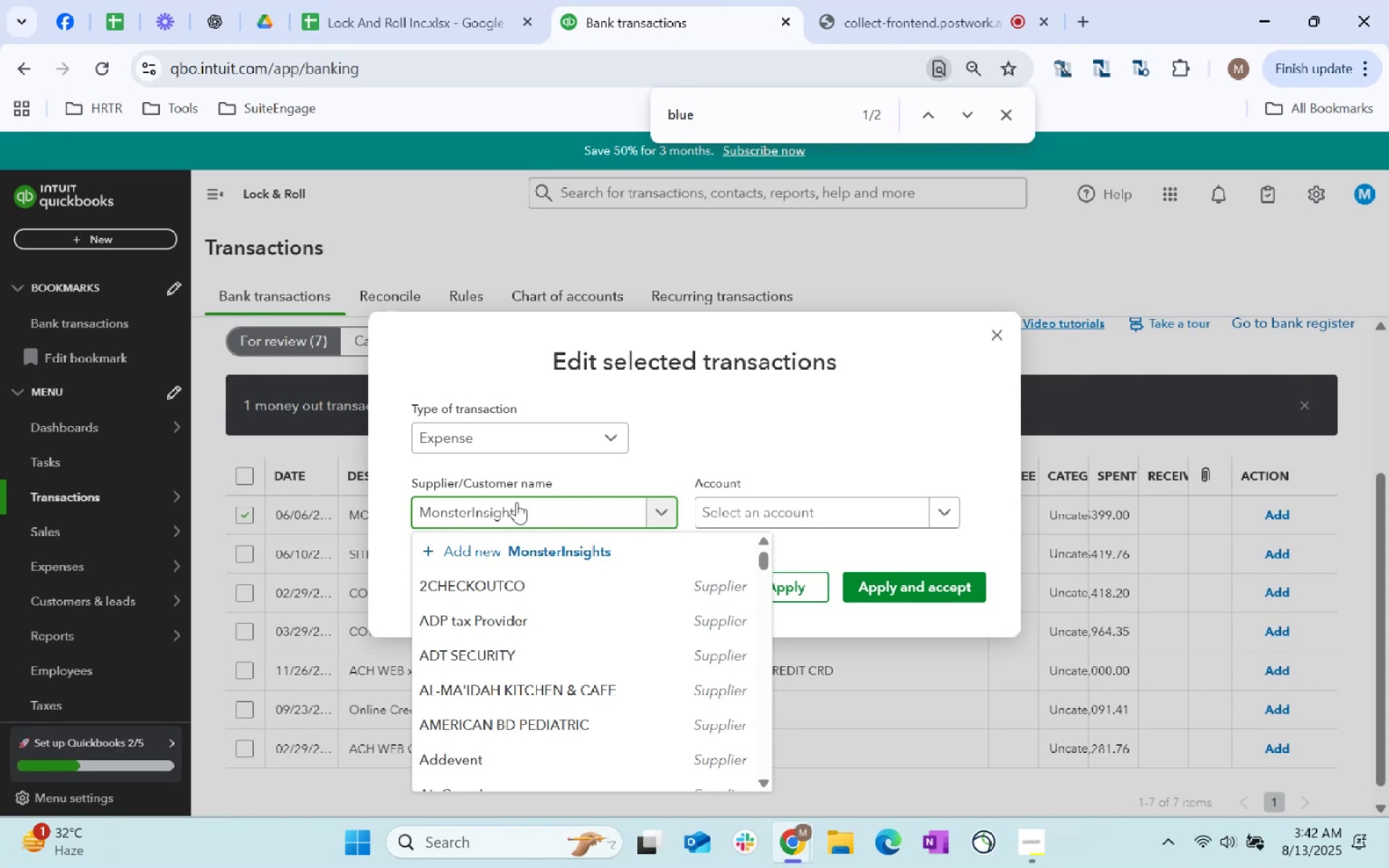 
key(Control+Tab)
 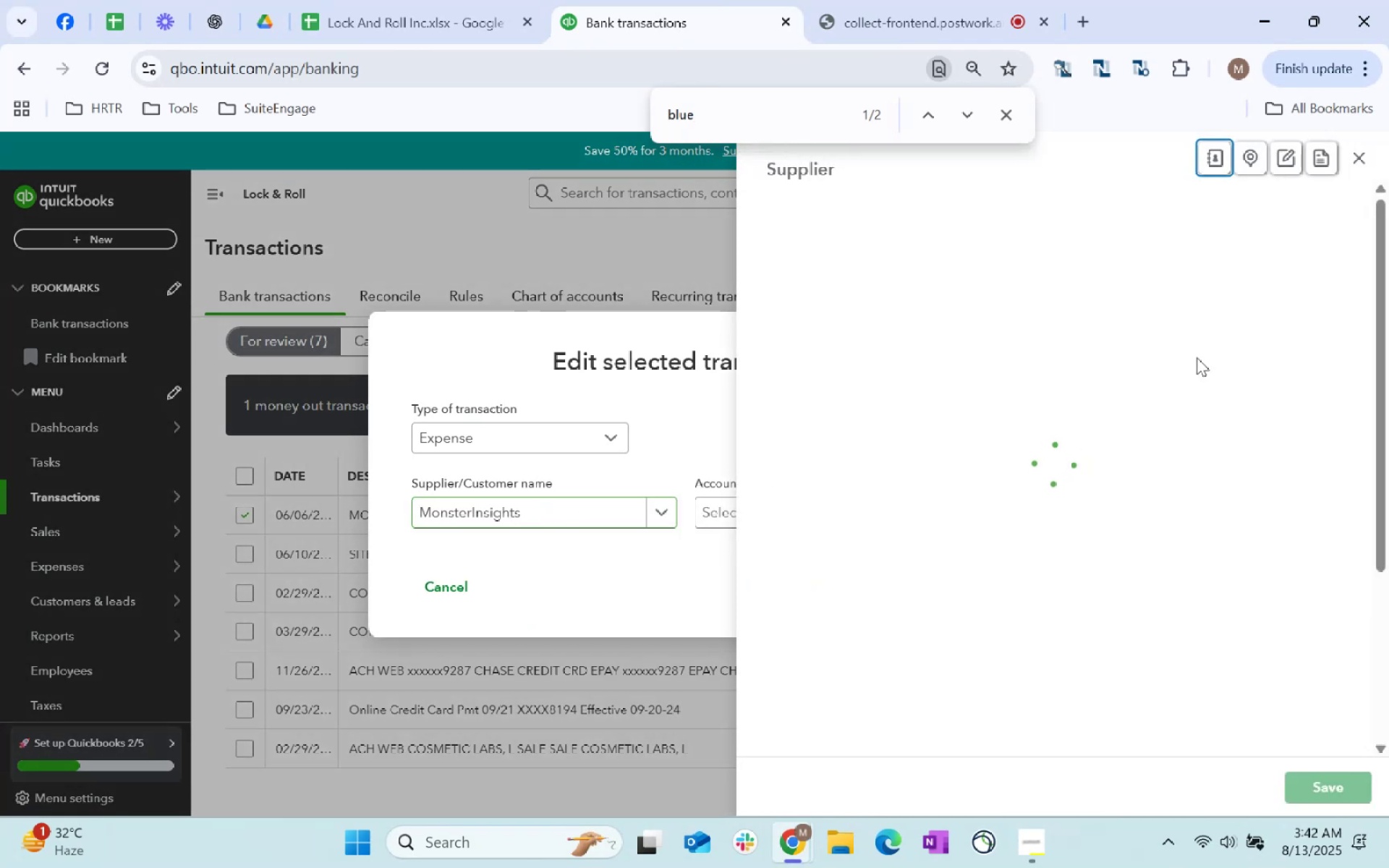 
scroll: coordinate [1055, 500], scroll_direction: down, amount: 306.0
 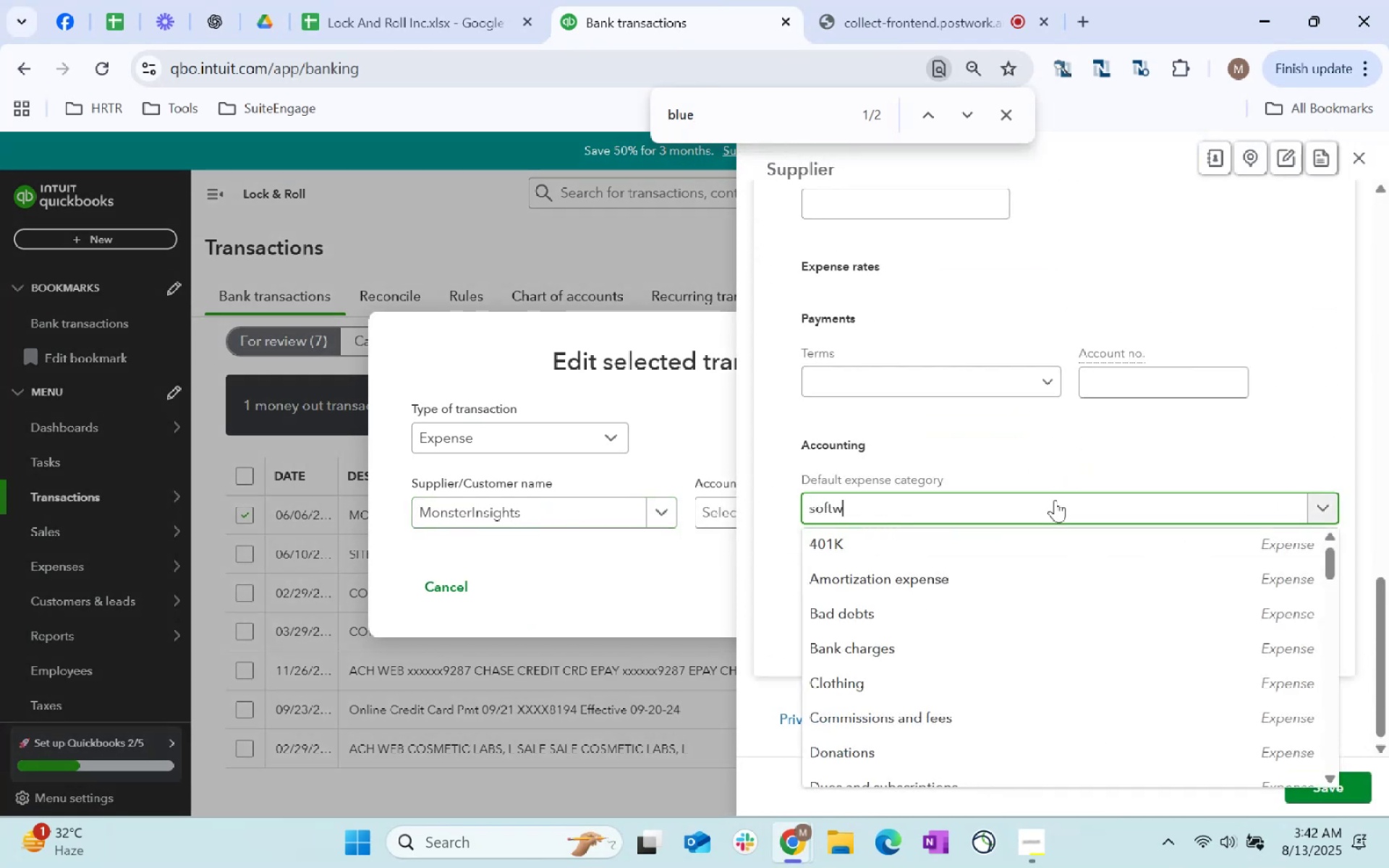 
left_click([1055, 500])
 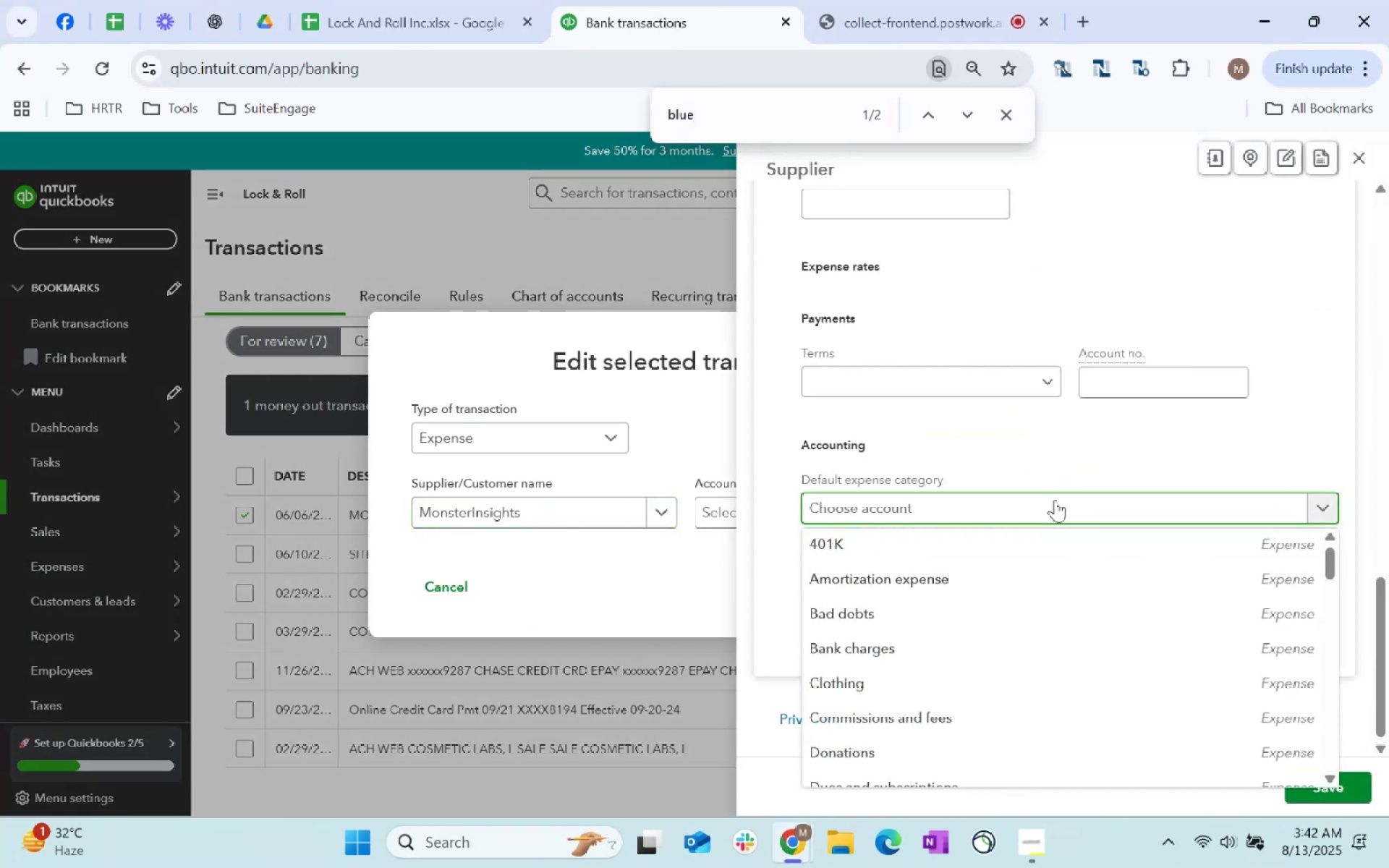 
type(software)
key(Tab)
 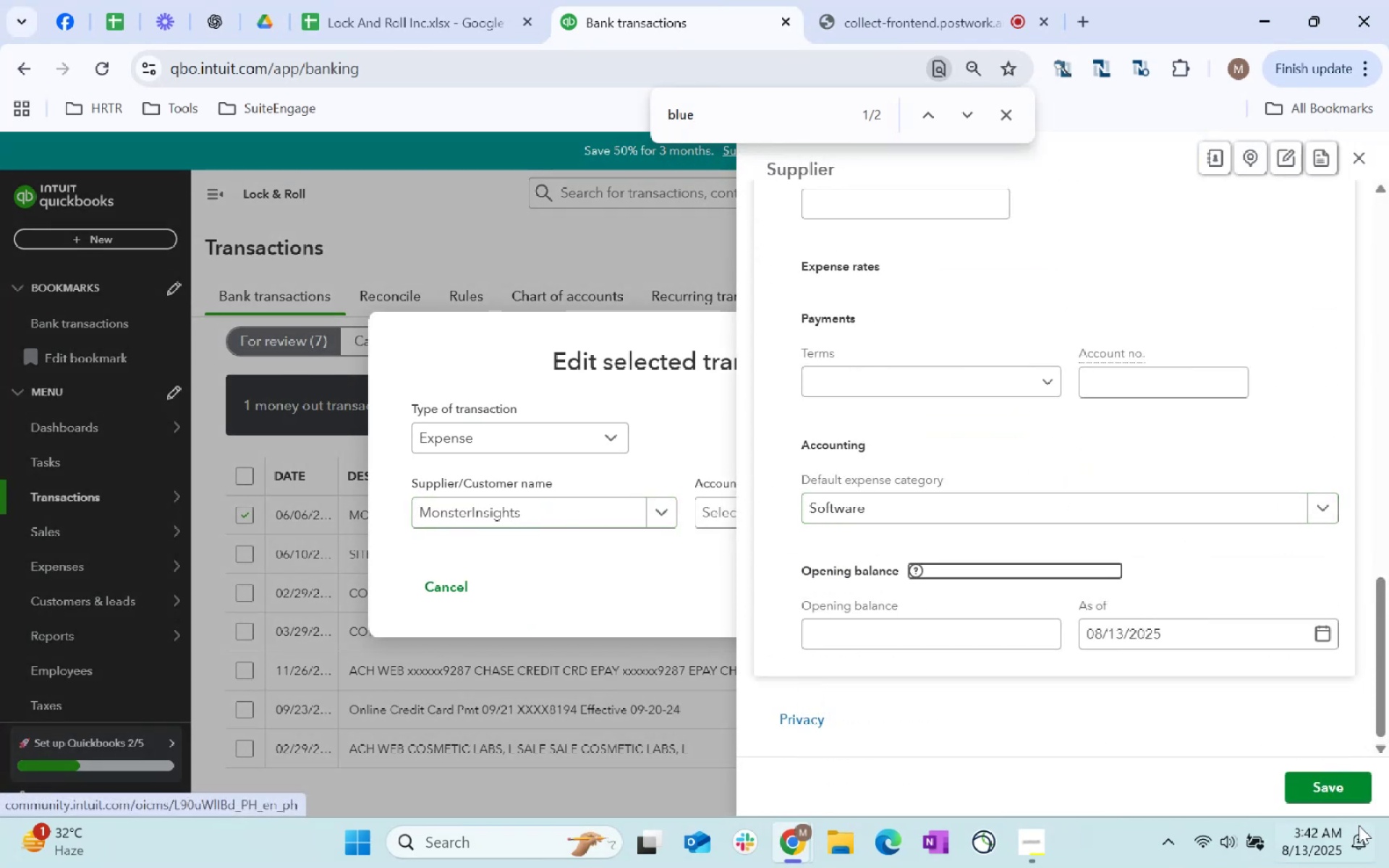 
left_click([1335, 793])
 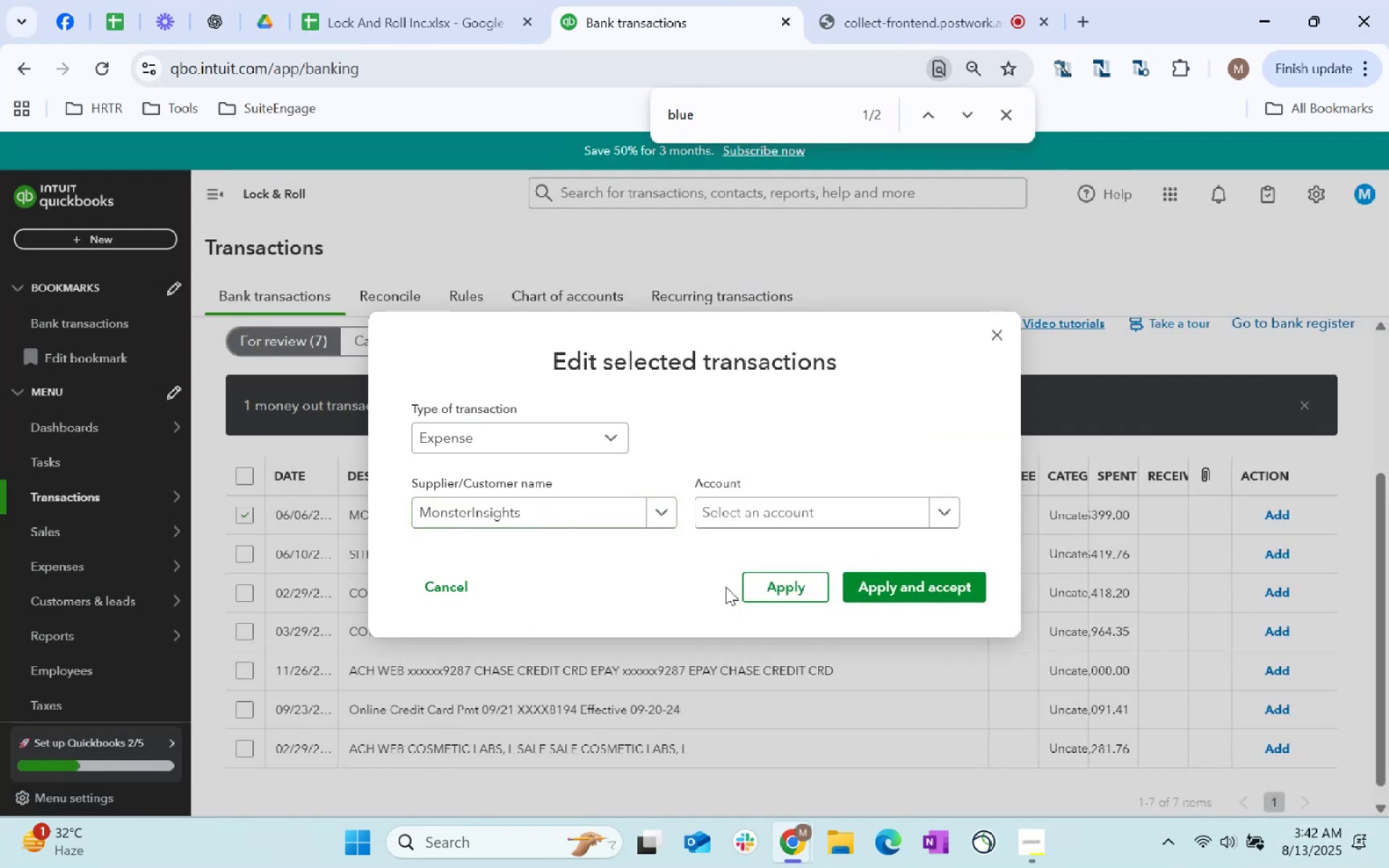 
left_click([798, 515])
 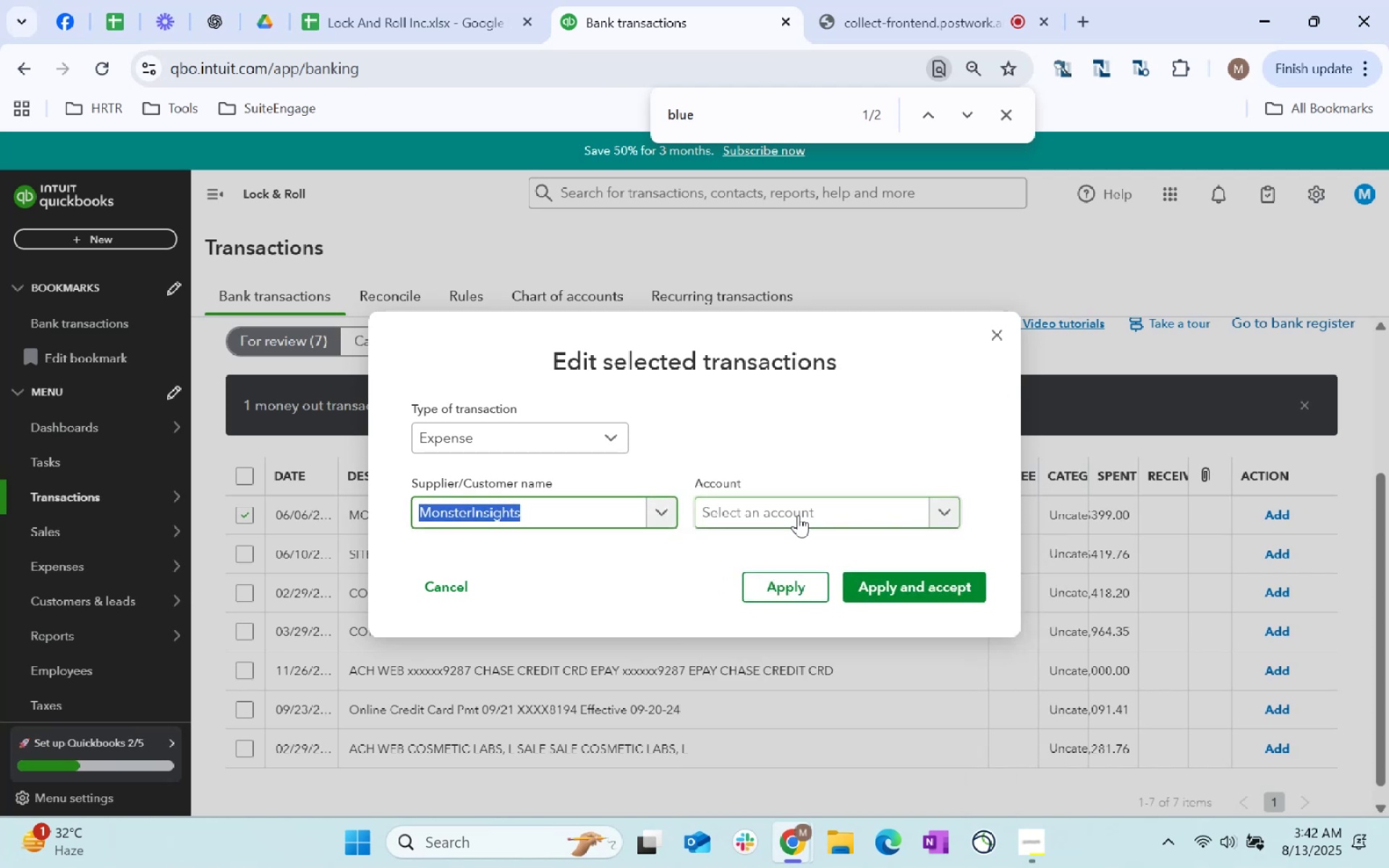 
key(Tab)
type(software)
key(Tab)
 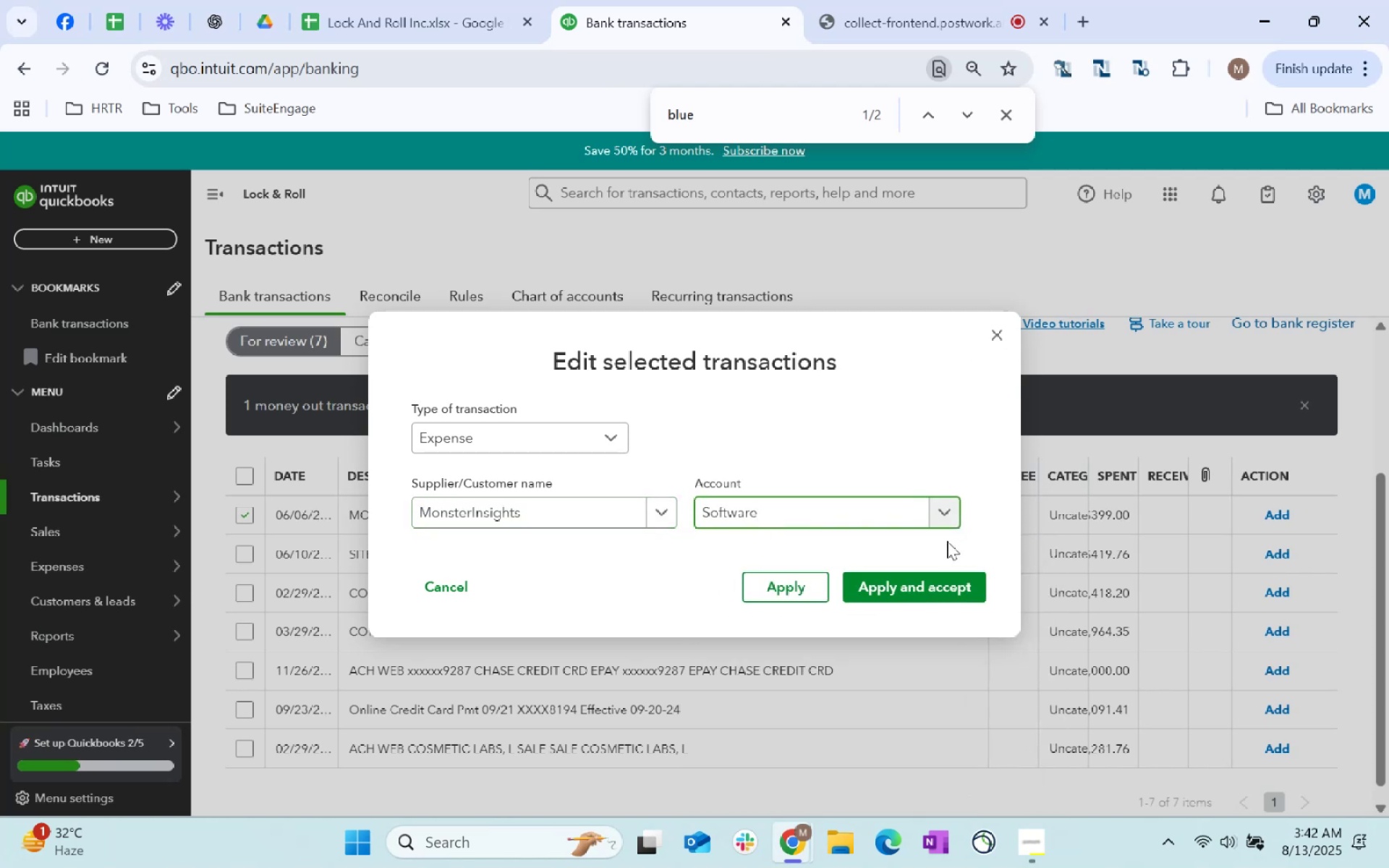 
left_click([933, 589])
 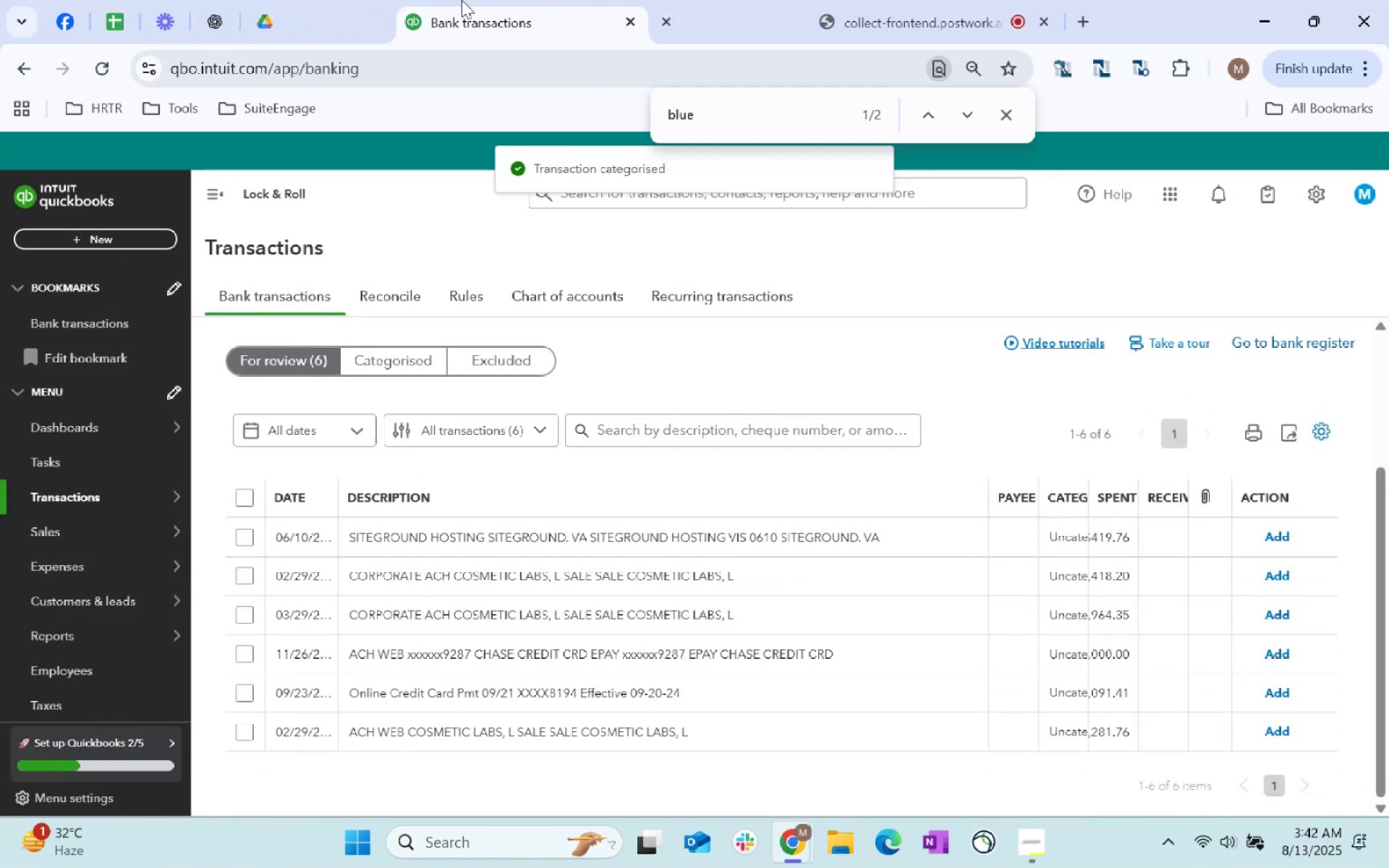 
wait(5.46)
 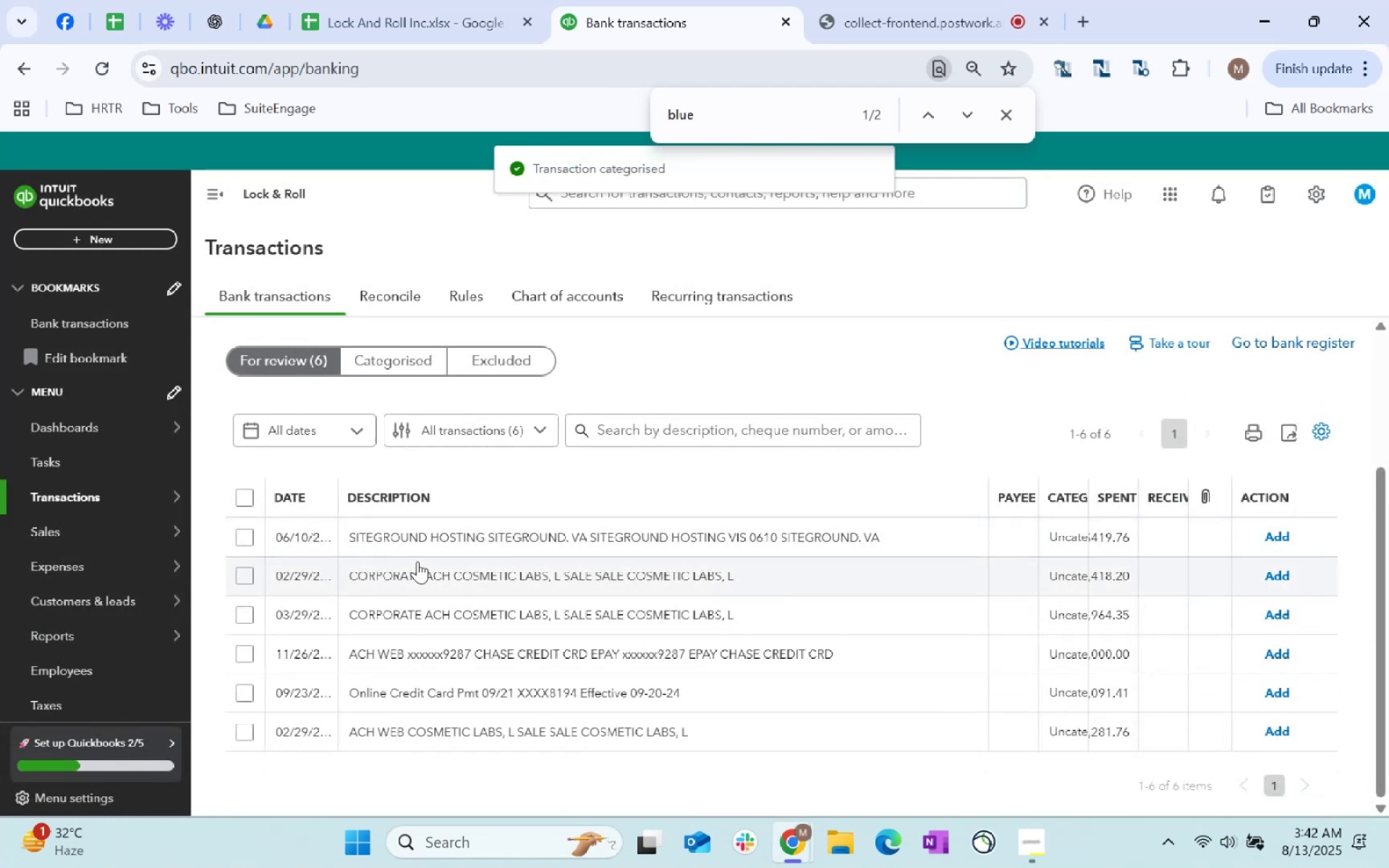 
right_click([698, 19])
 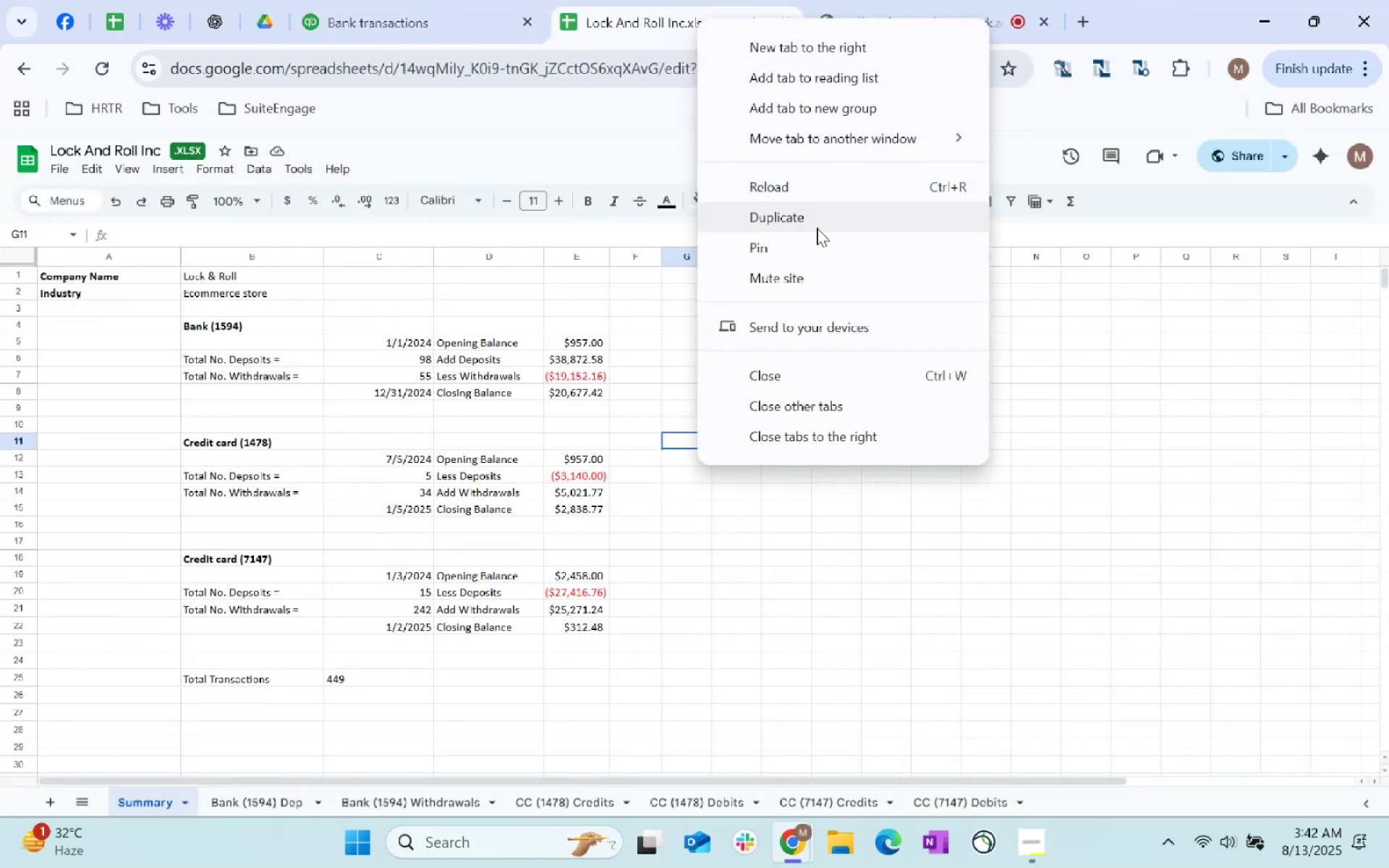 
left_click([810, 237])
 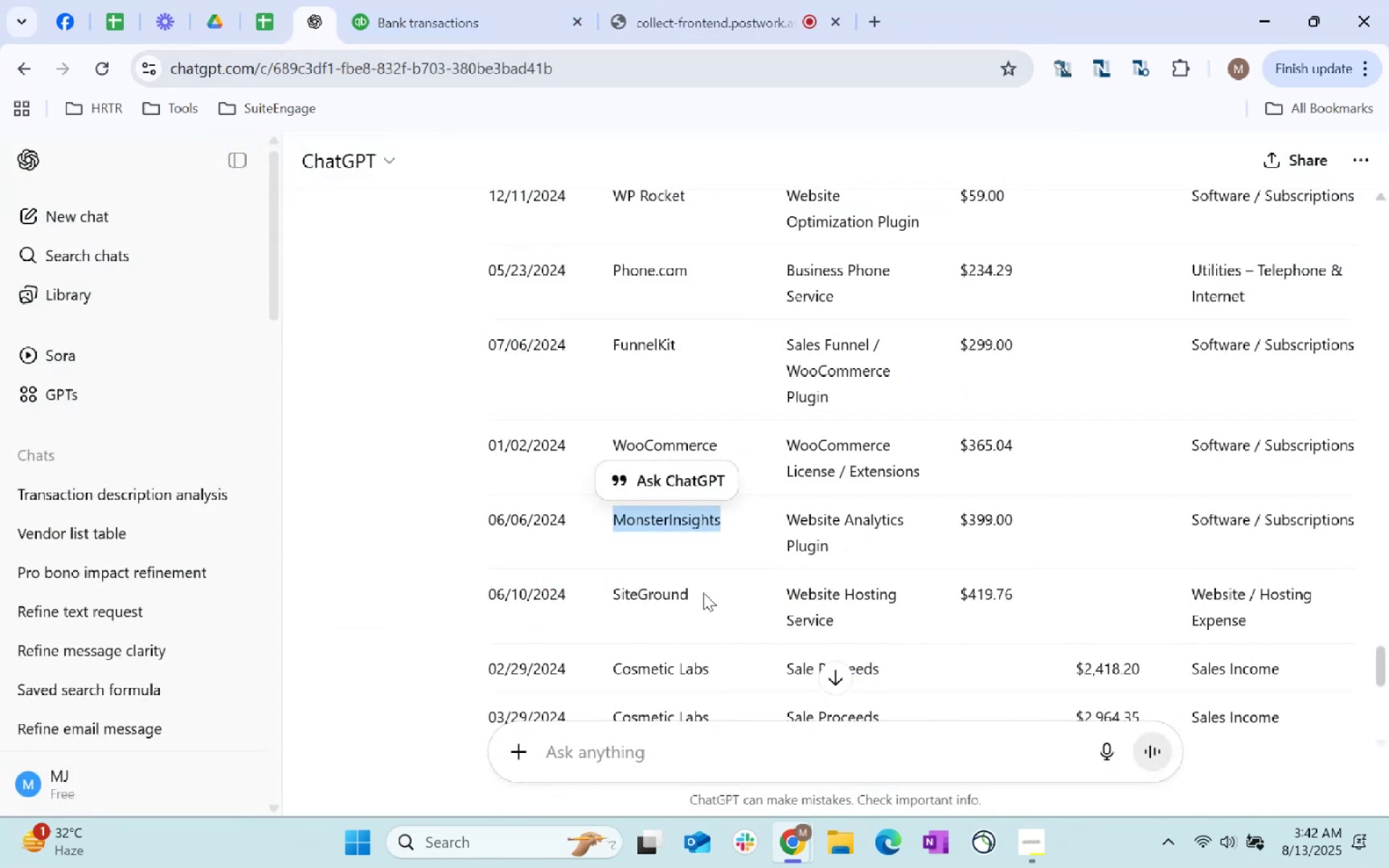 
wait(5.04)
 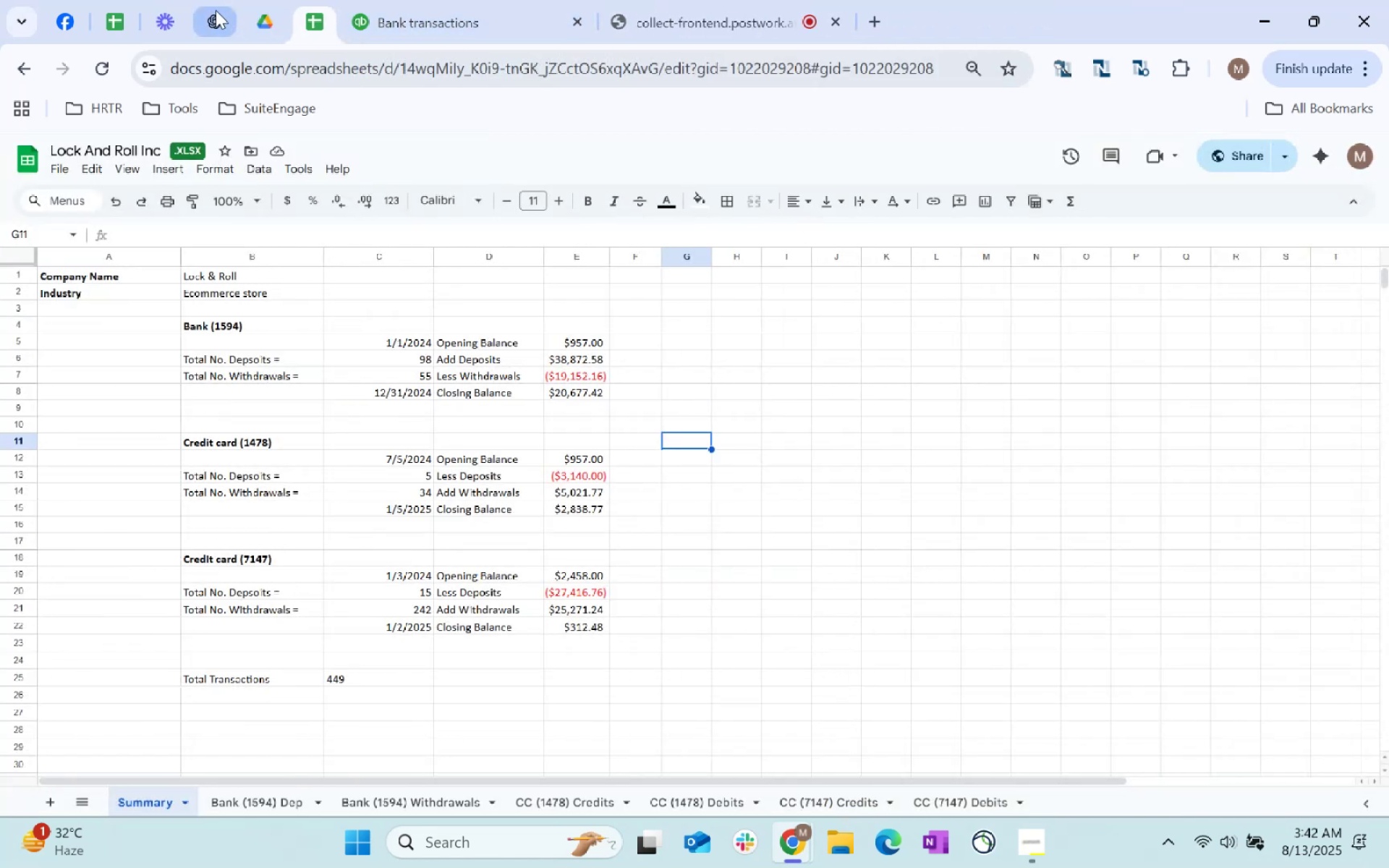 
key(Control+C)
 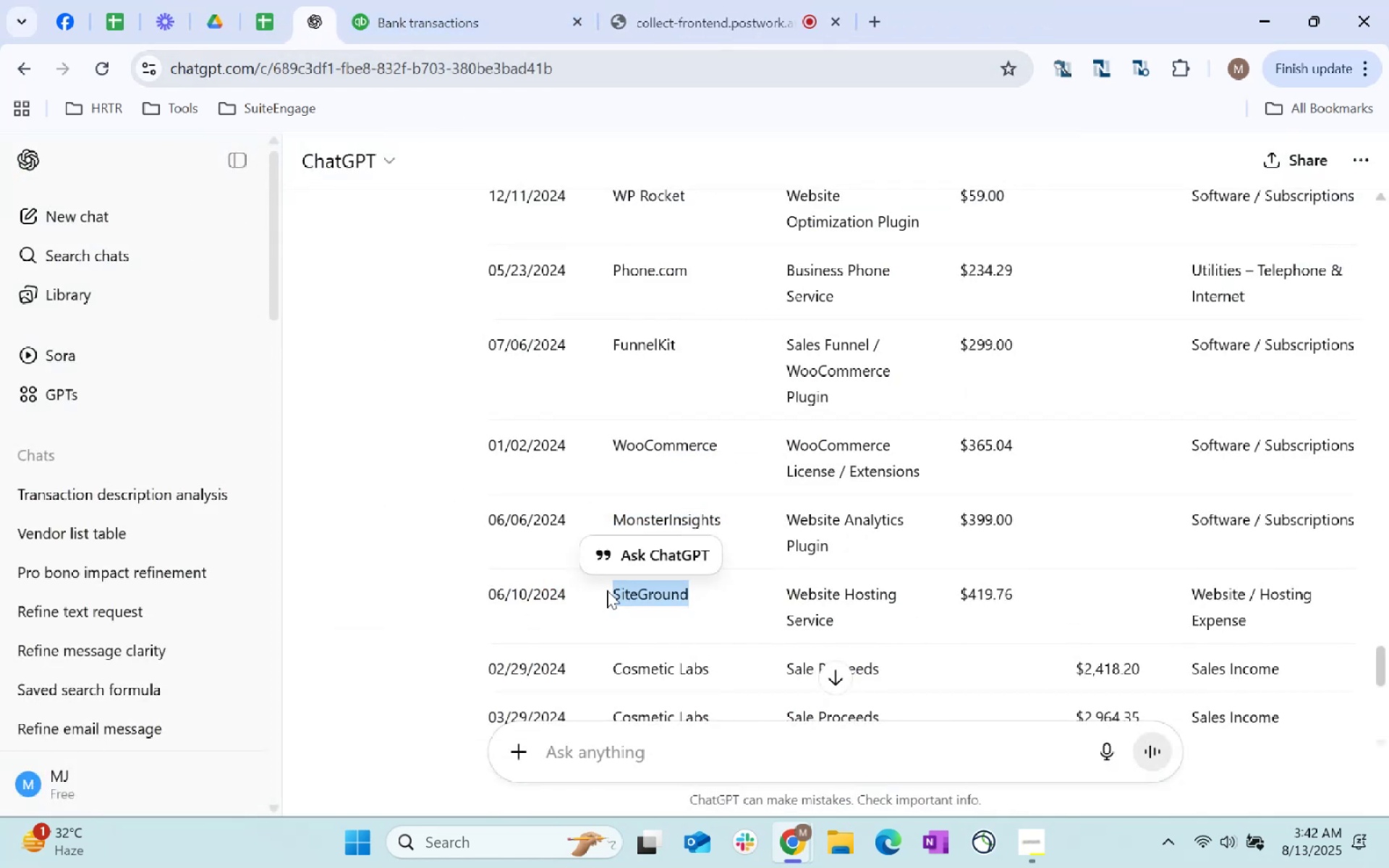 
key(Control+C)
 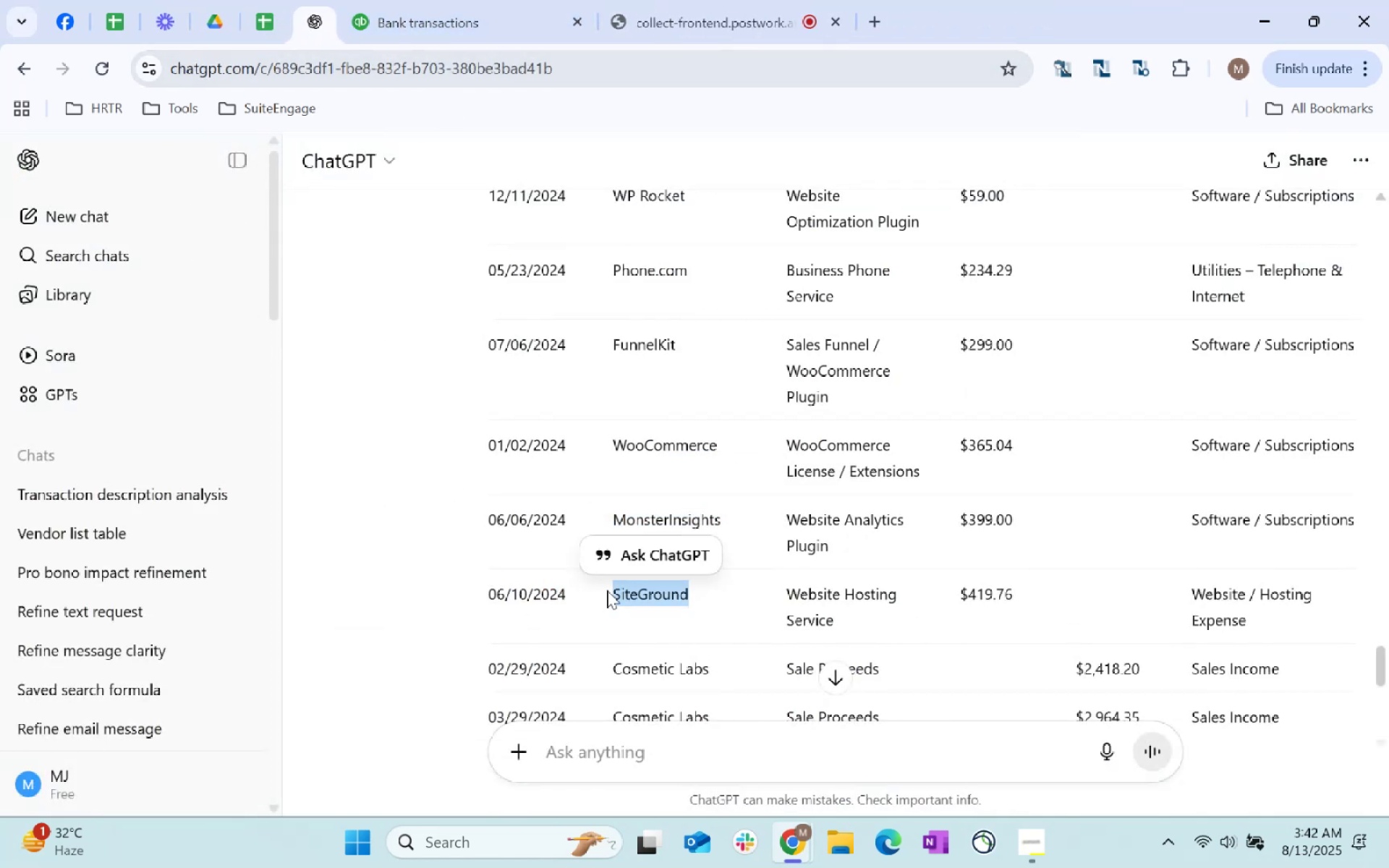 
key(Control+C)
 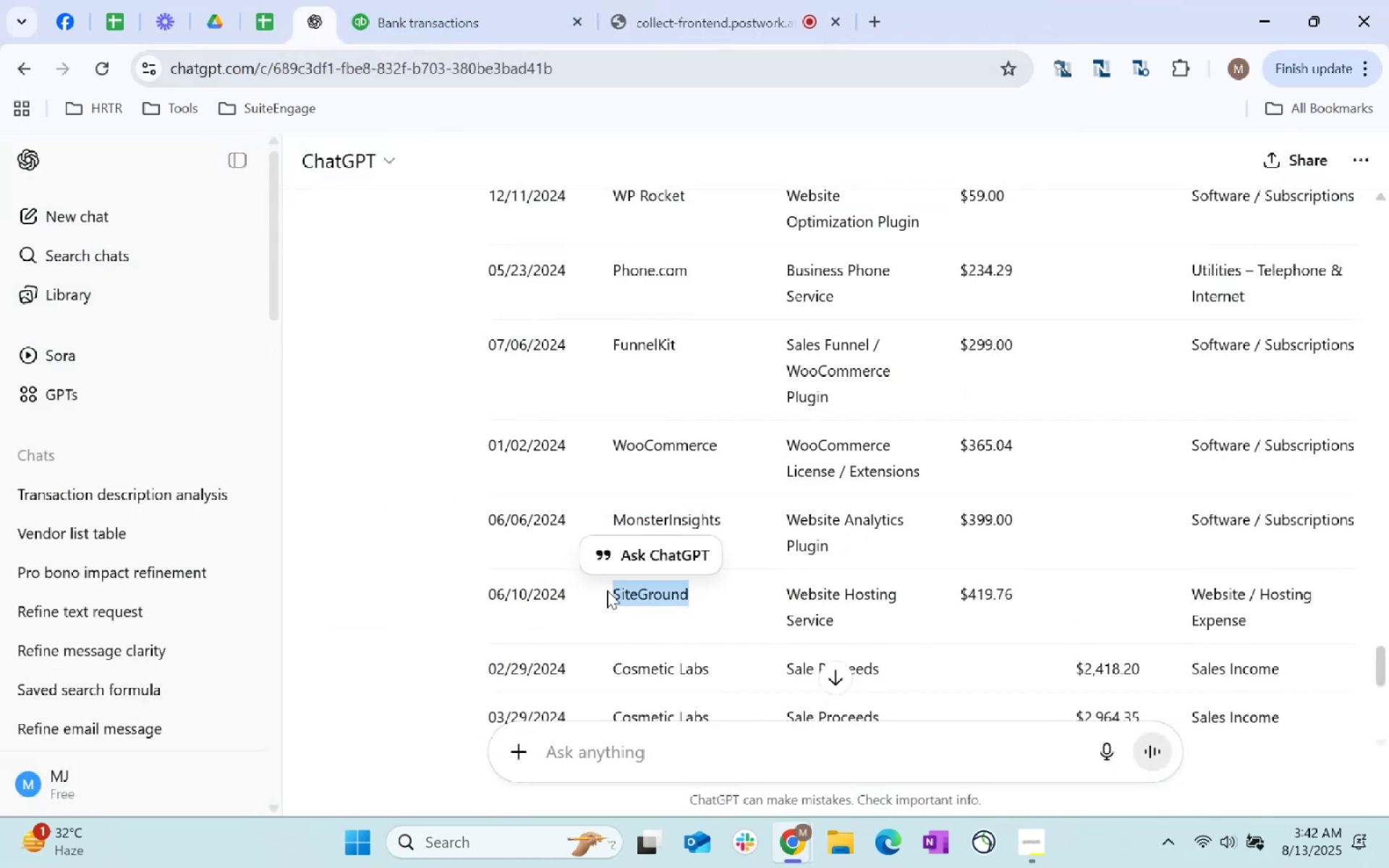 
key(Control+C)
 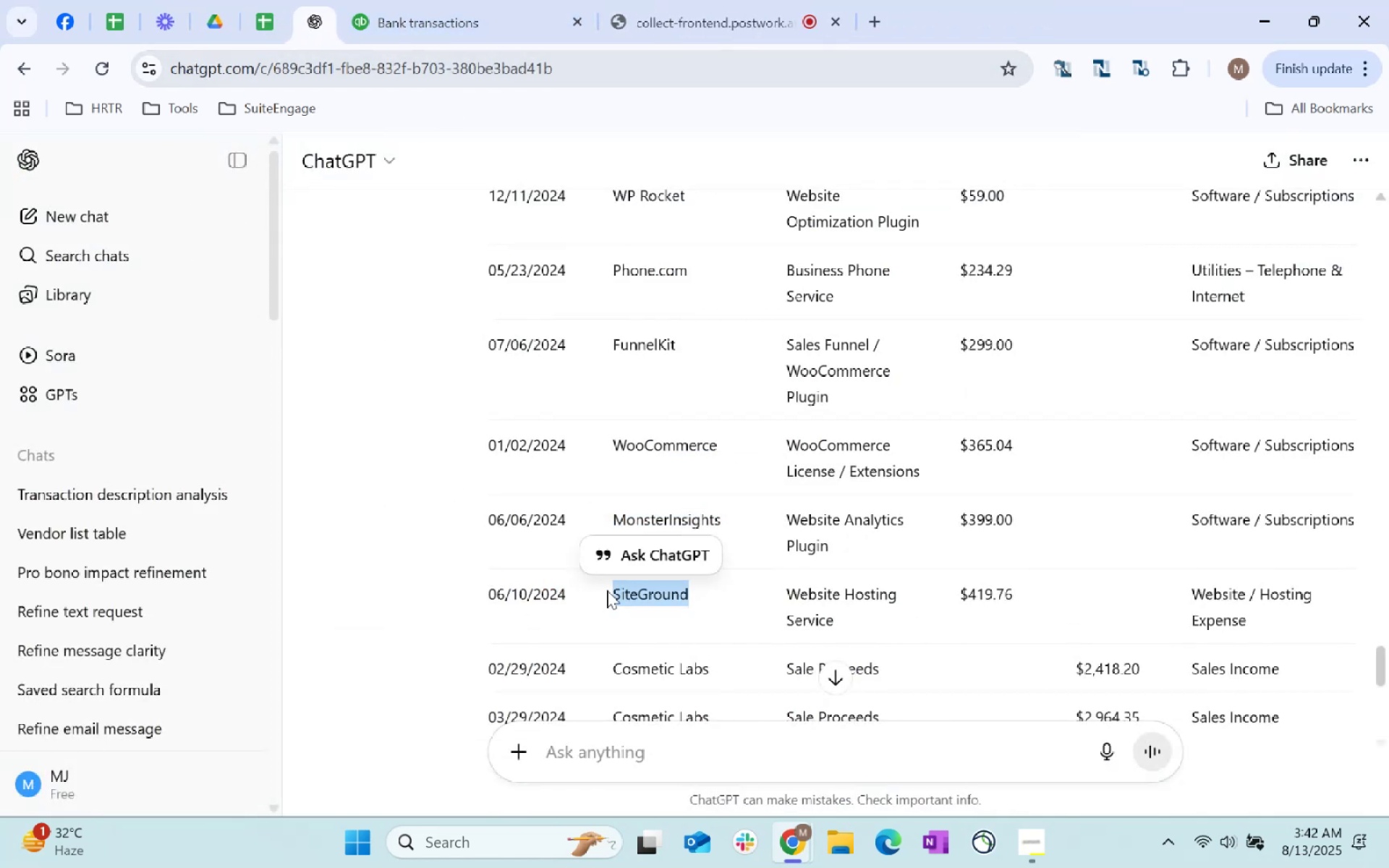 
key(Control+C)
 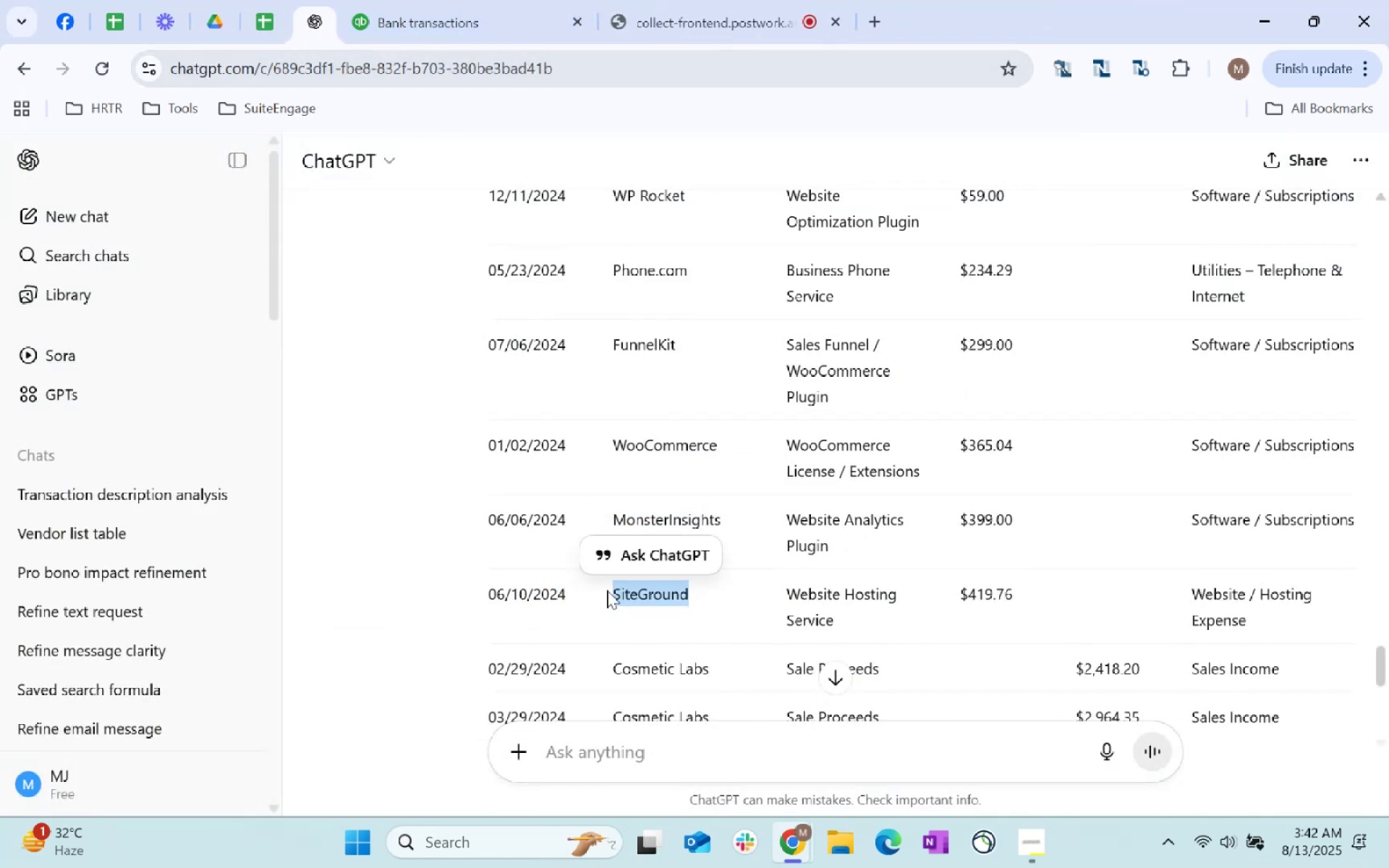 
key(Control+C)
 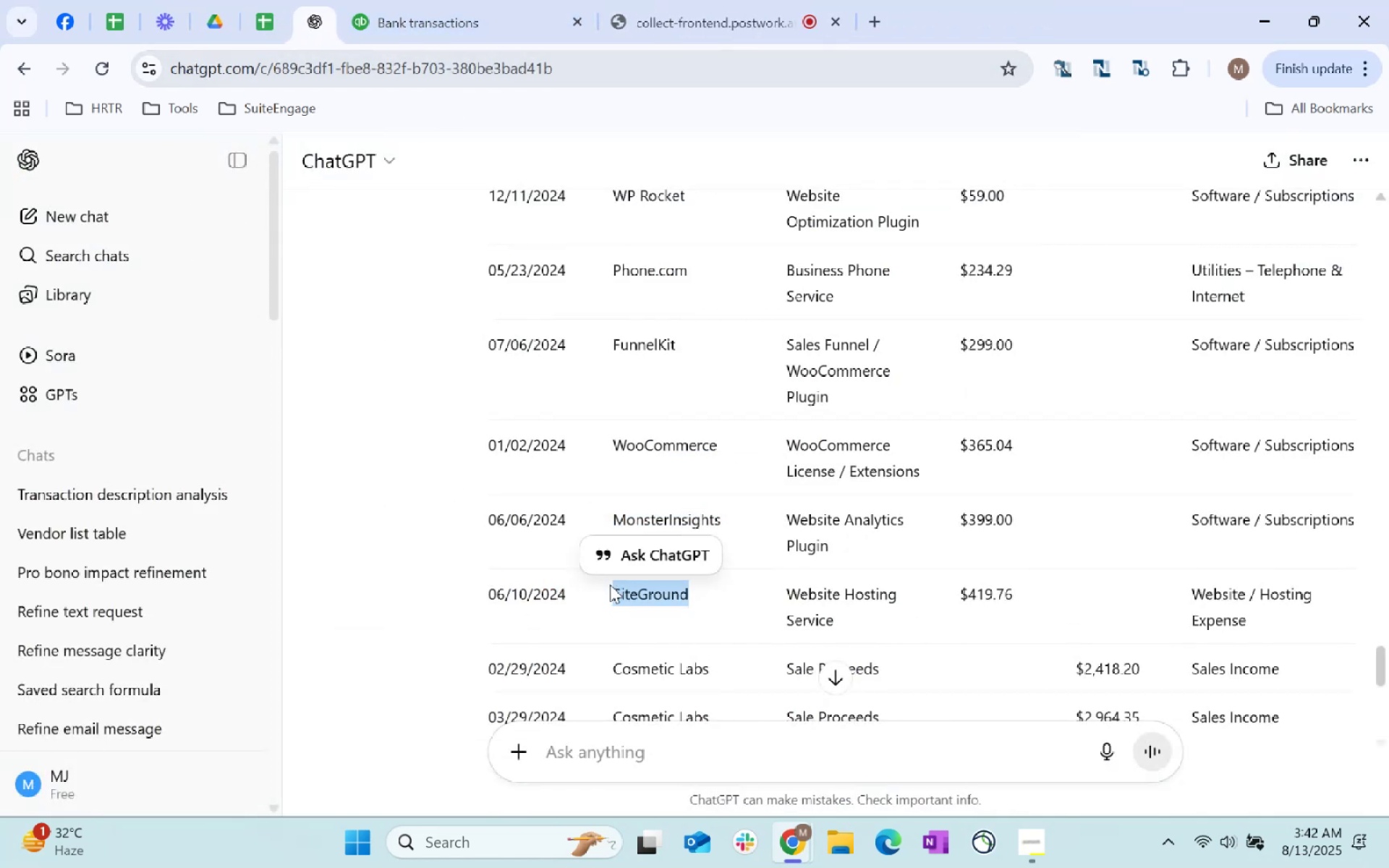 
key(Control+C)
 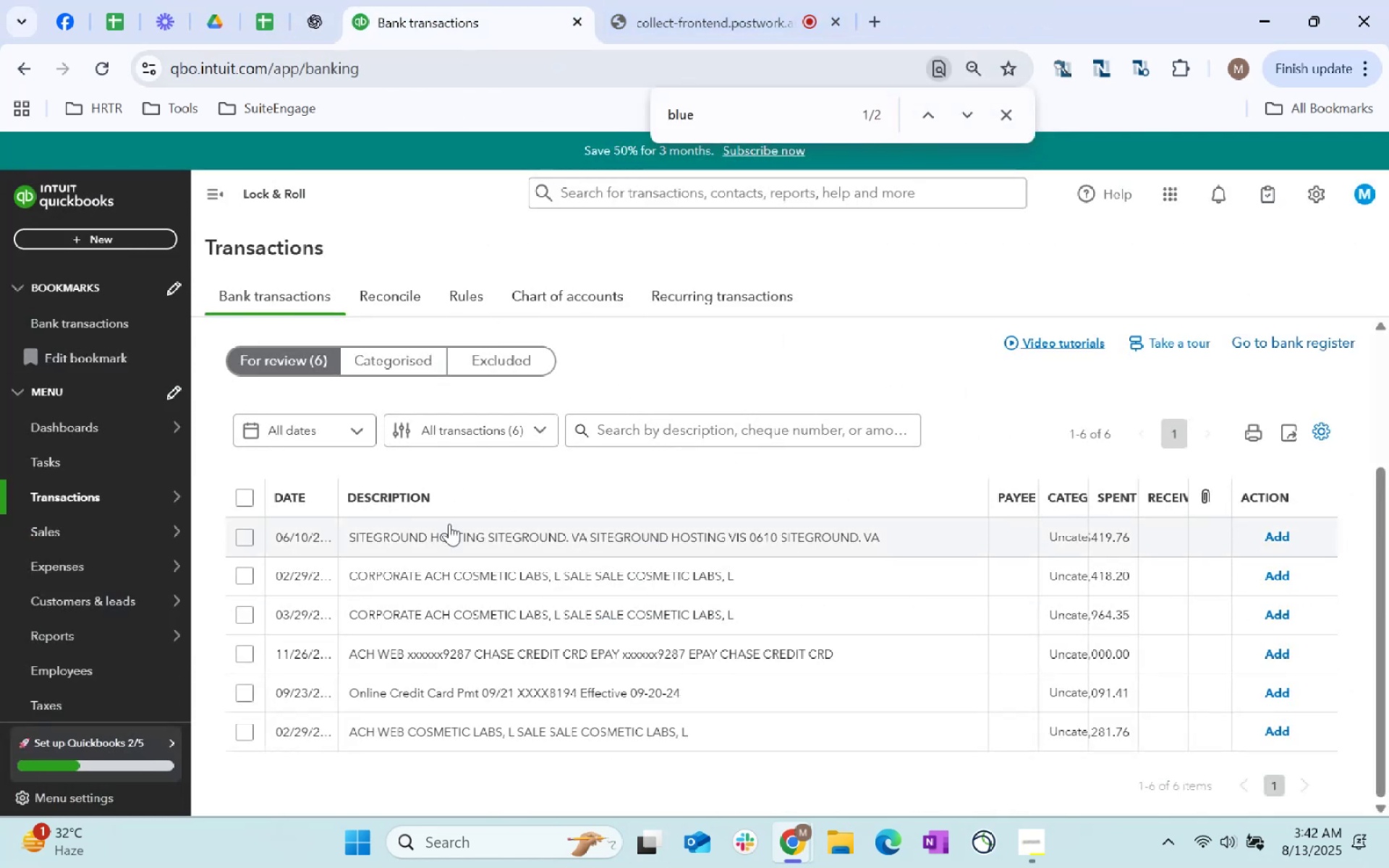 
left_click([242, 532])
 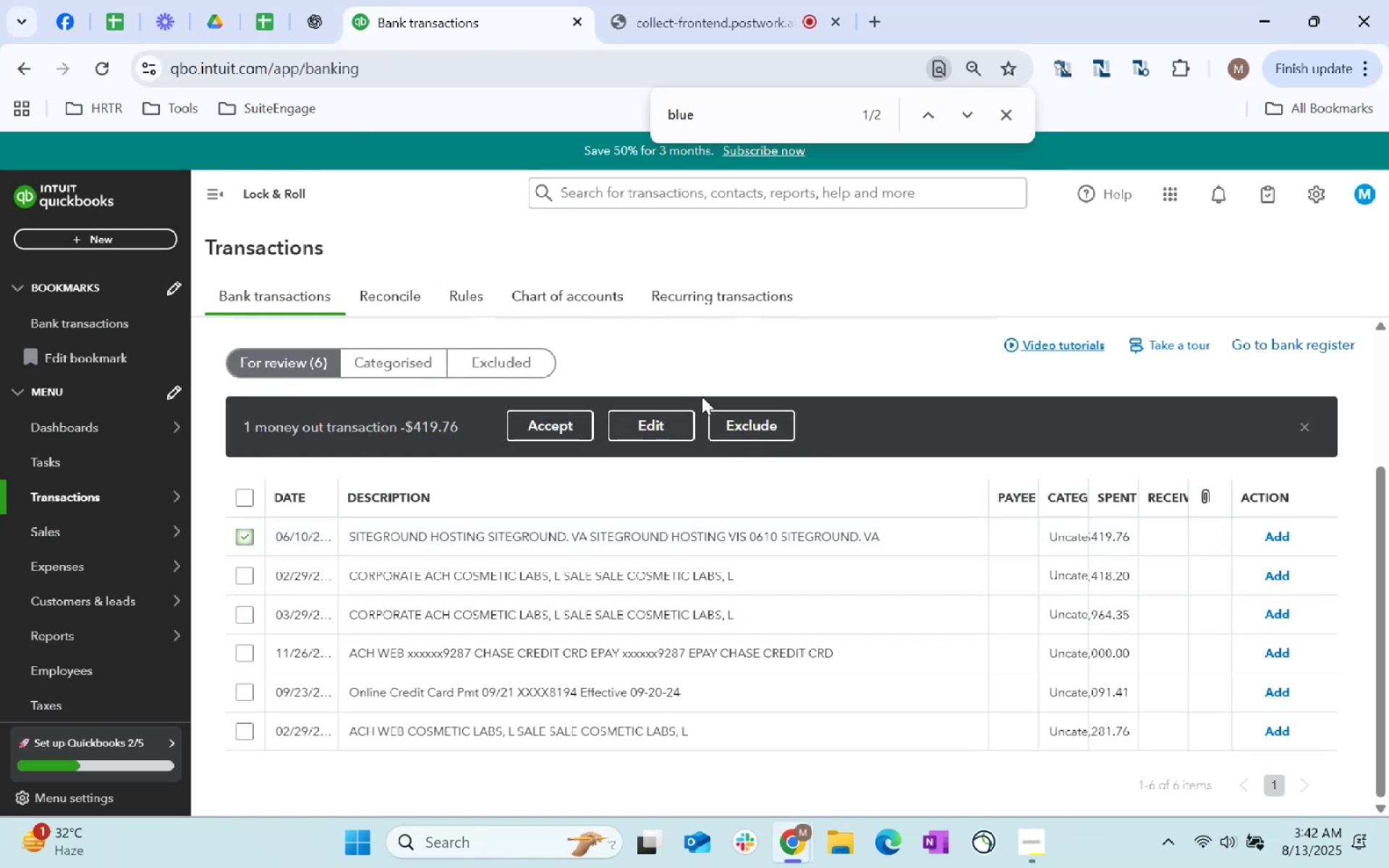 
left_click([681, 419])
 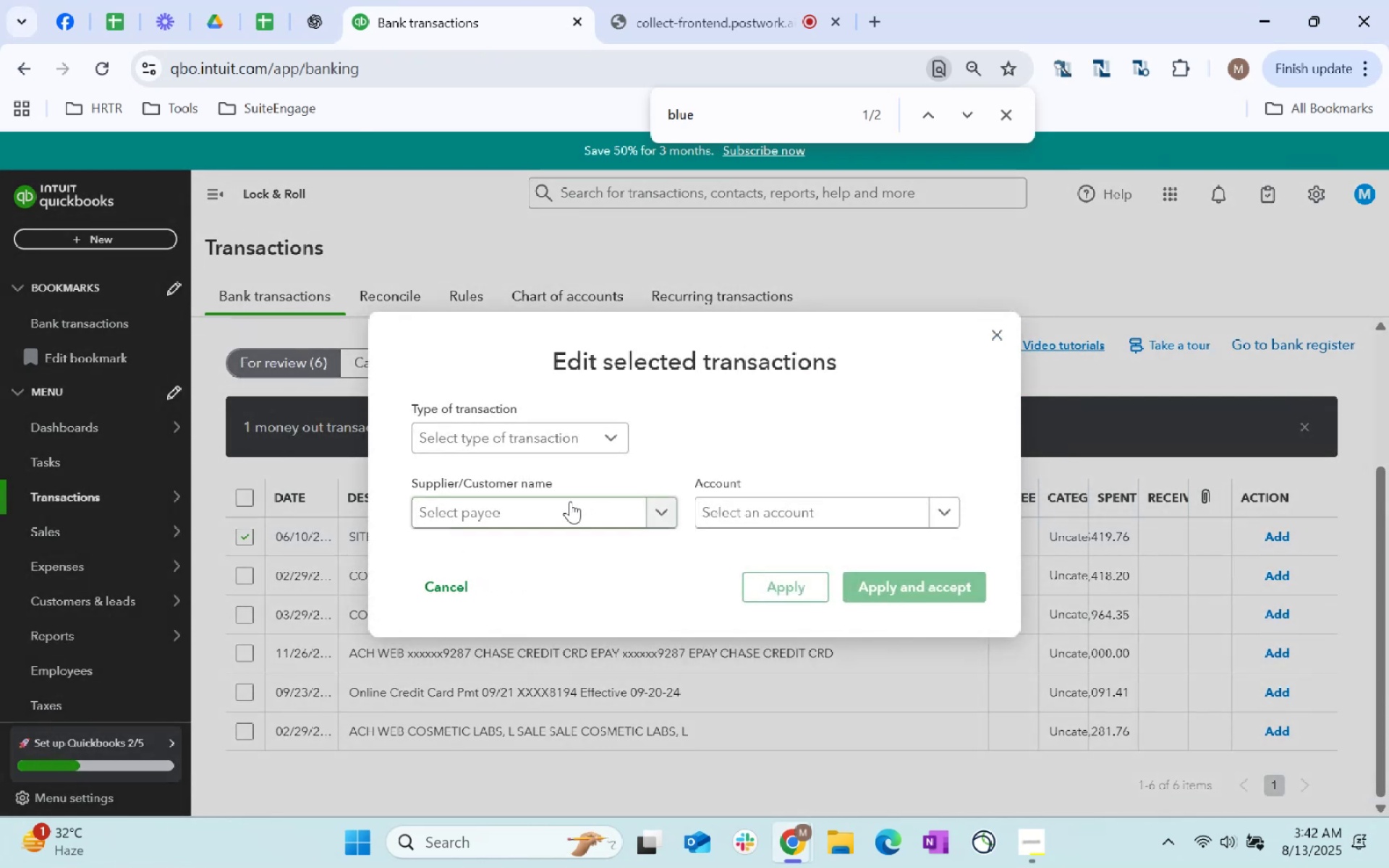 
left_click([566, 506])
 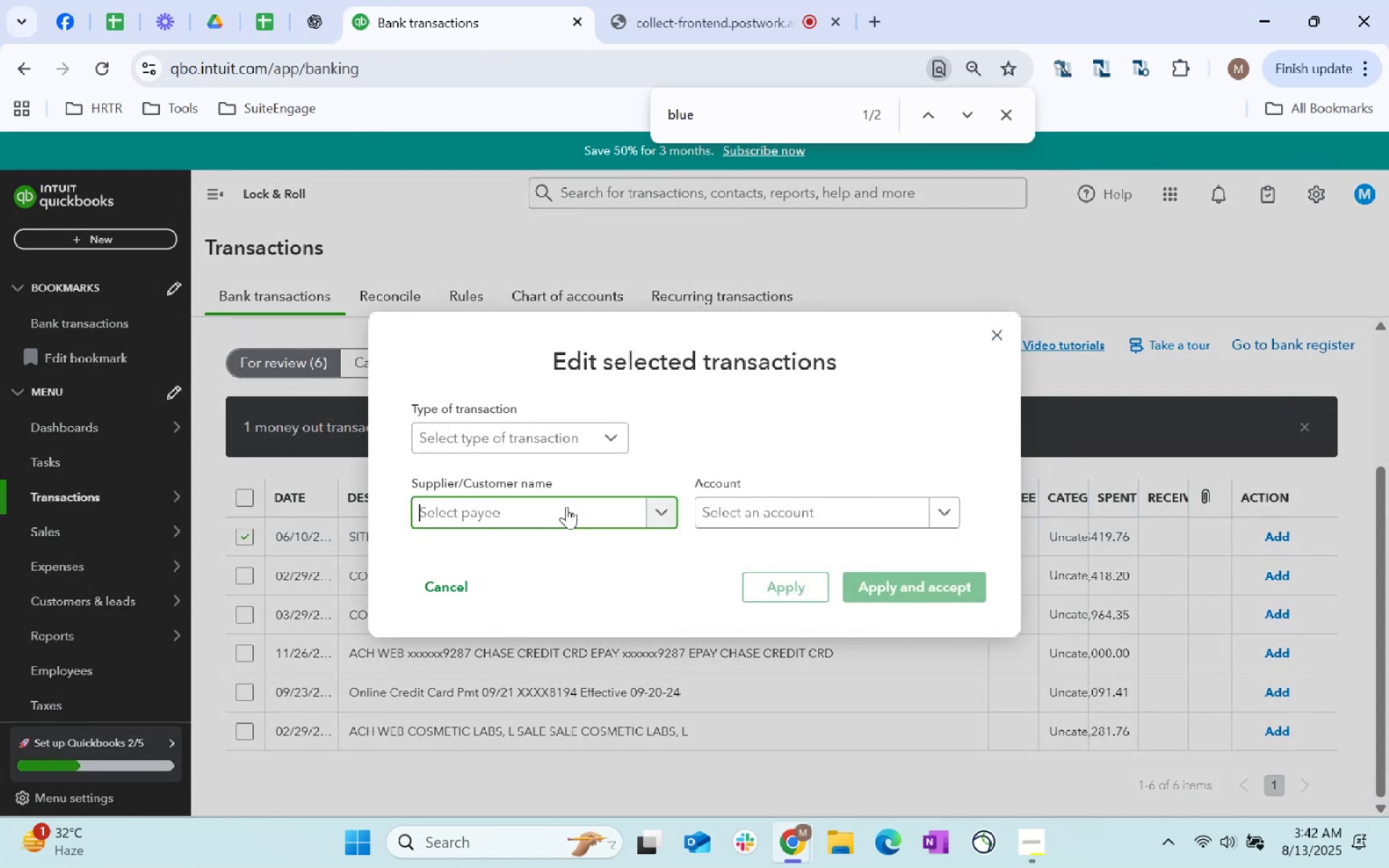 
key(Control+ControlLeft)
 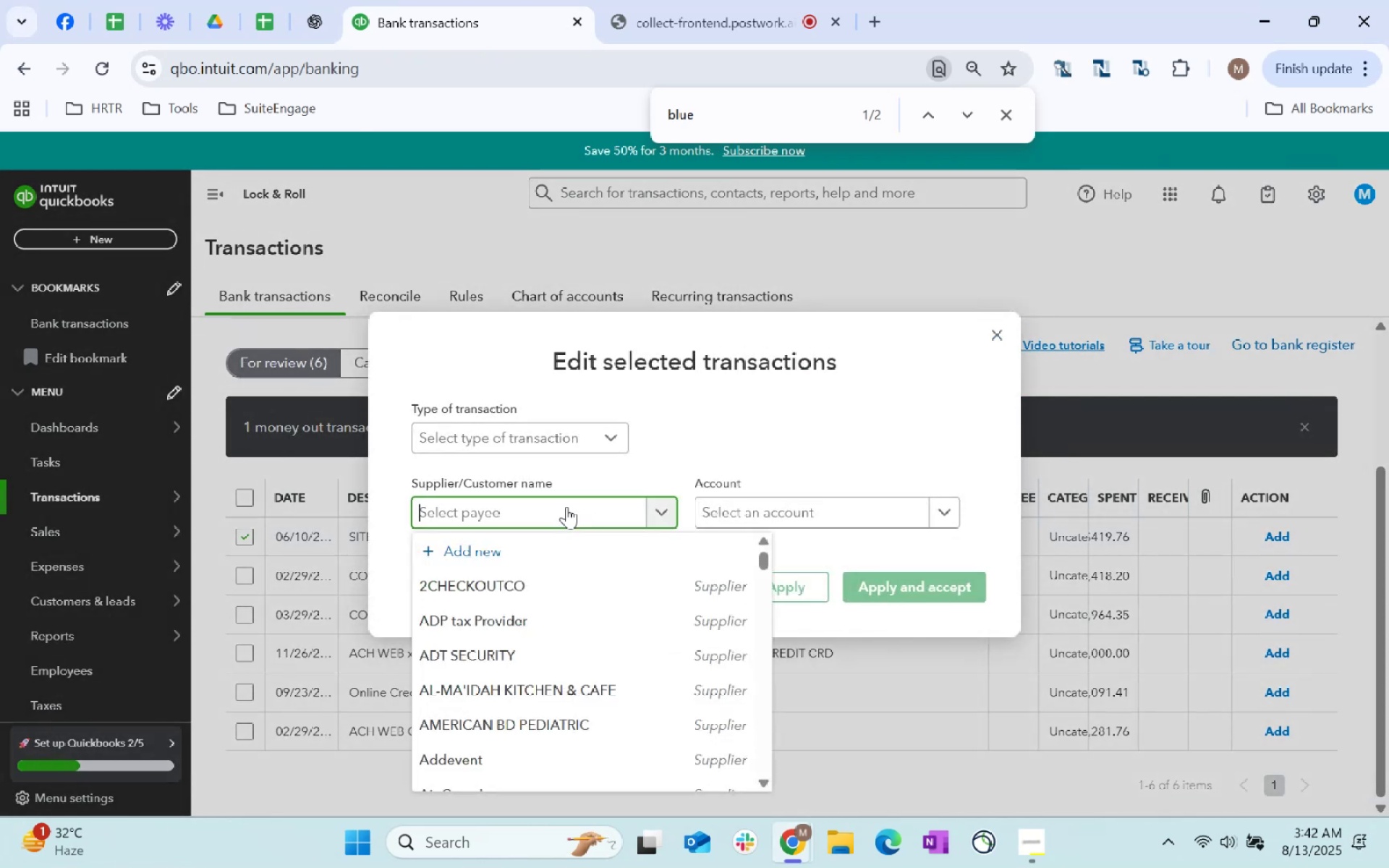 
key(Control+V)
 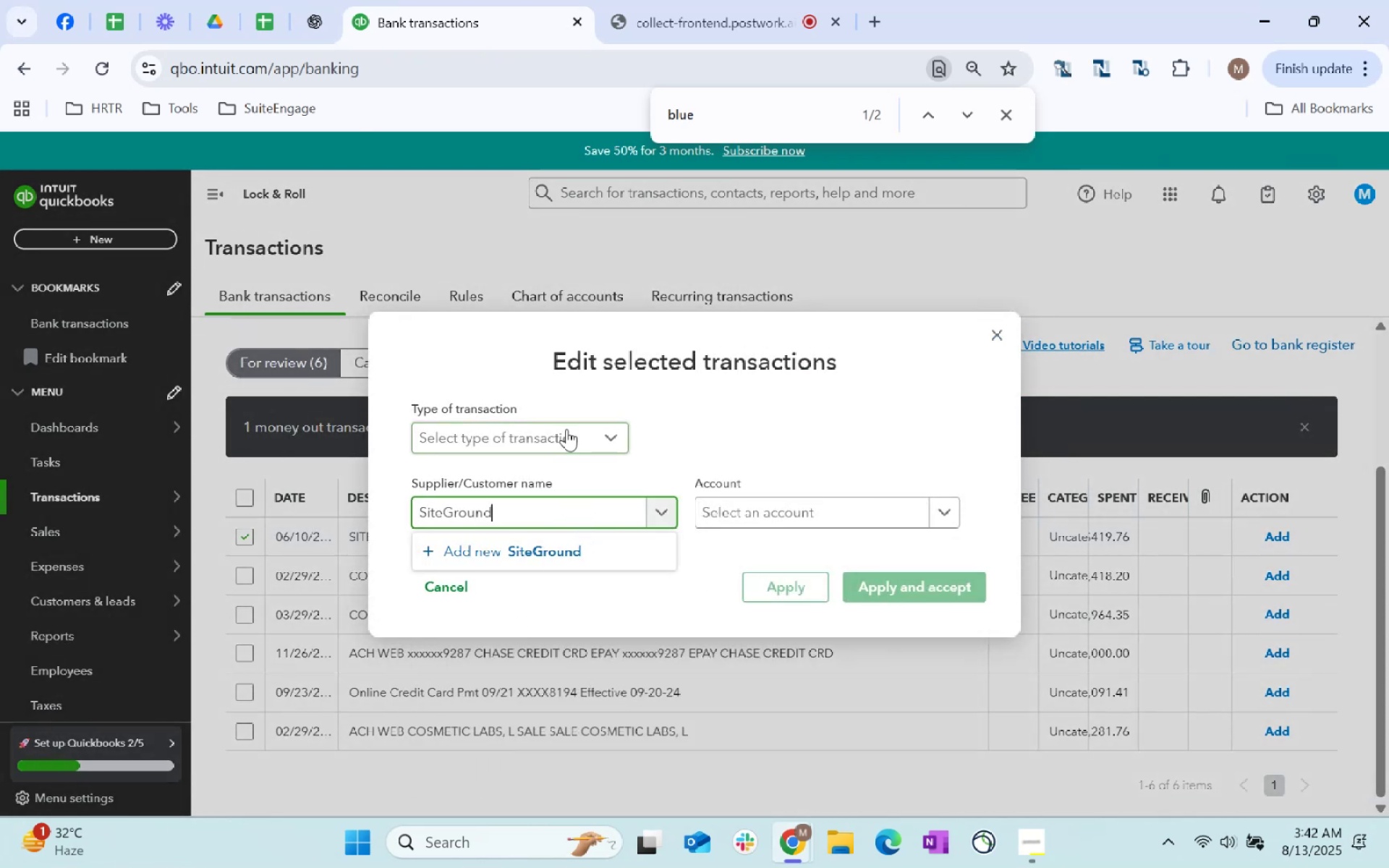 
key(Tab)
 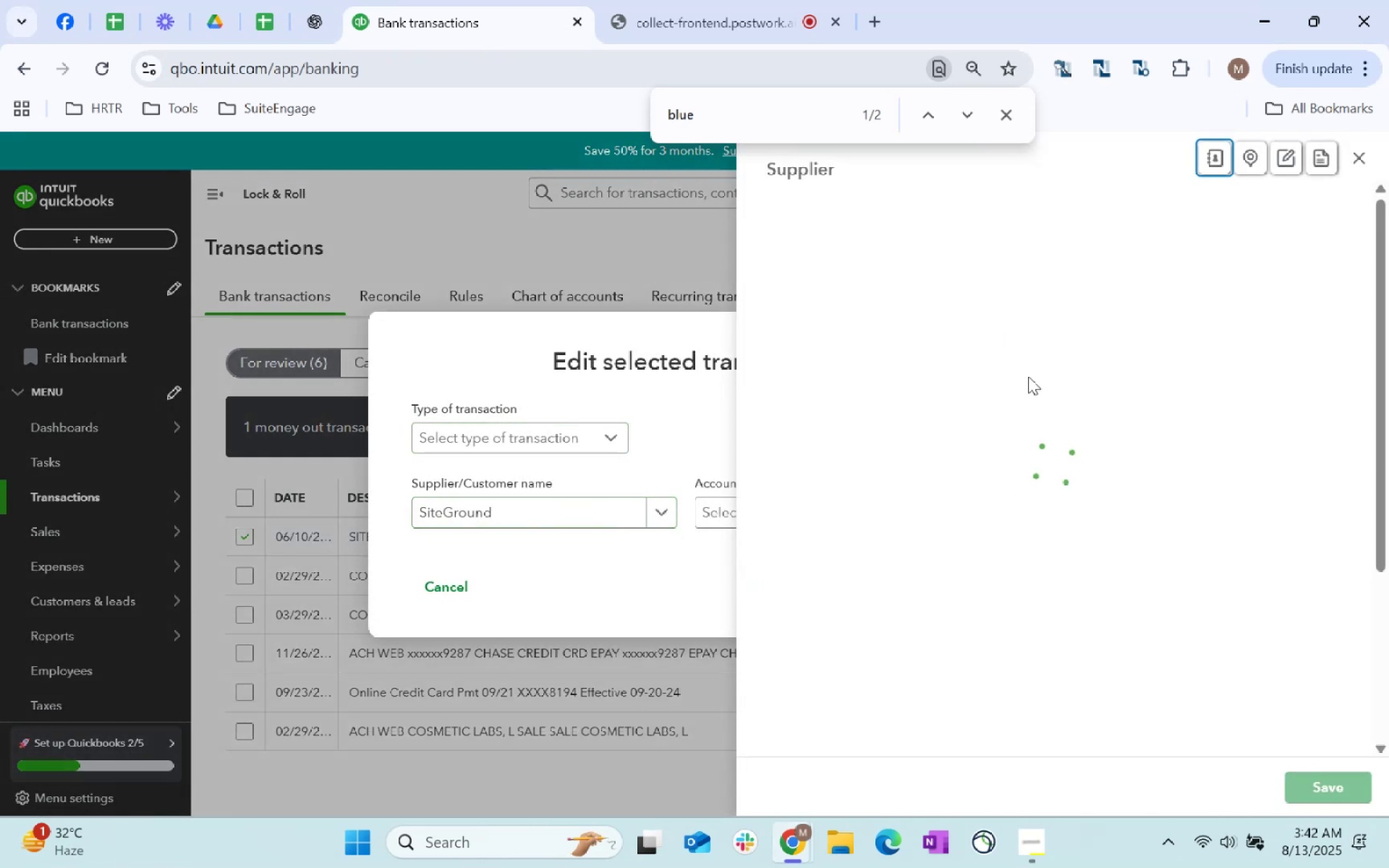 
scroll: coordinate [951, 527], scroll_direction: down, amount: 326.0
 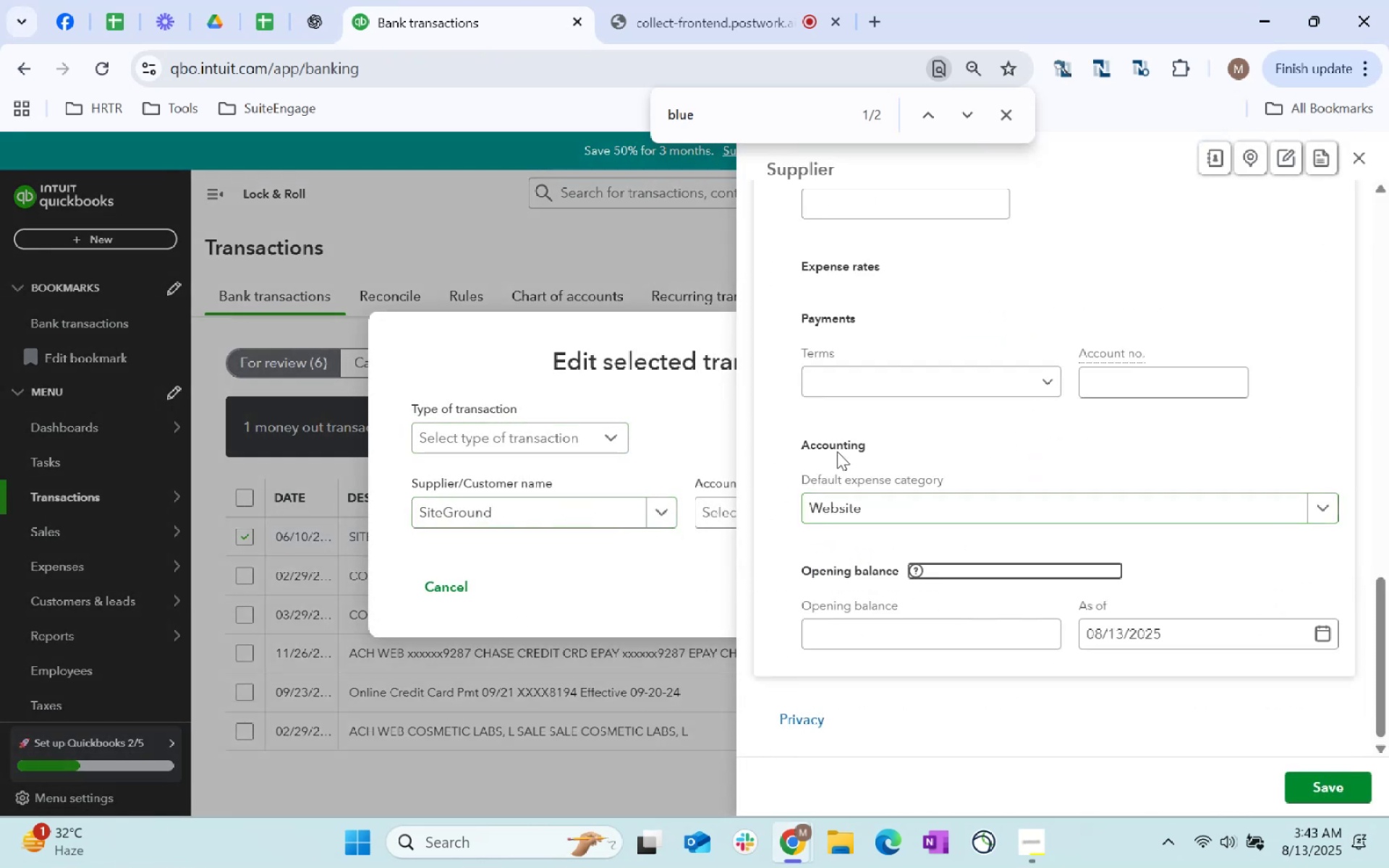 
left_click([964, 511])
 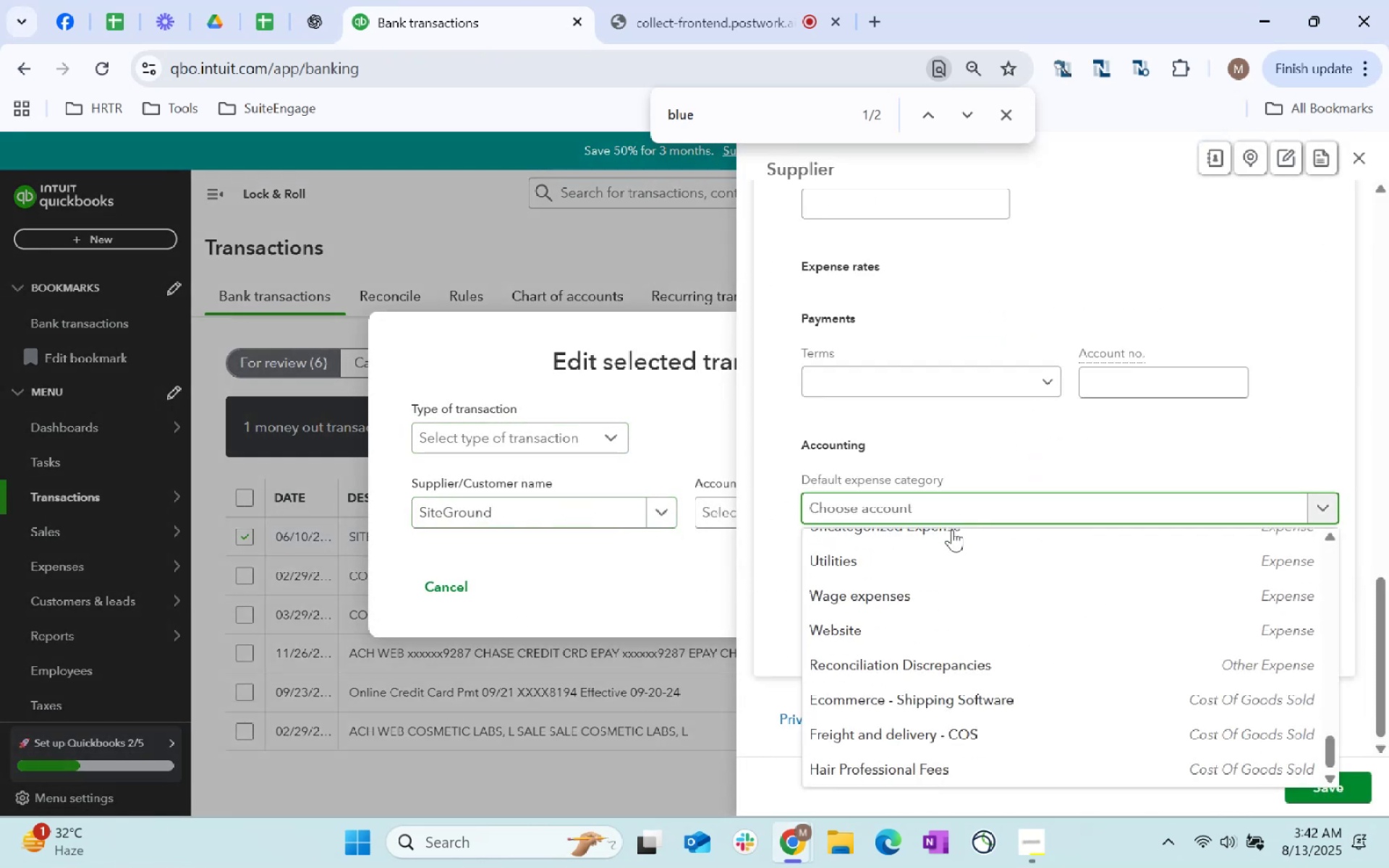 
type(web)
key(Tab)
 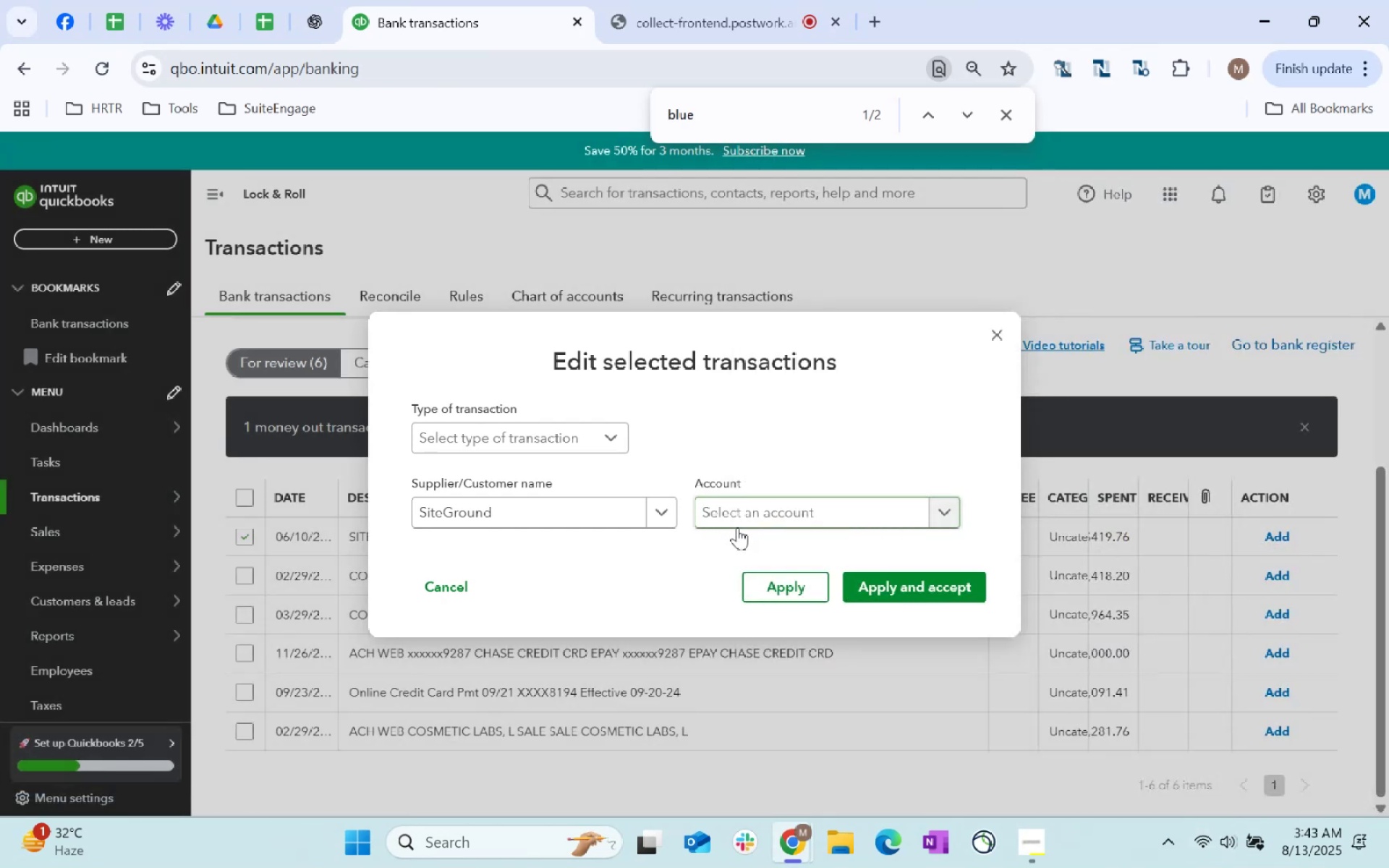 
key(Tab)
type(Webs)
key(Tab)
 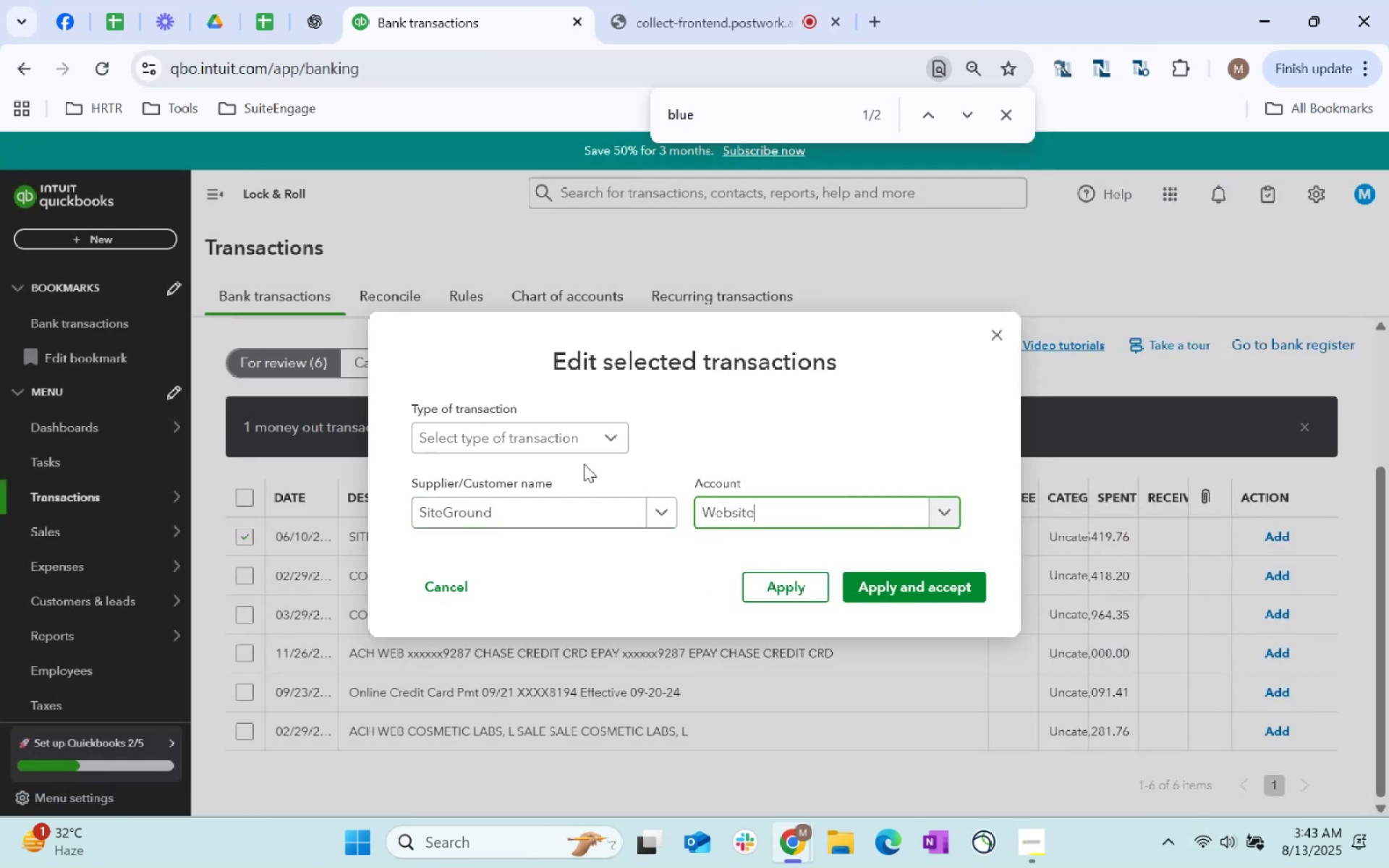 
left_click([545, 429])
 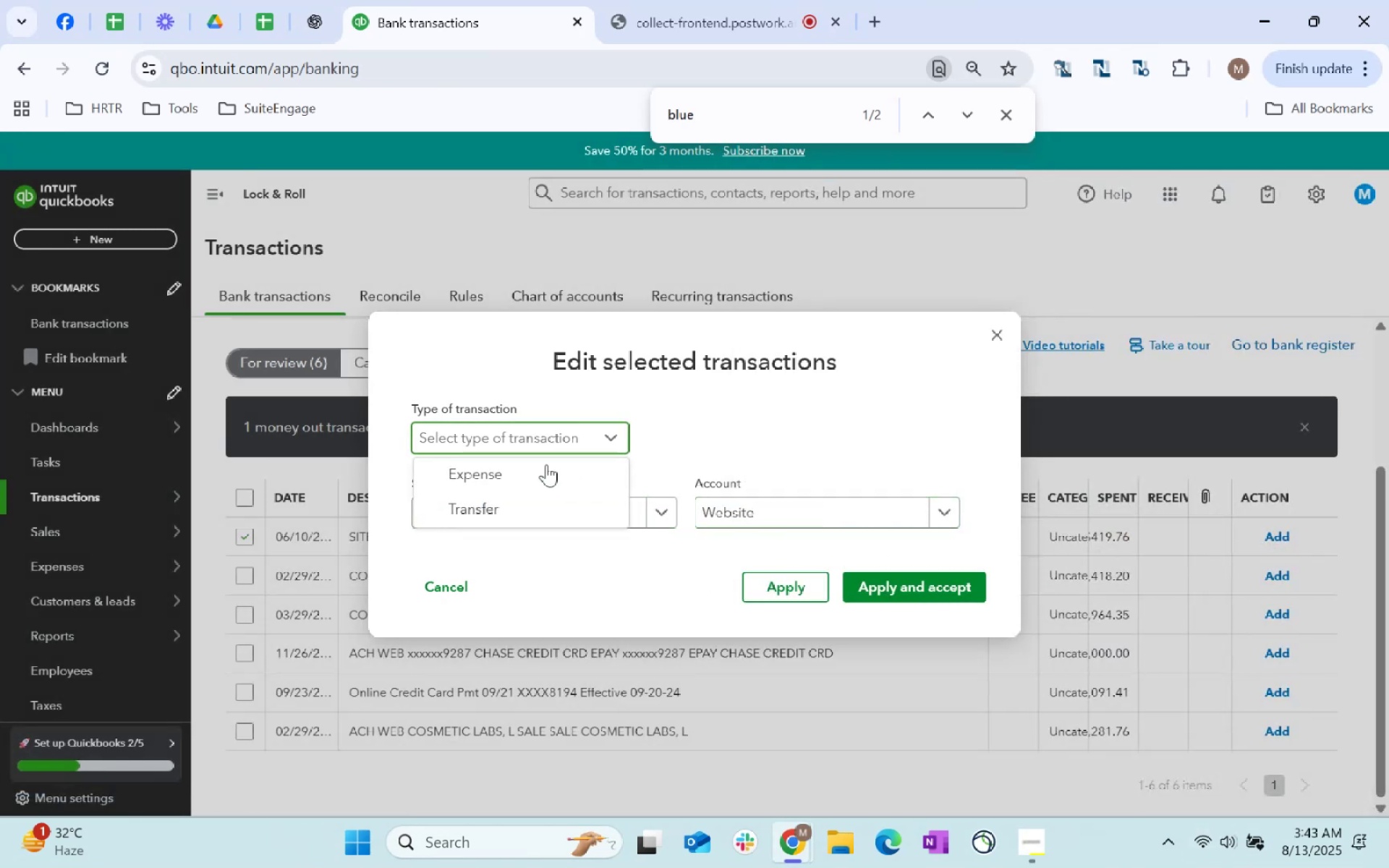 
left_click([546, 467])
 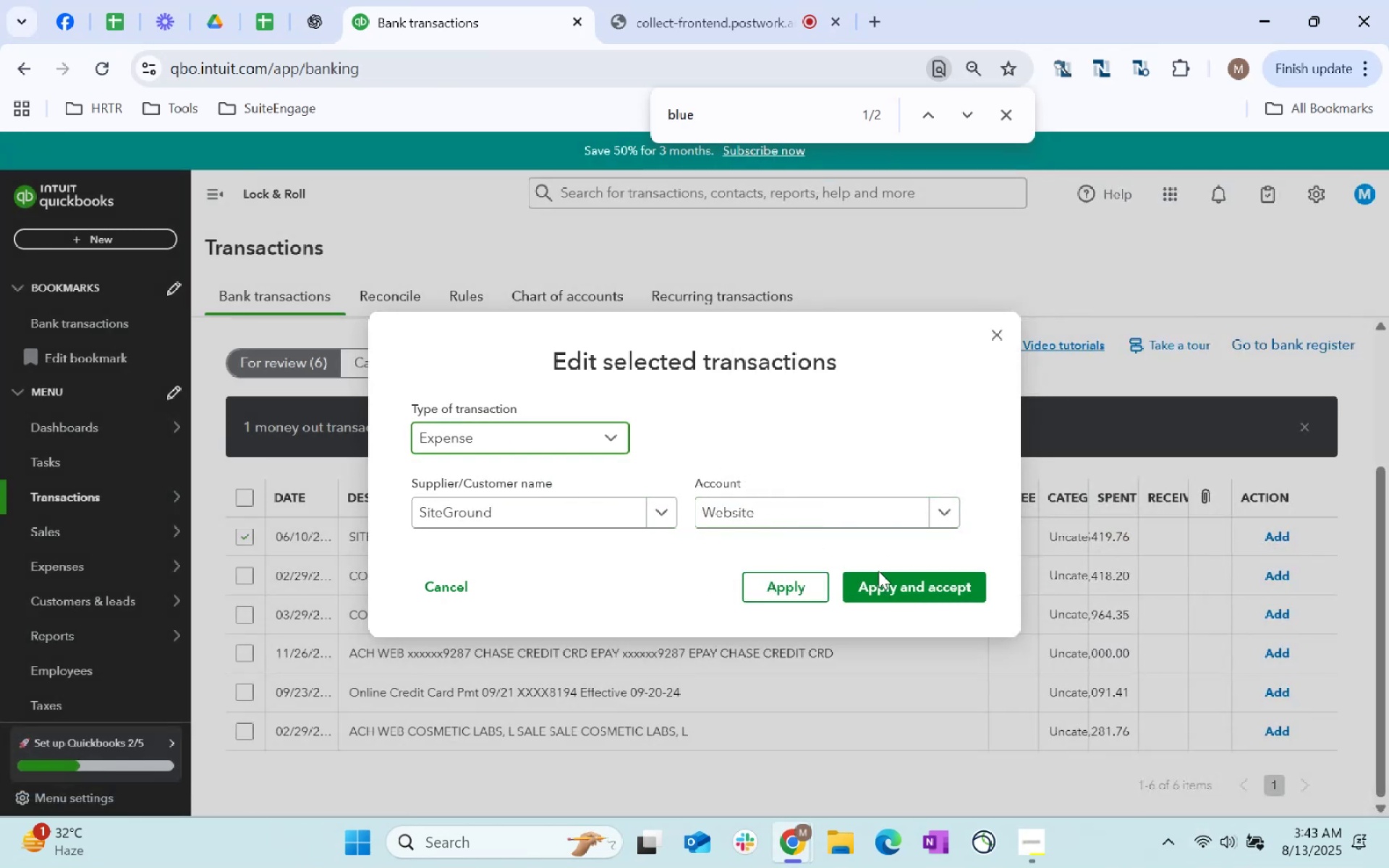 
left_click([893, 586])
 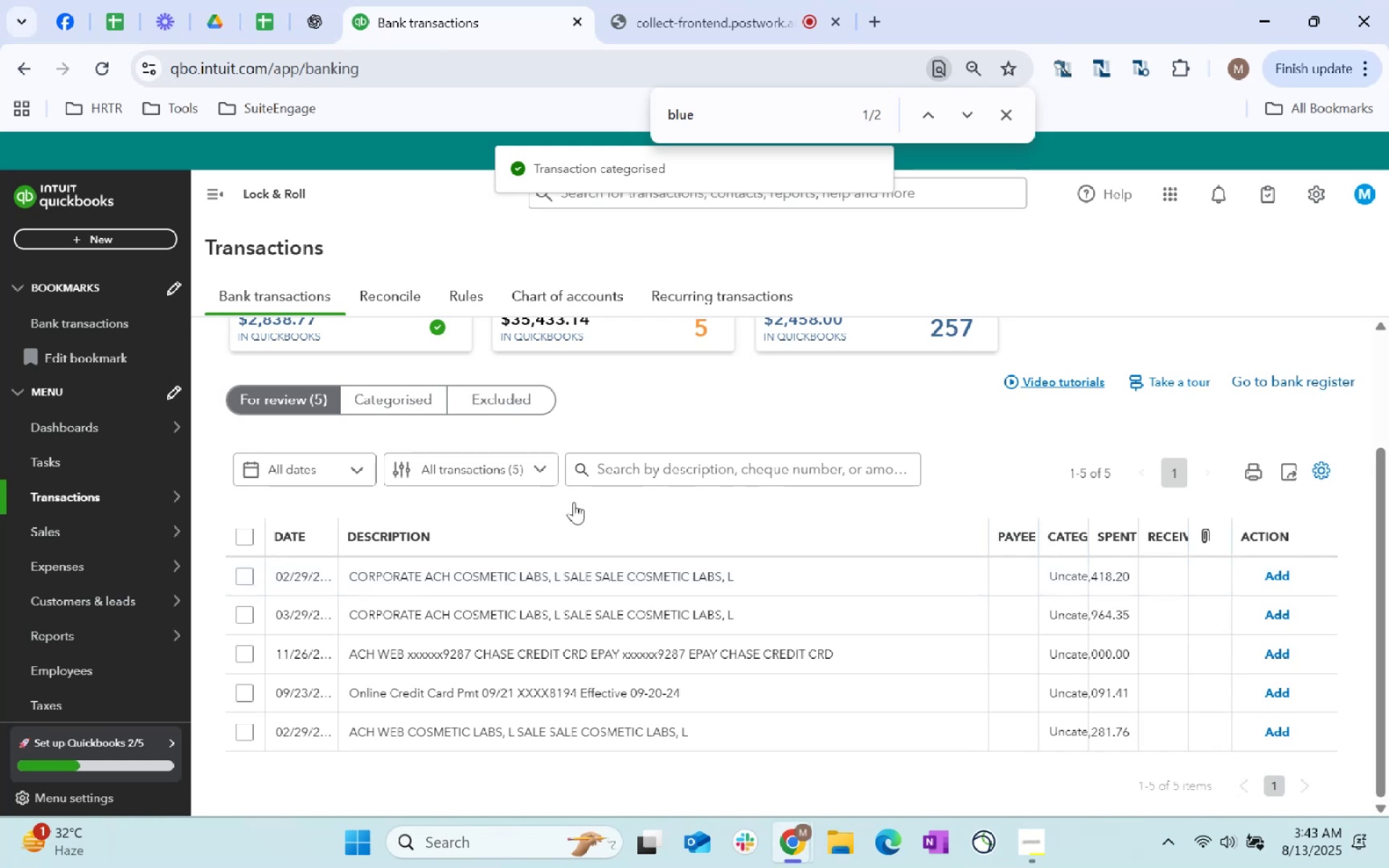 
left_click([307, 19])
 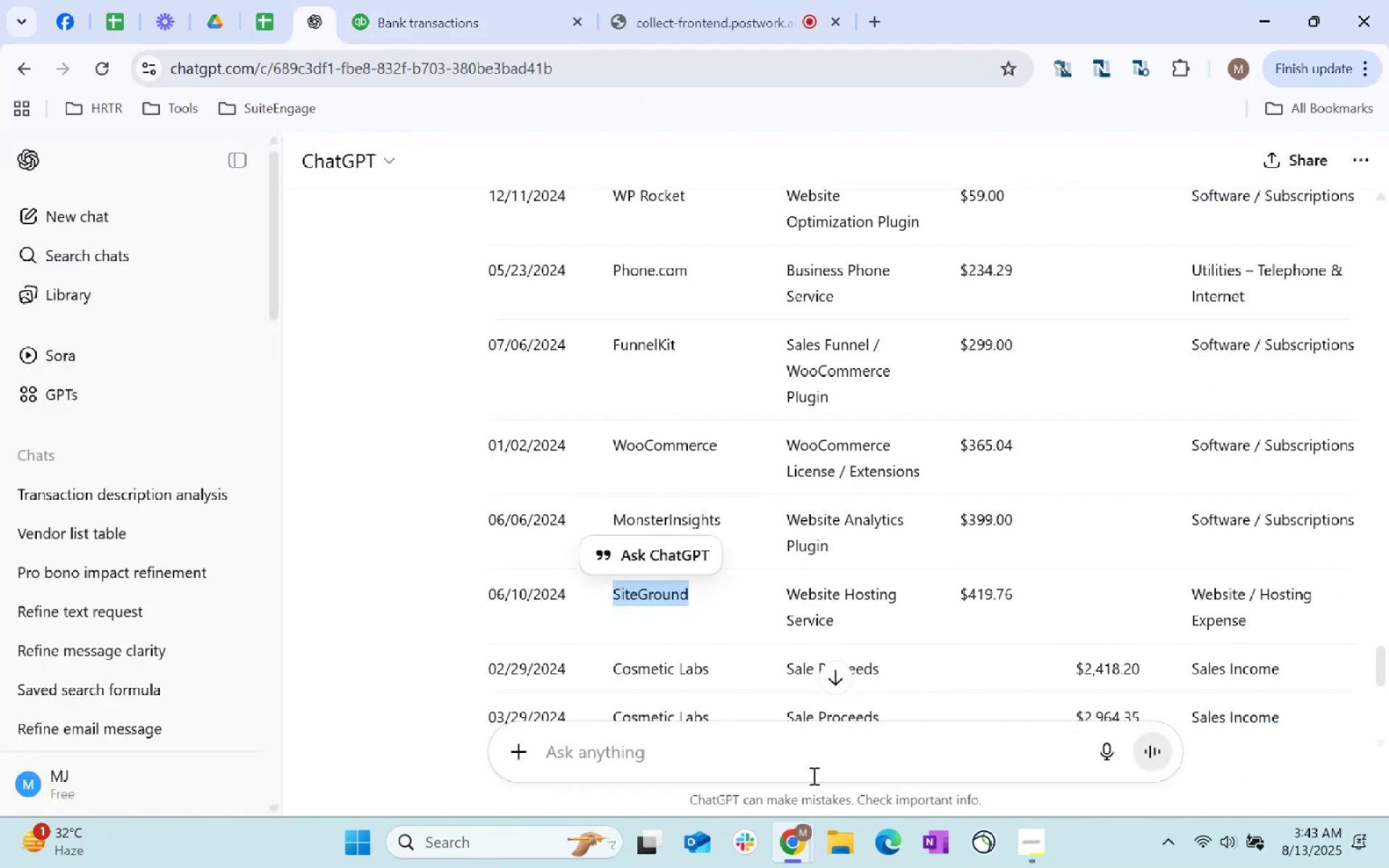 
scroll: coordinate [761, 576], scroll_direction: down, amount: 2.0
 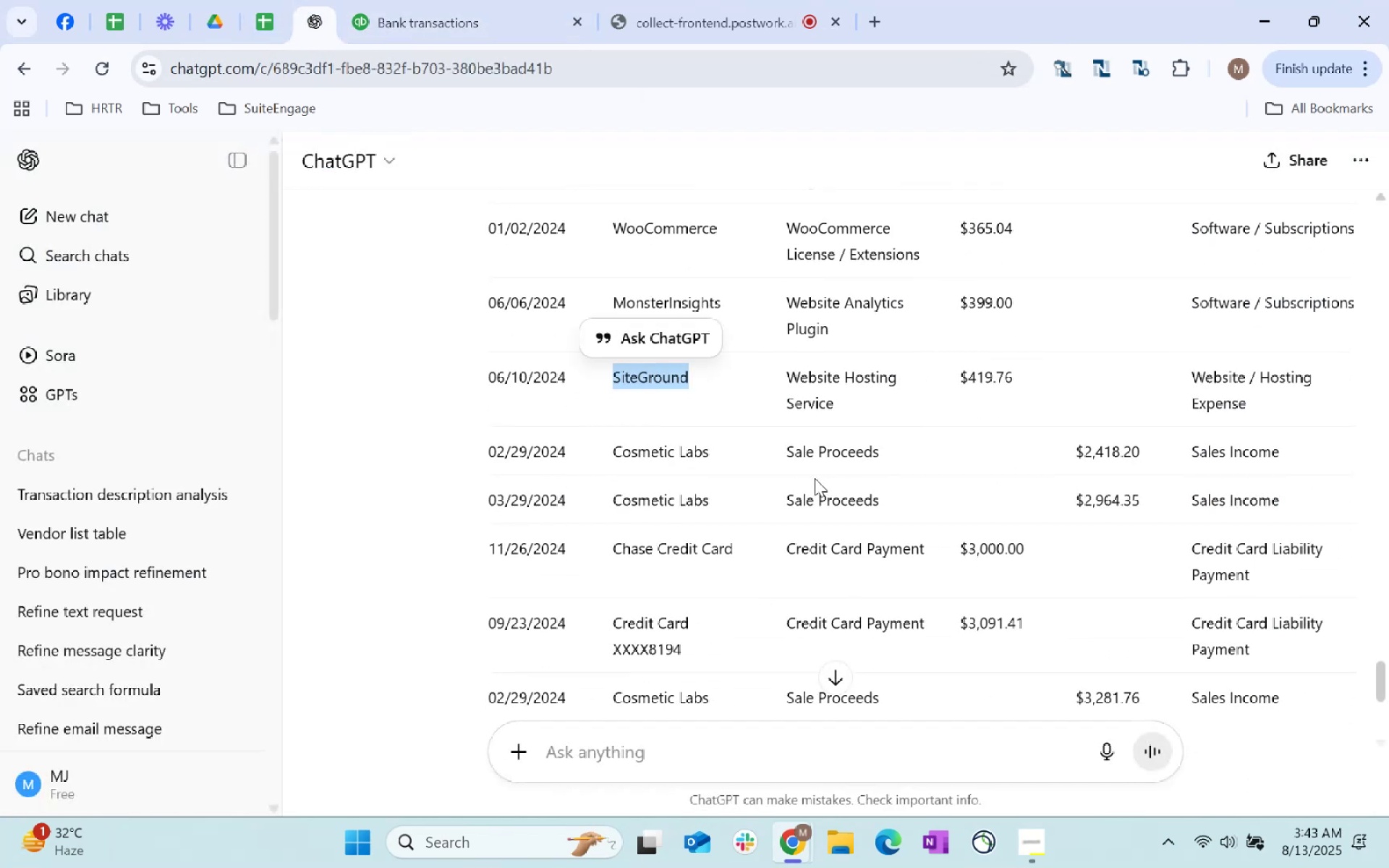 
left_click([507, 0])
 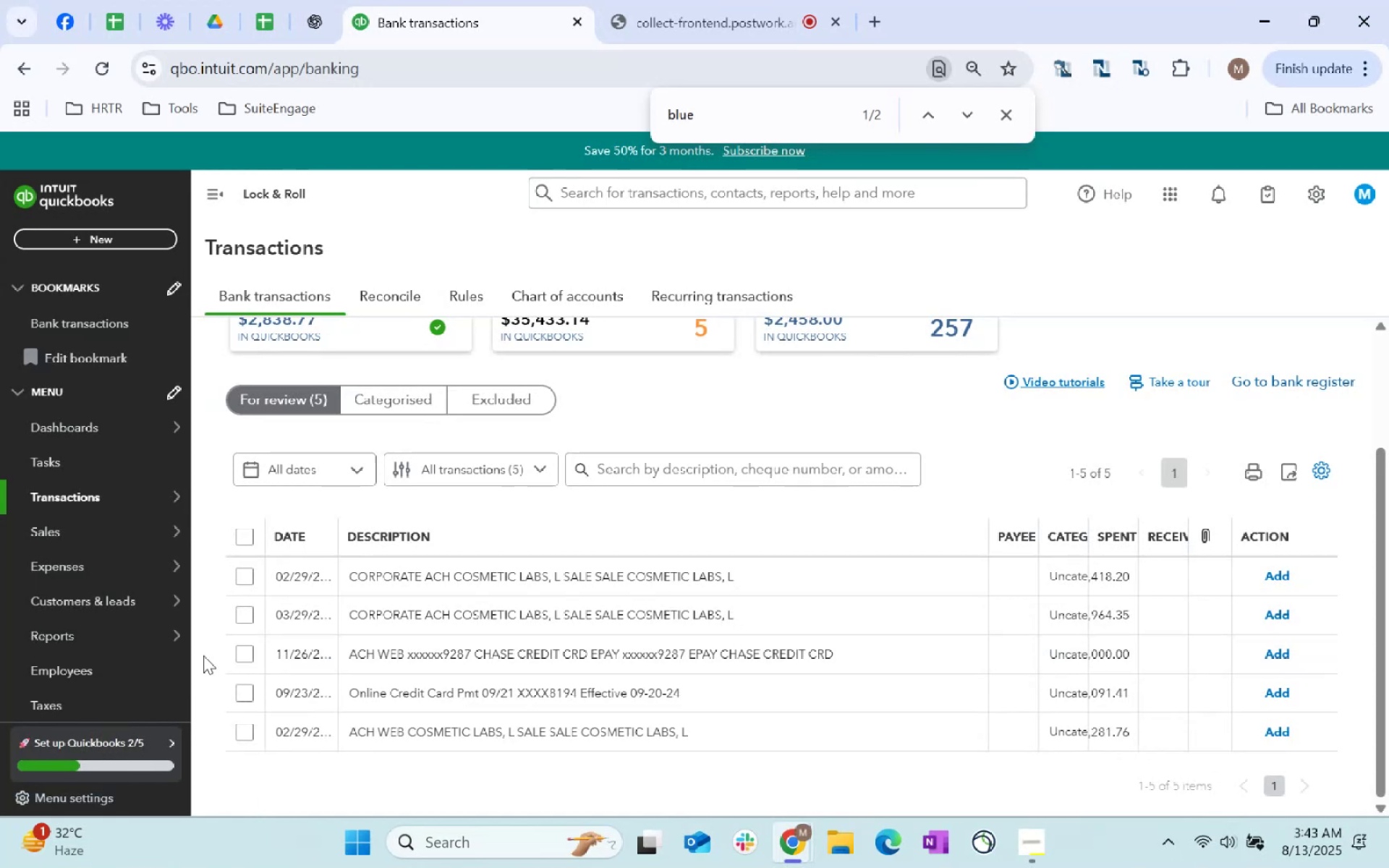 
wait(5.7)
 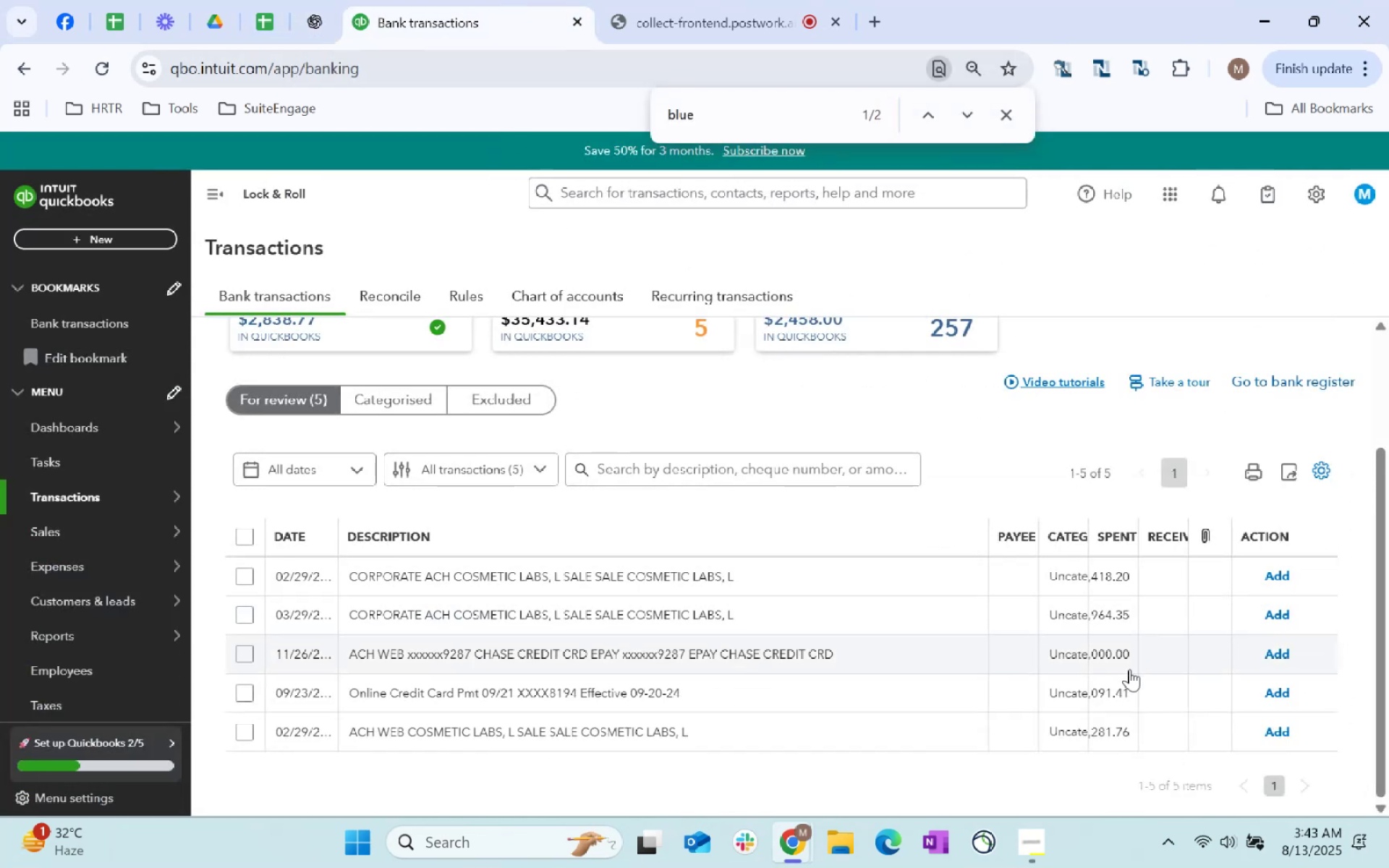 
left_click([250, 656])
 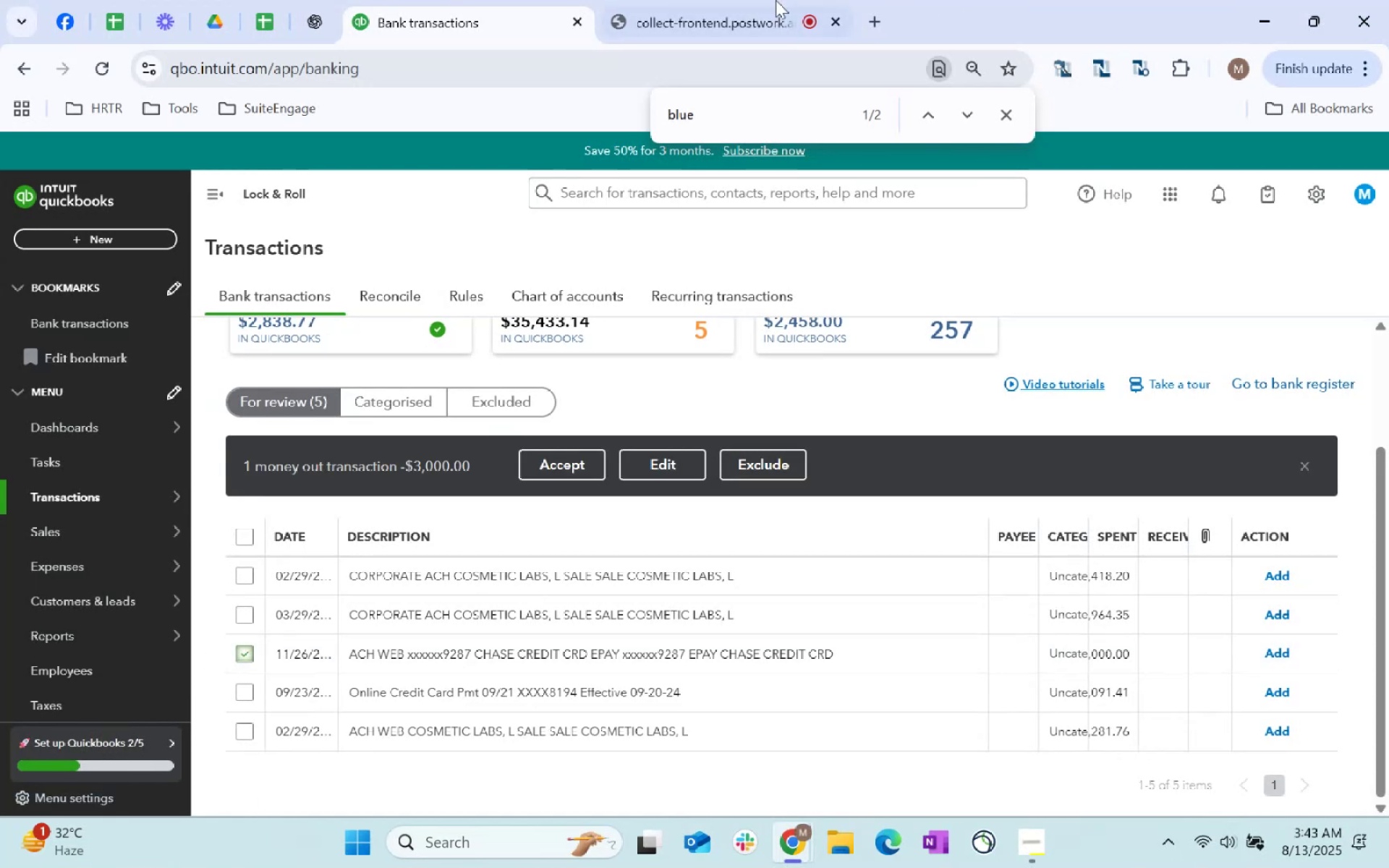 
left_click([313, 0])
 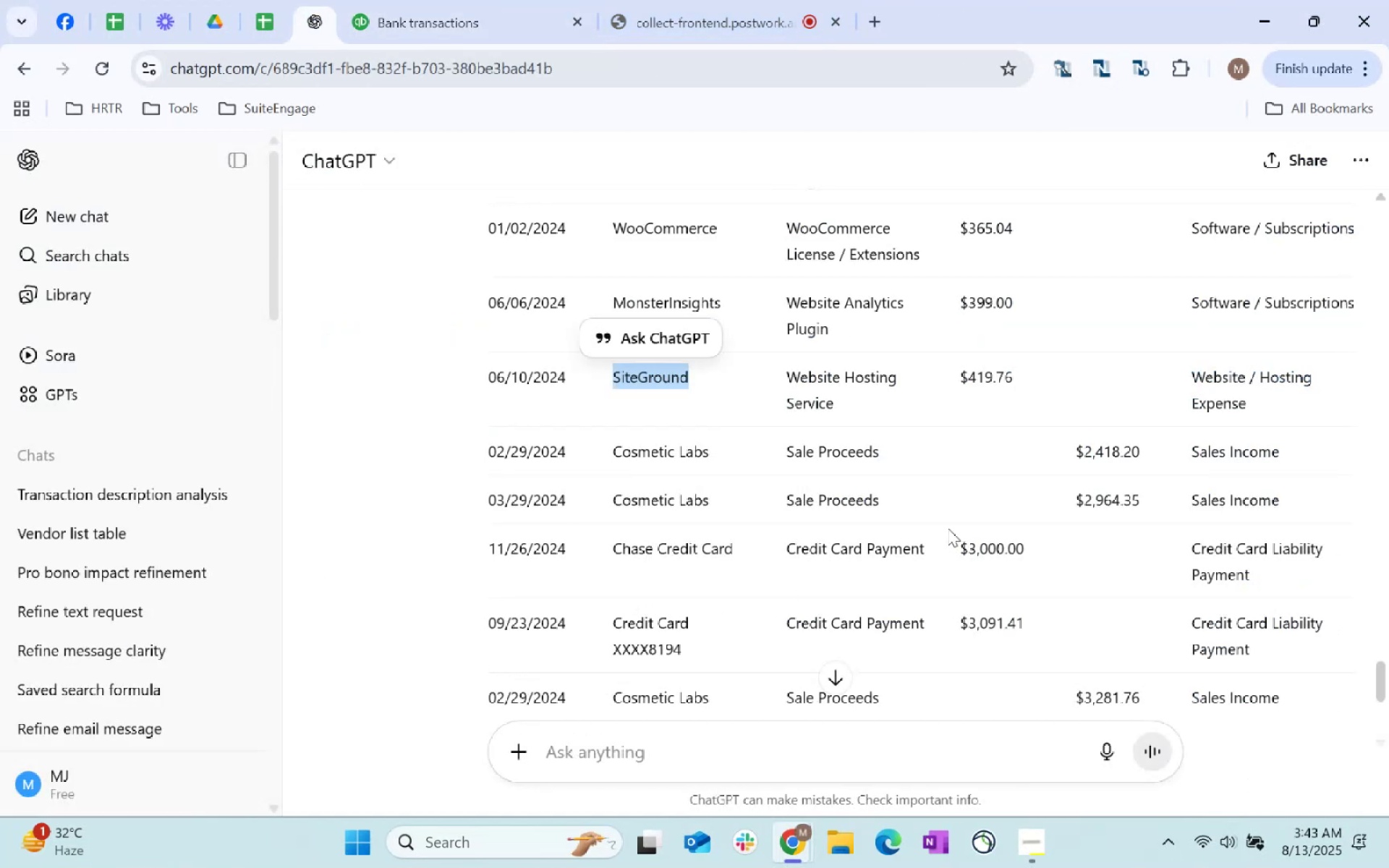 
scroll: coordinate [946, 526], scroll_direction: down, amount: 2.0
 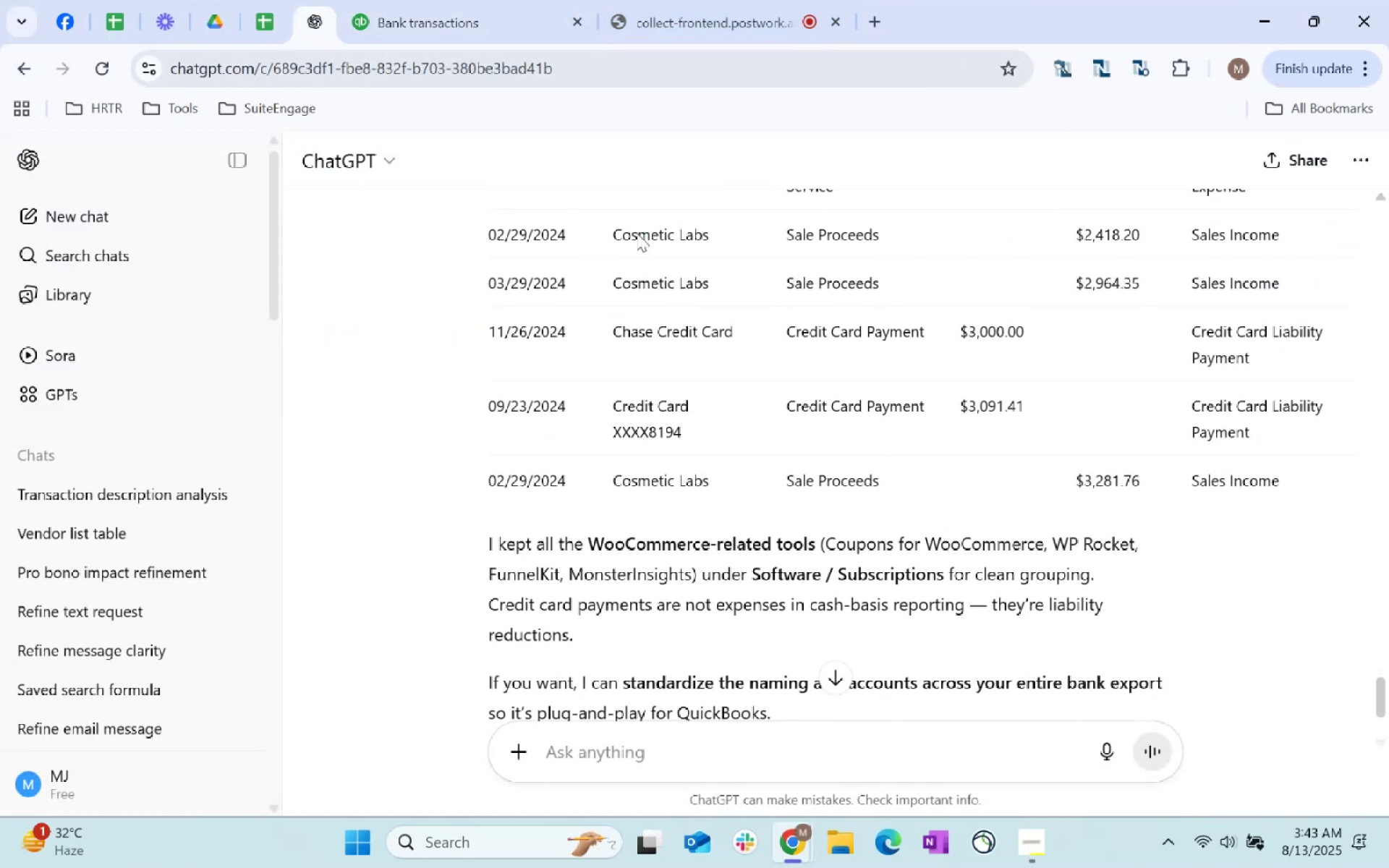 
left_click([462, 0])
 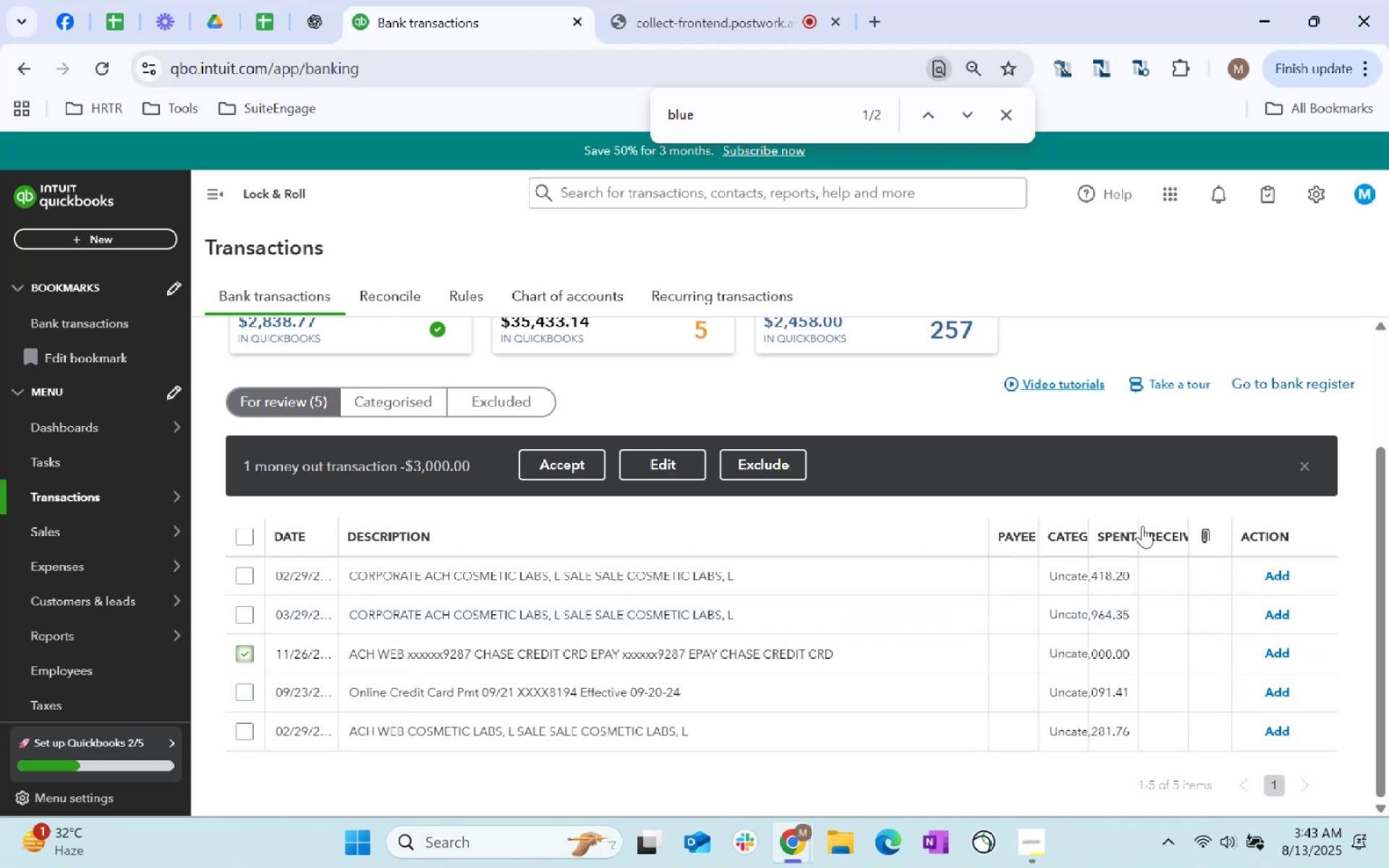 
left_click_drag(start_coordinate=[1136, 524], to_coordinate=[1159, 532])
 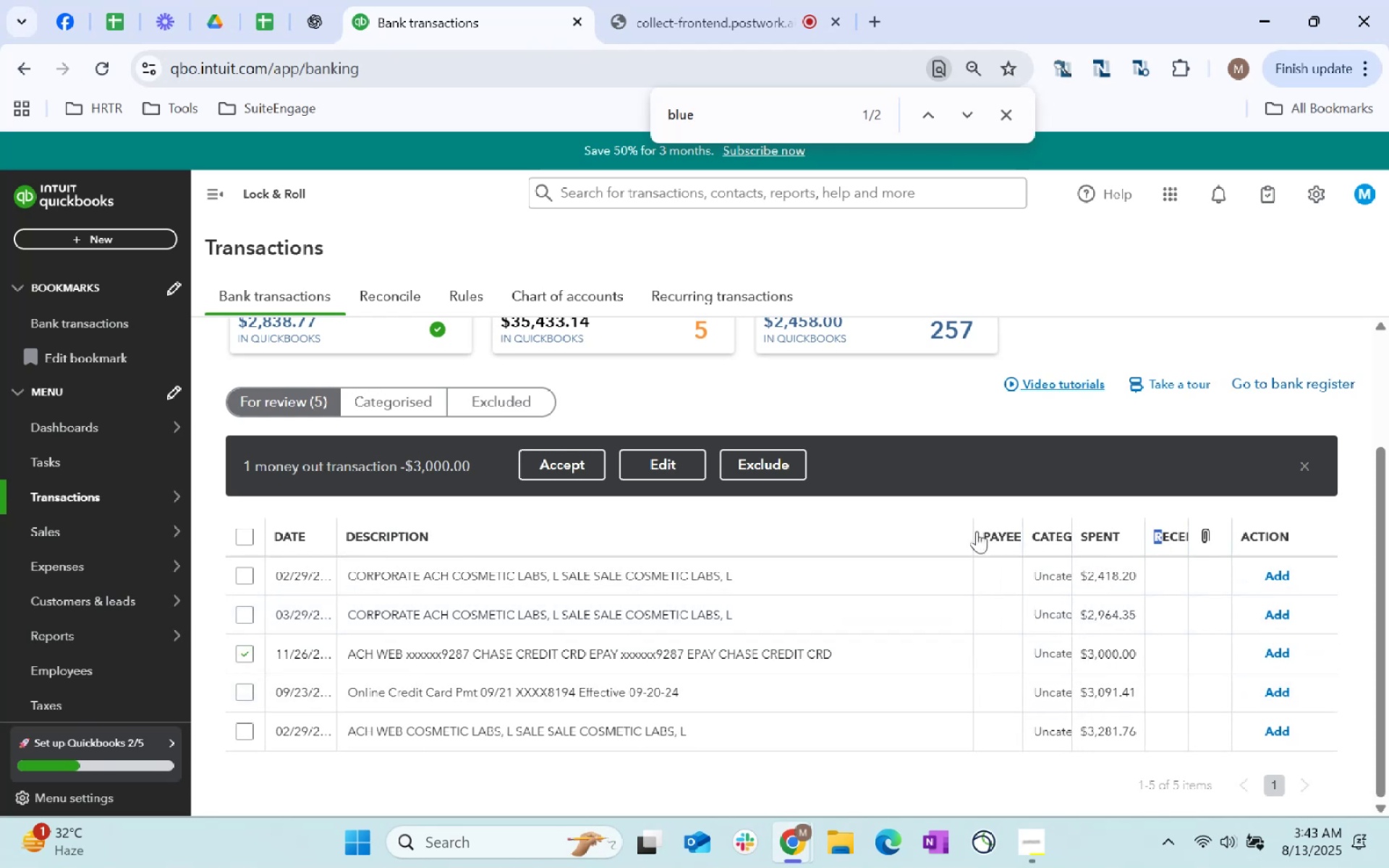 
left_click_drag(start_coordinate=[973, 528], to_coordinate=[854, 532])
 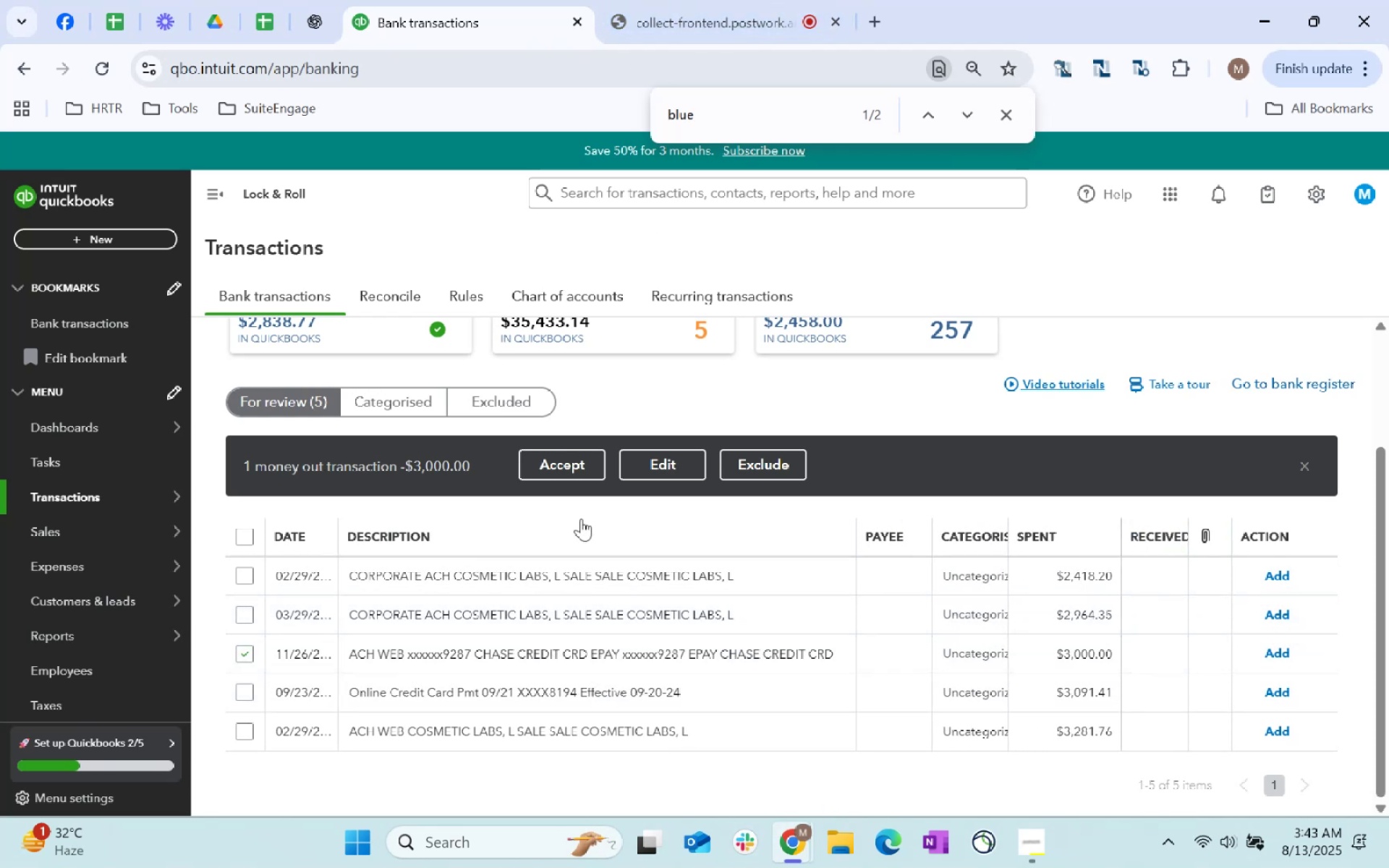 
left_click([490, 456])
 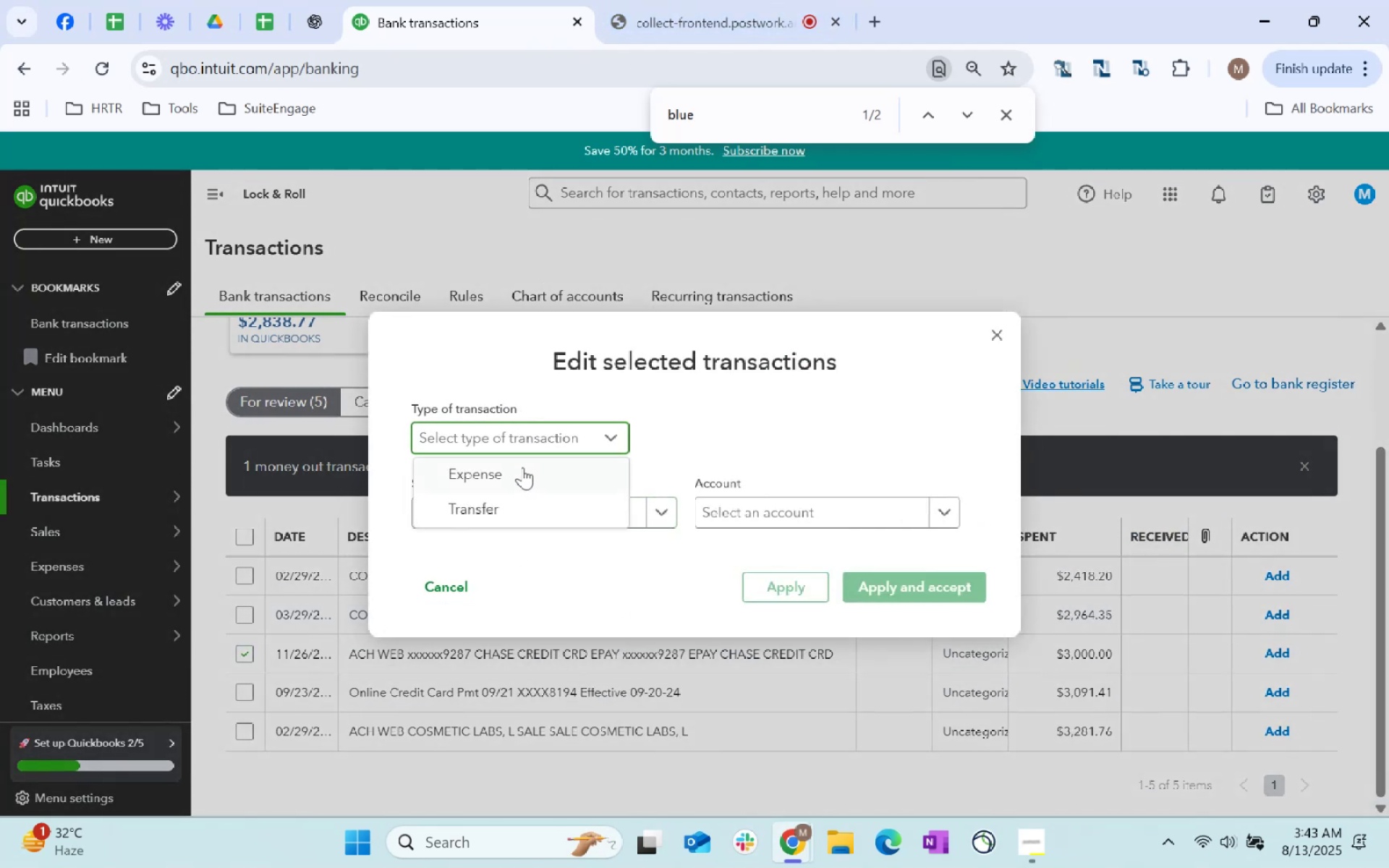 
triple_click([519, 472])
 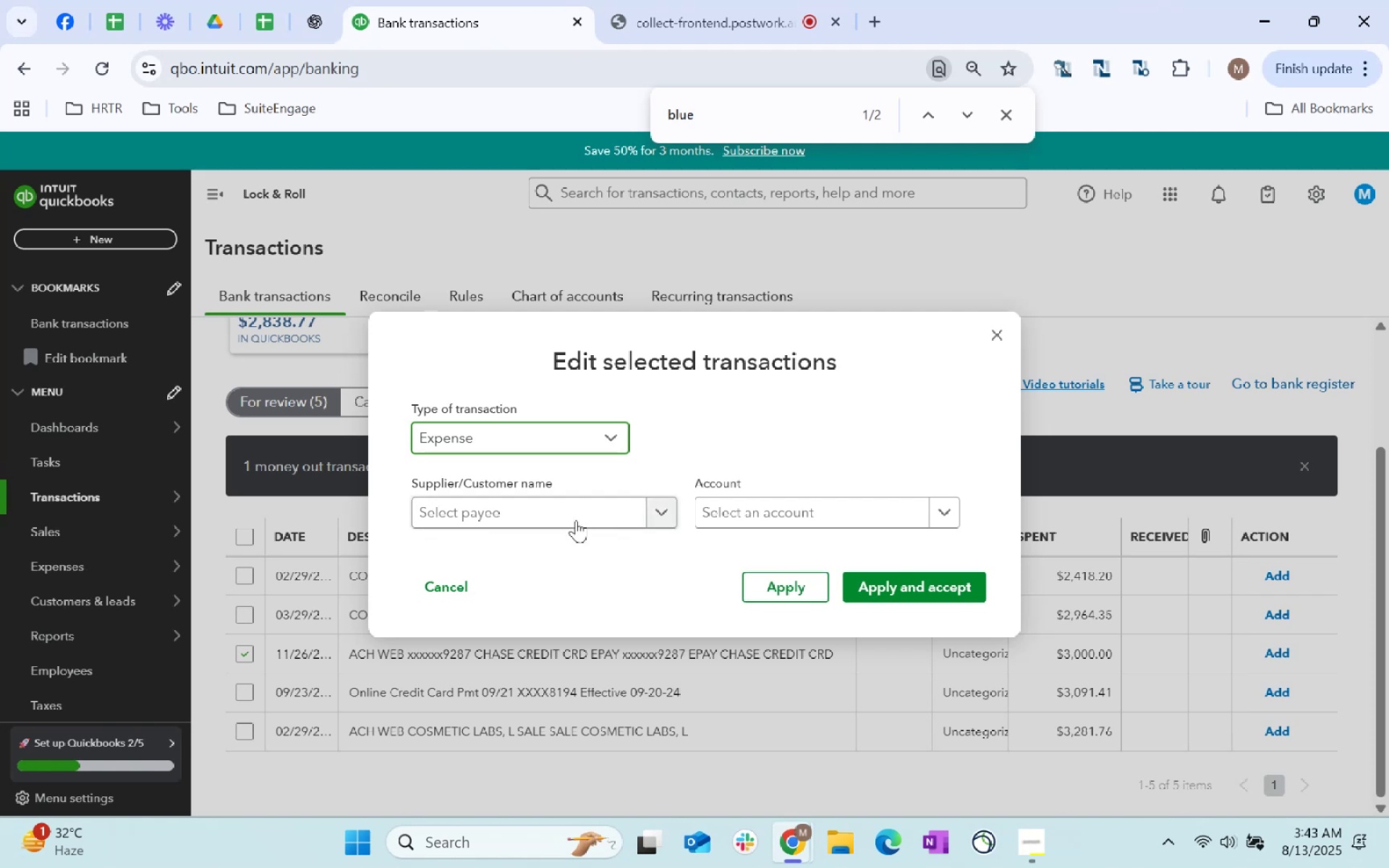 
left_click([576, 511])
 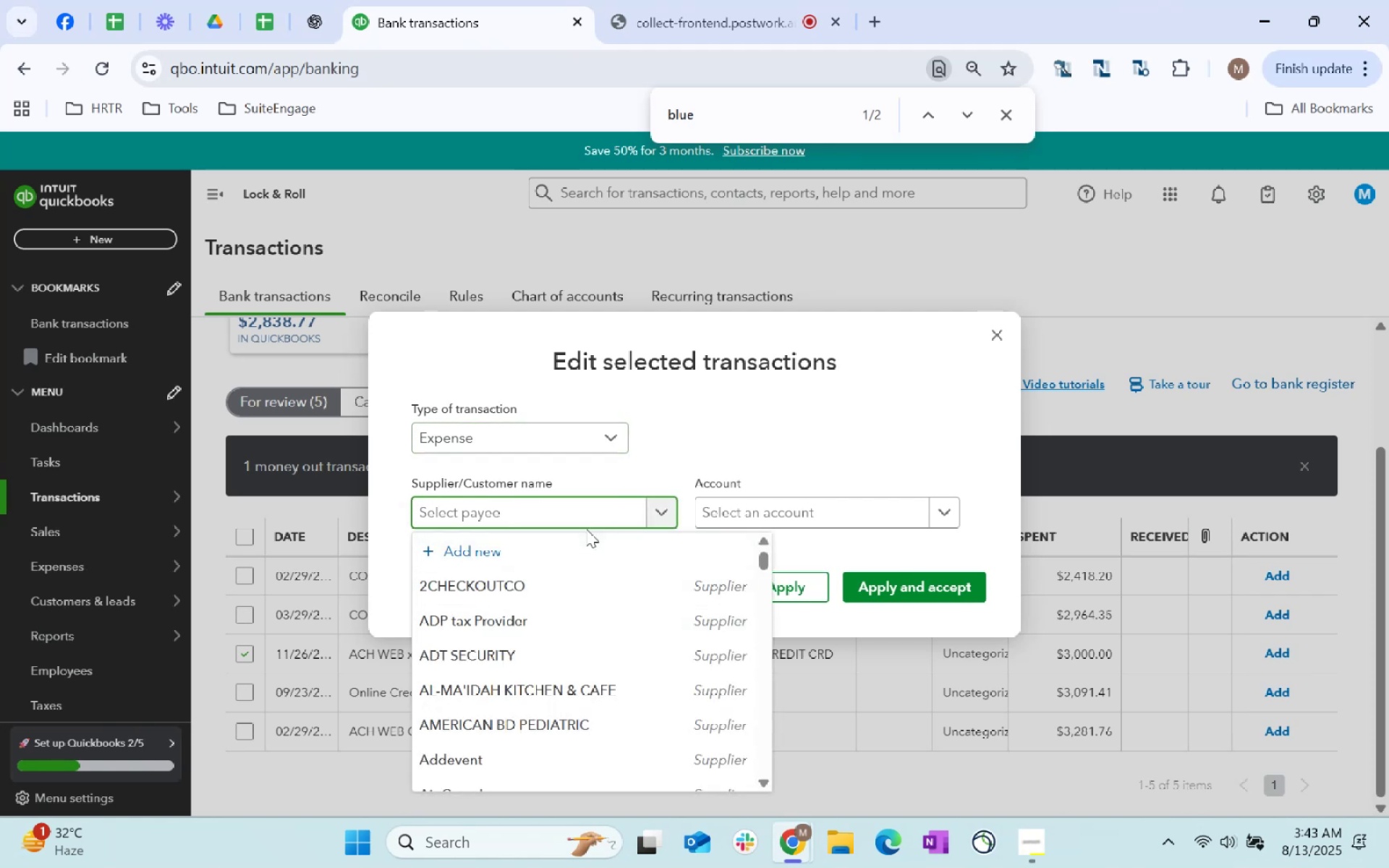 
scroll: coordinate [623, 677], scroll_direction: down, amount: 97.0
 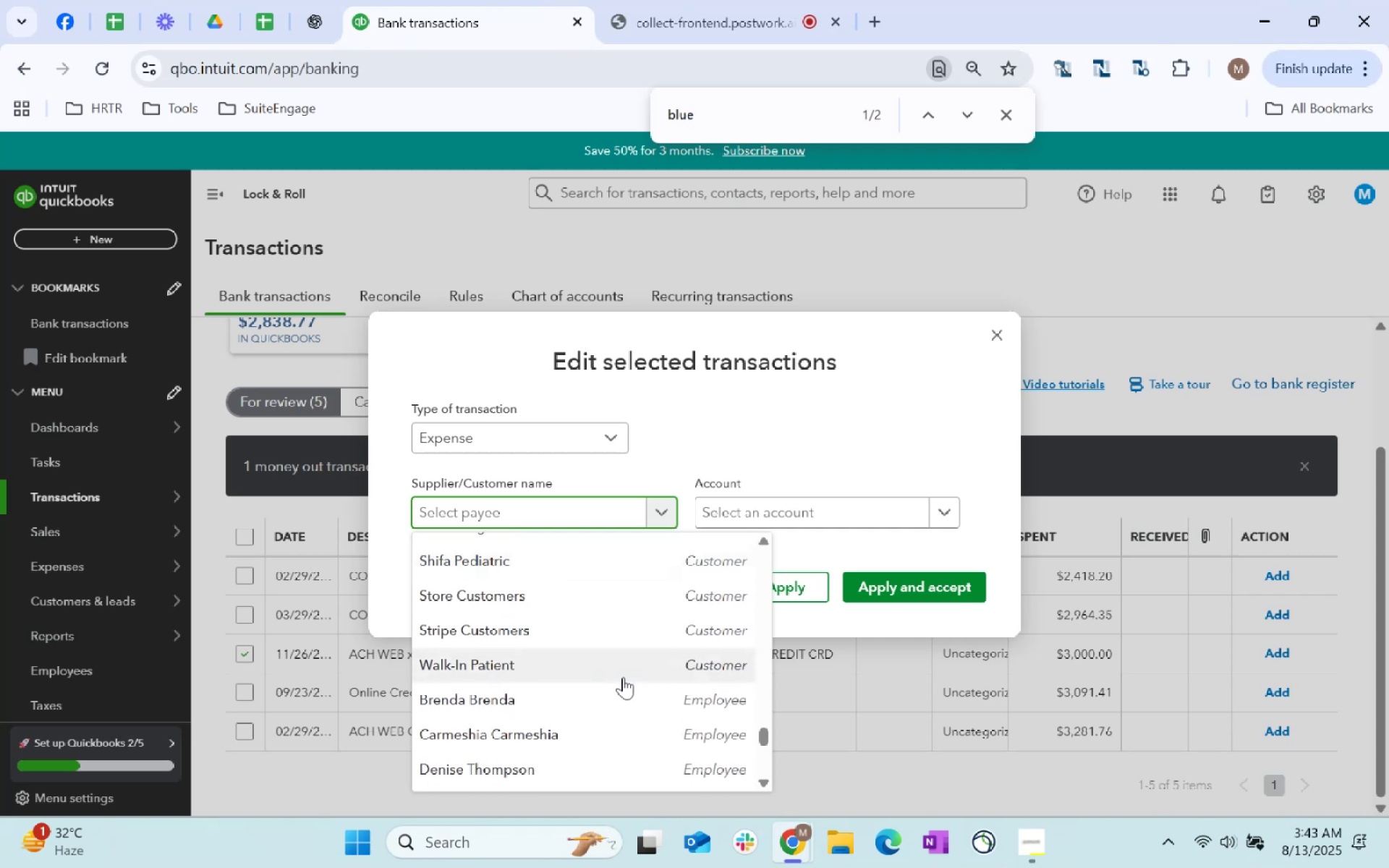 
scroll: coordinate [623, 677], scroll_direction: up, amount: 1.0
 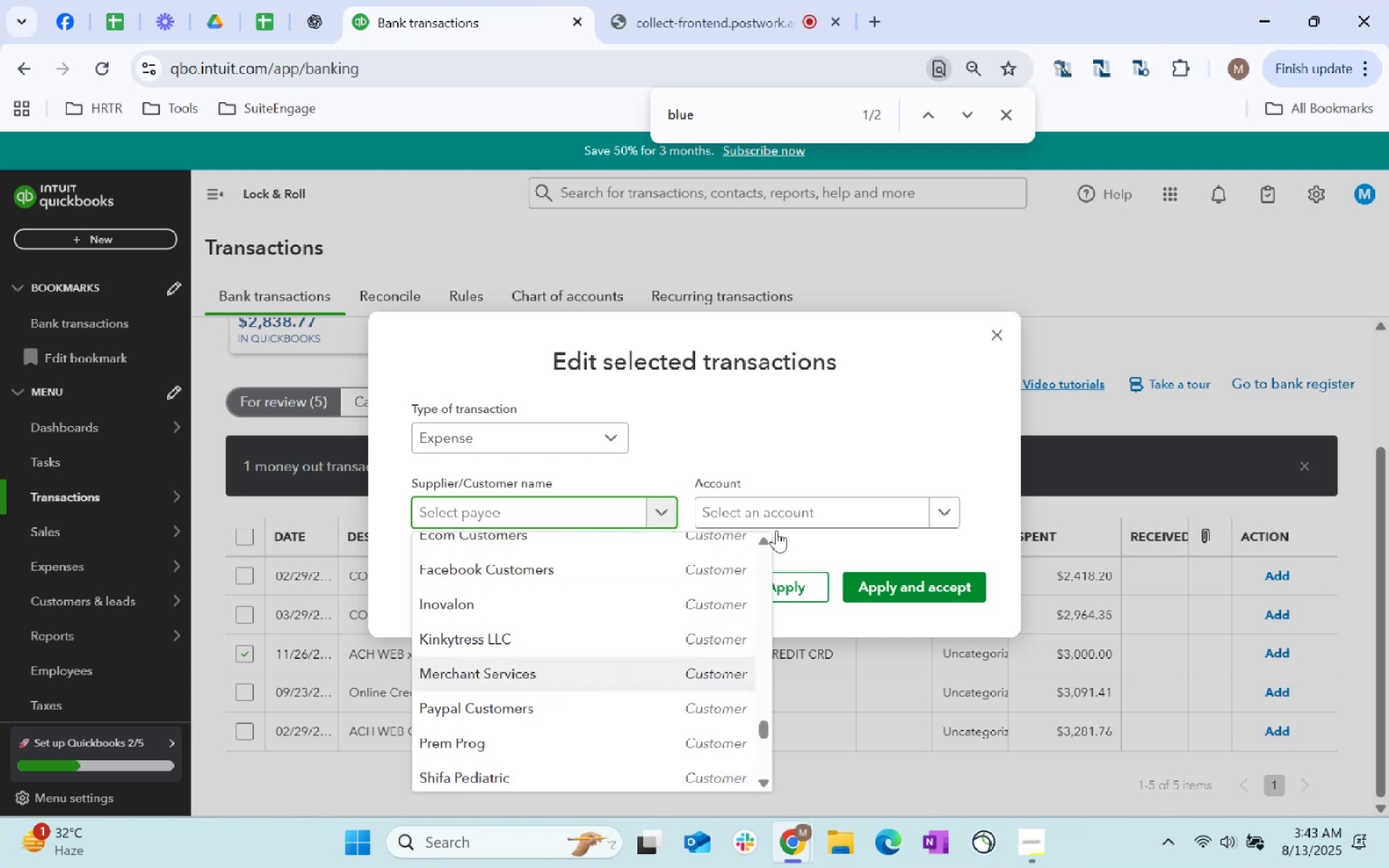 
left_click([994, 336])
 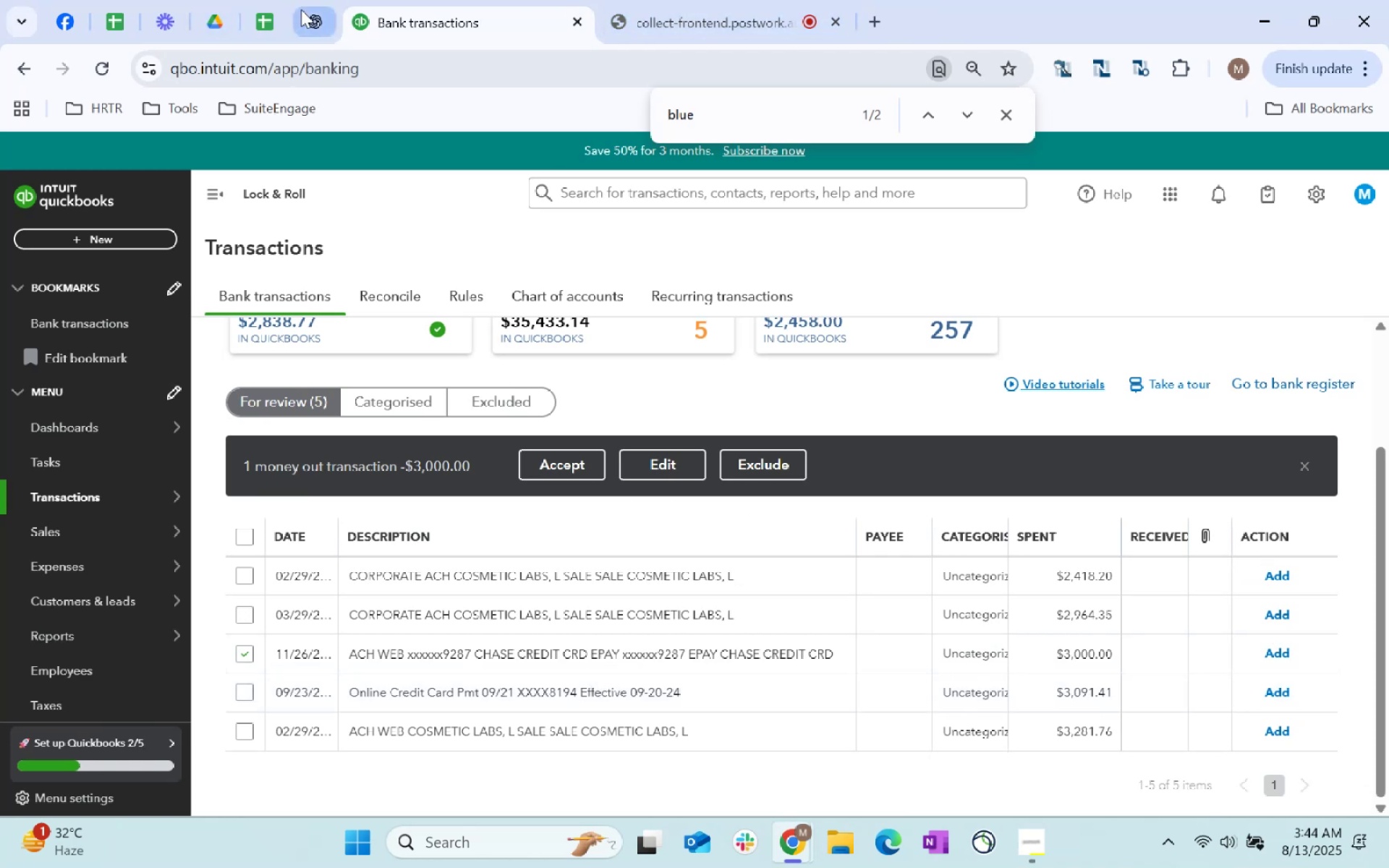 
wait(7.27)
 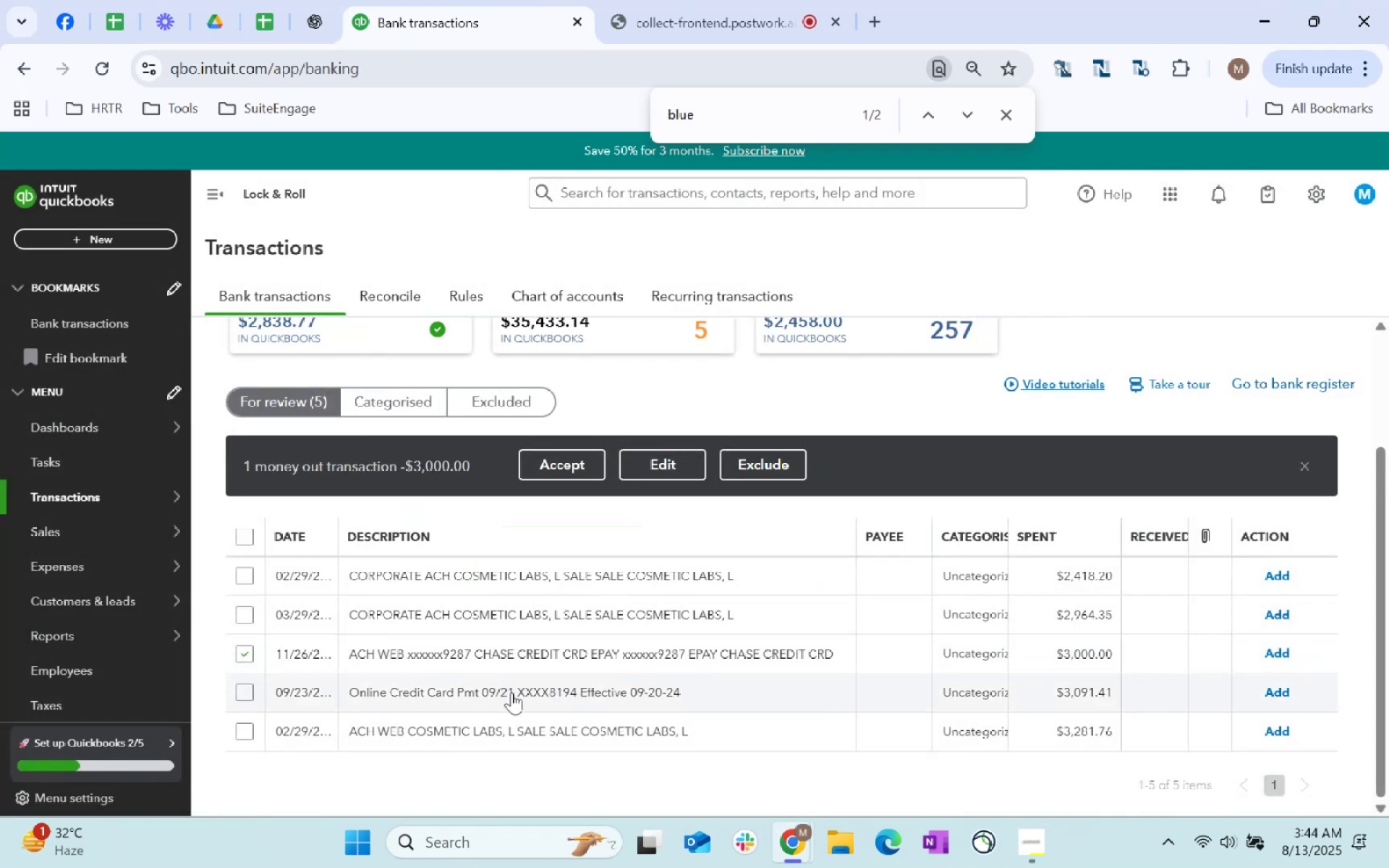 
left_click([245, 572])
 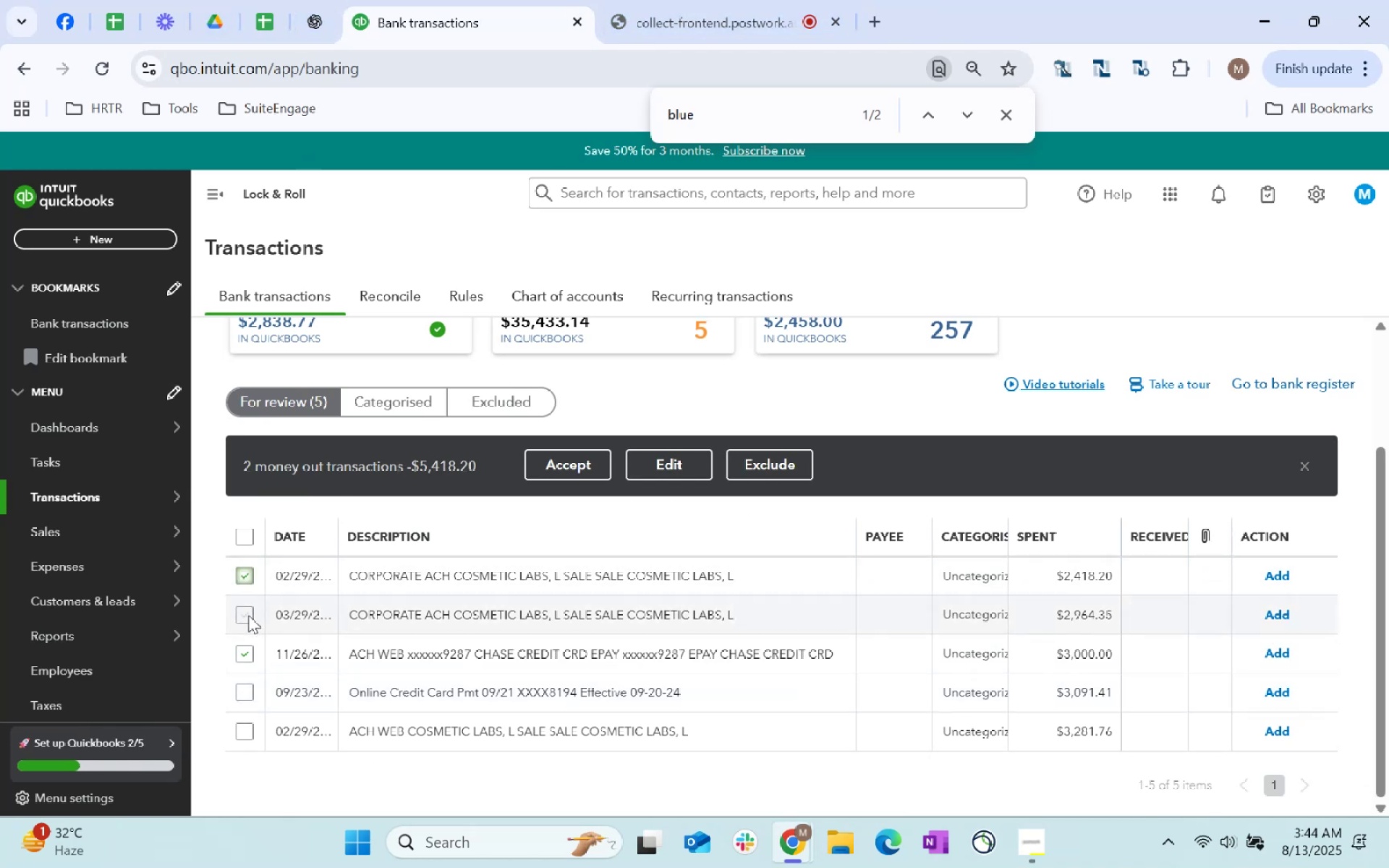 
left_click([248, 615])
 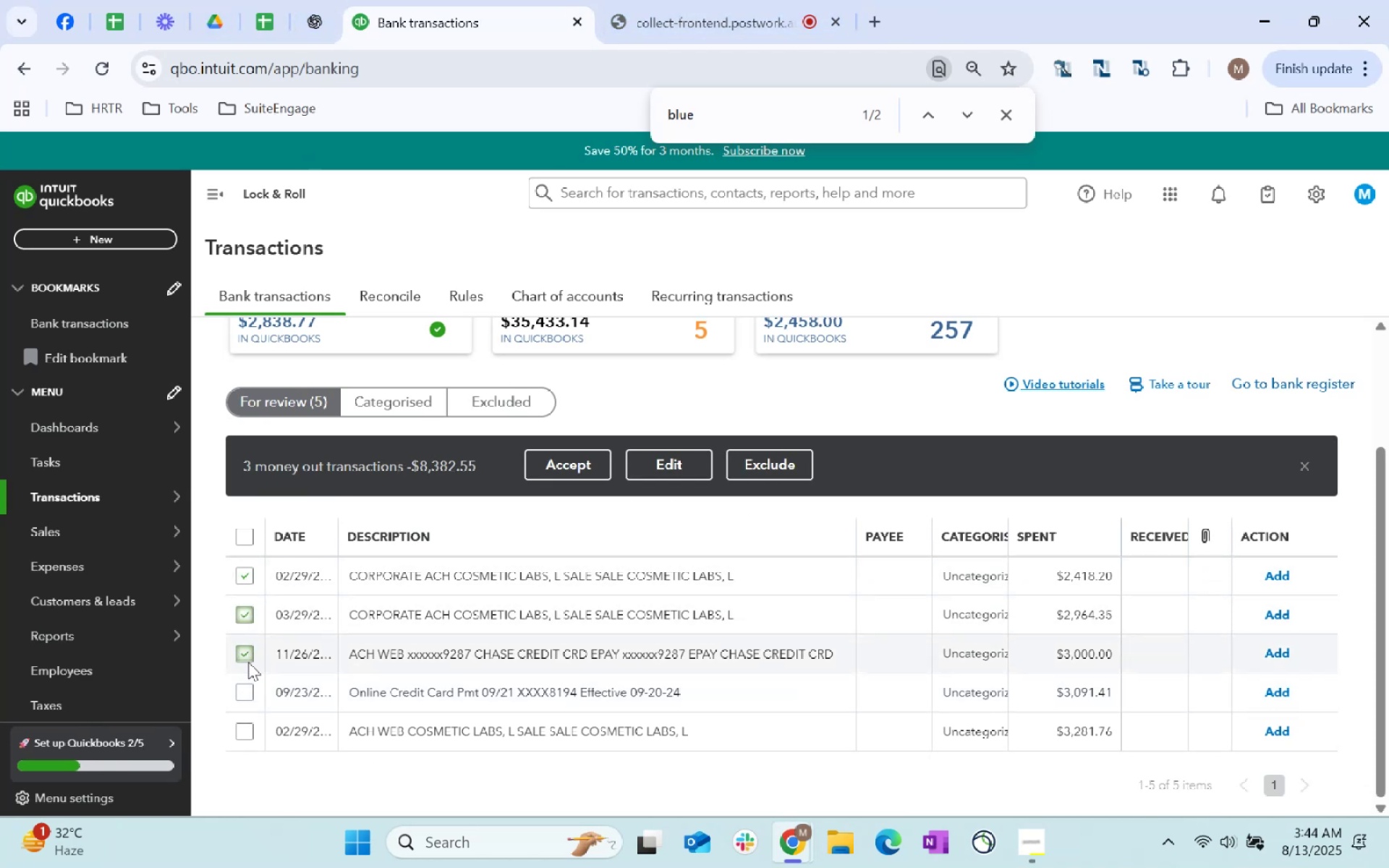 
left_click([247, 654])
 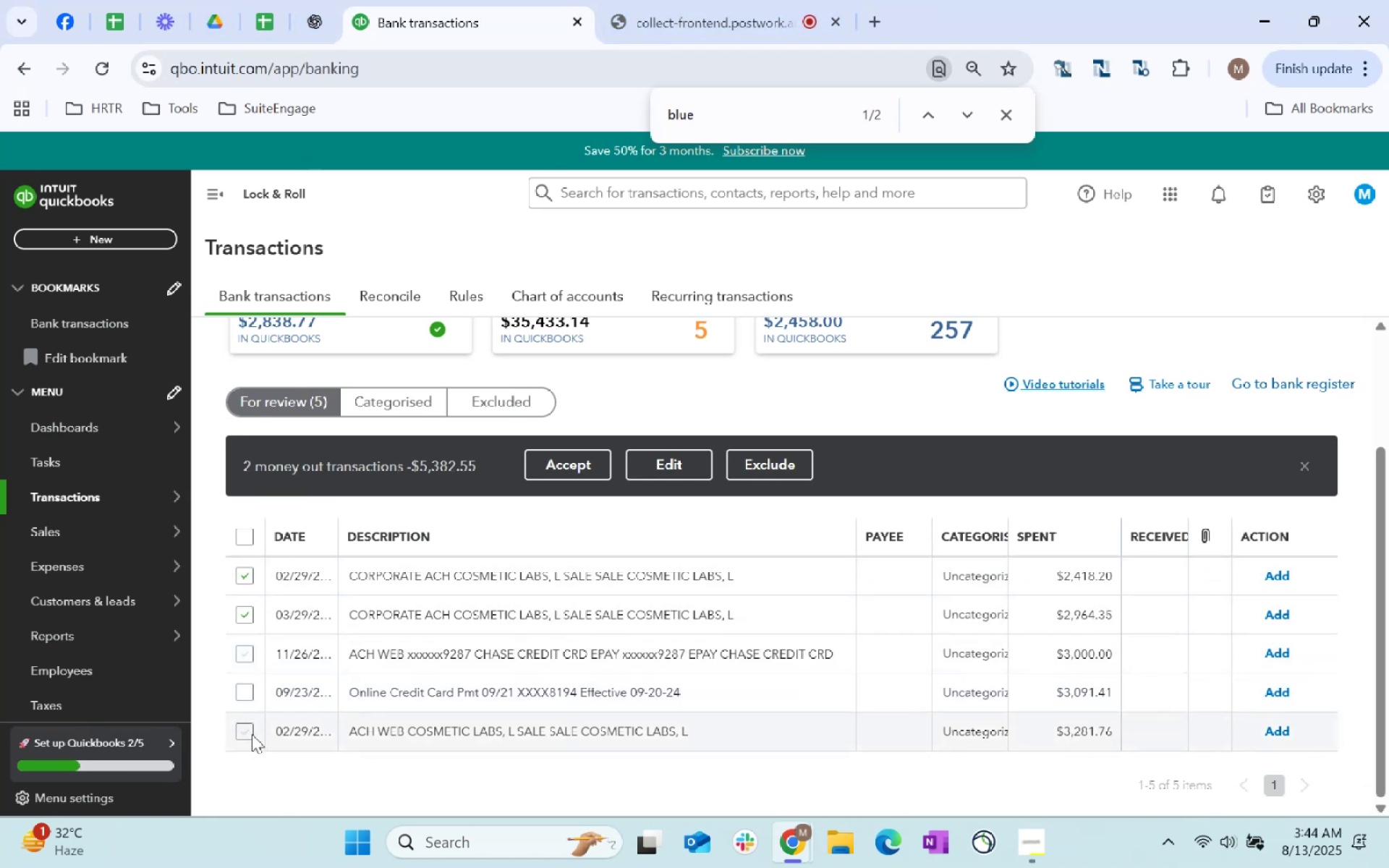 
left_click([250, 733])
 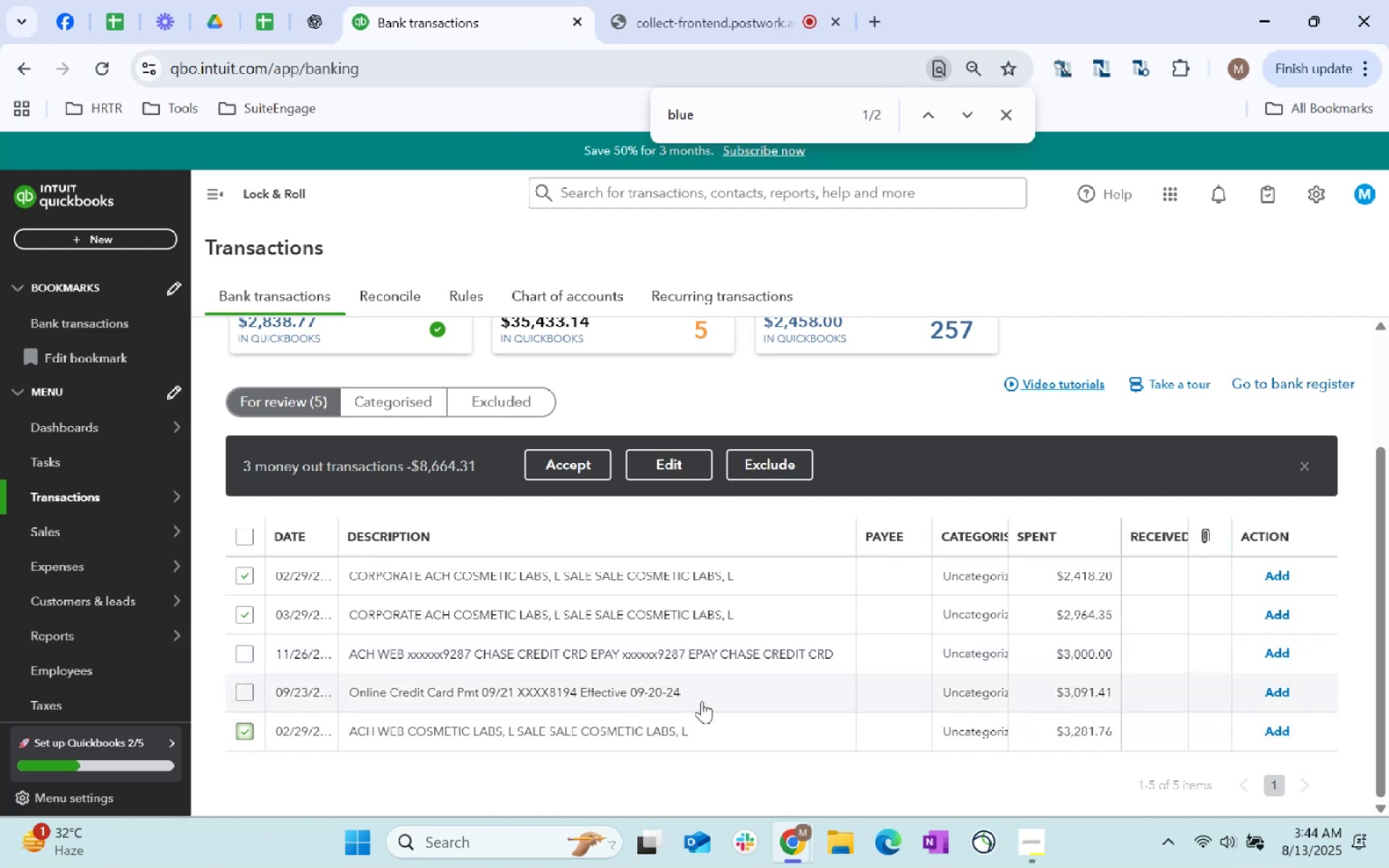 
wait(6.17)
 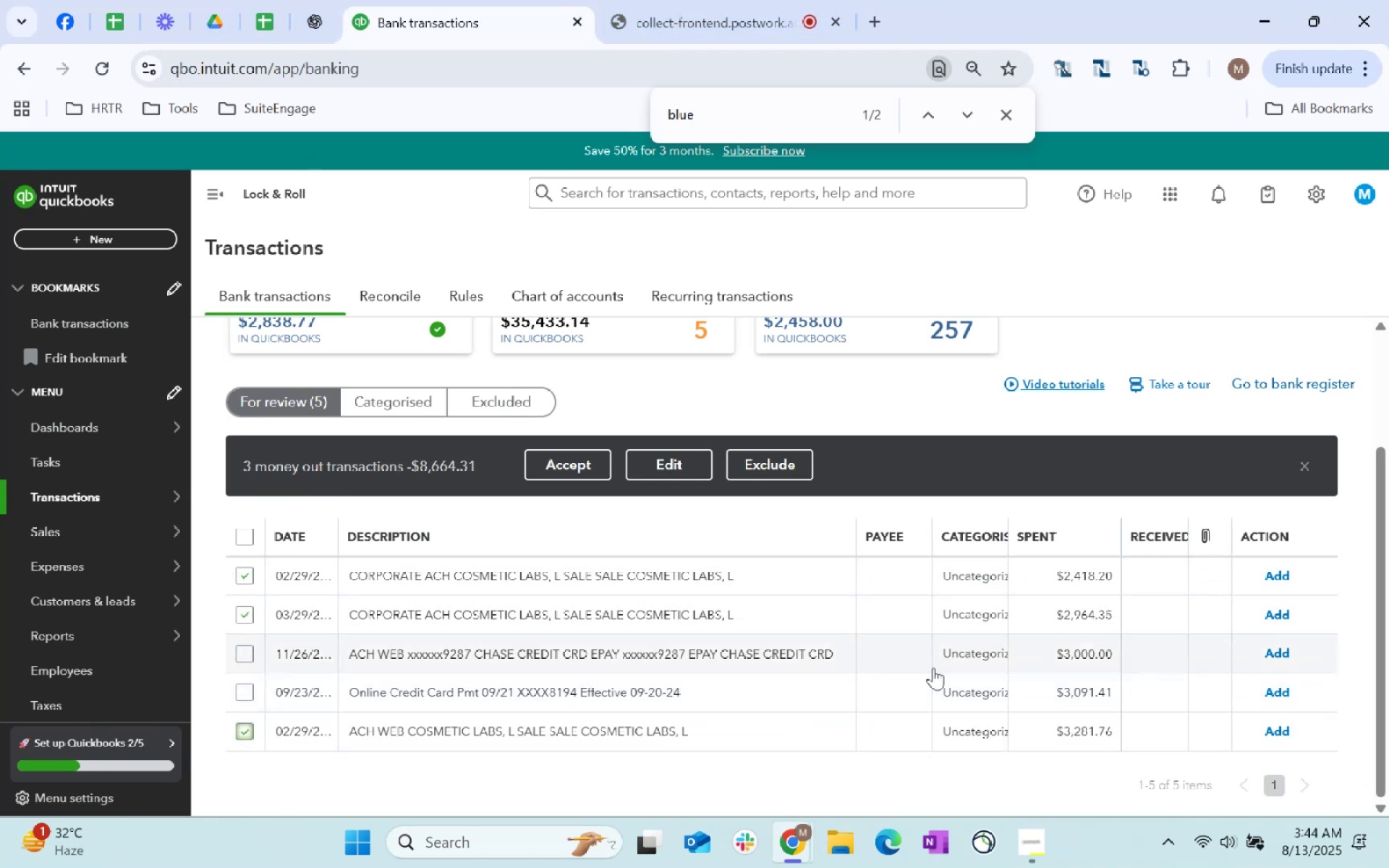 
left_click([326, 12])
 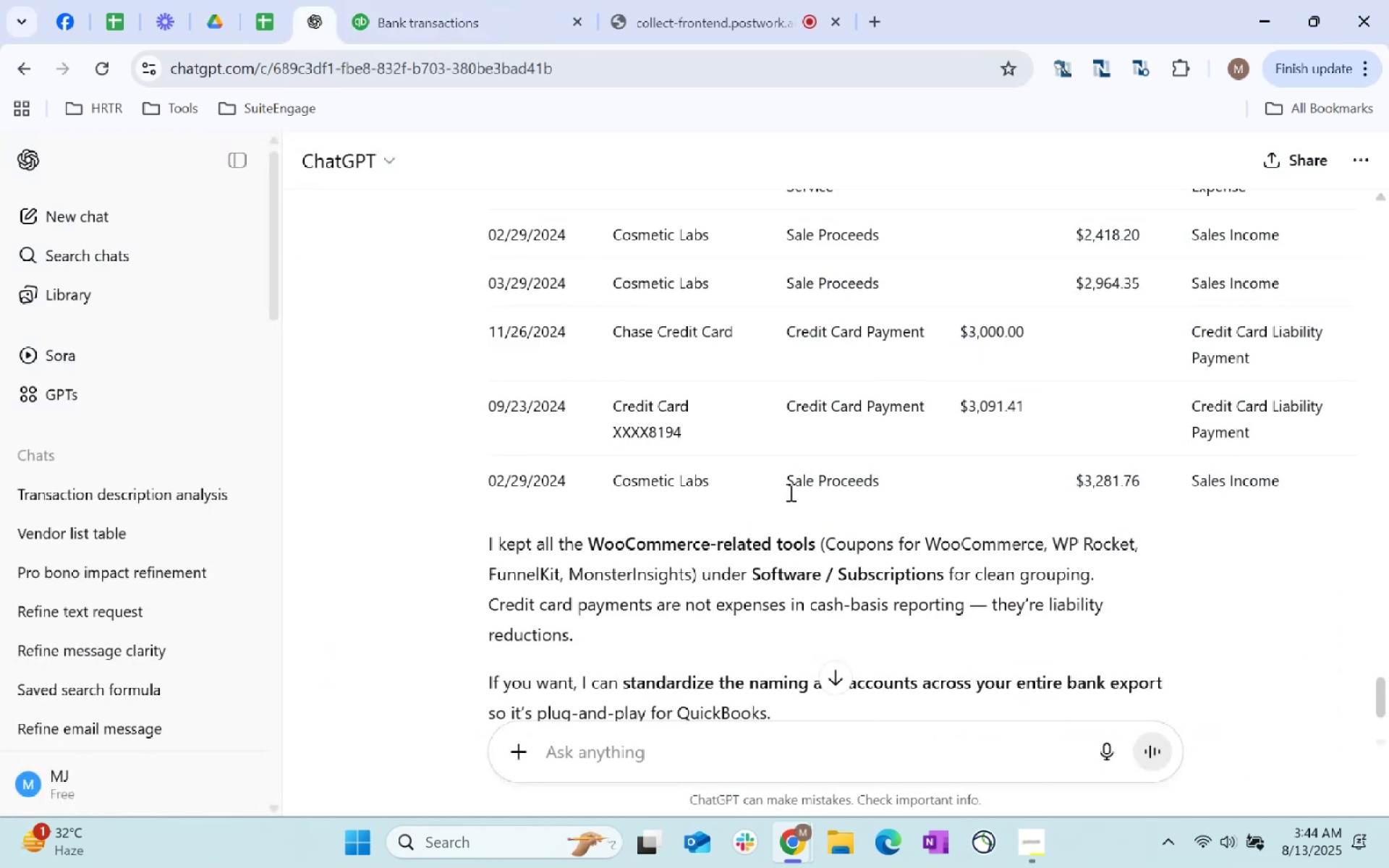 
wait(6.36)
 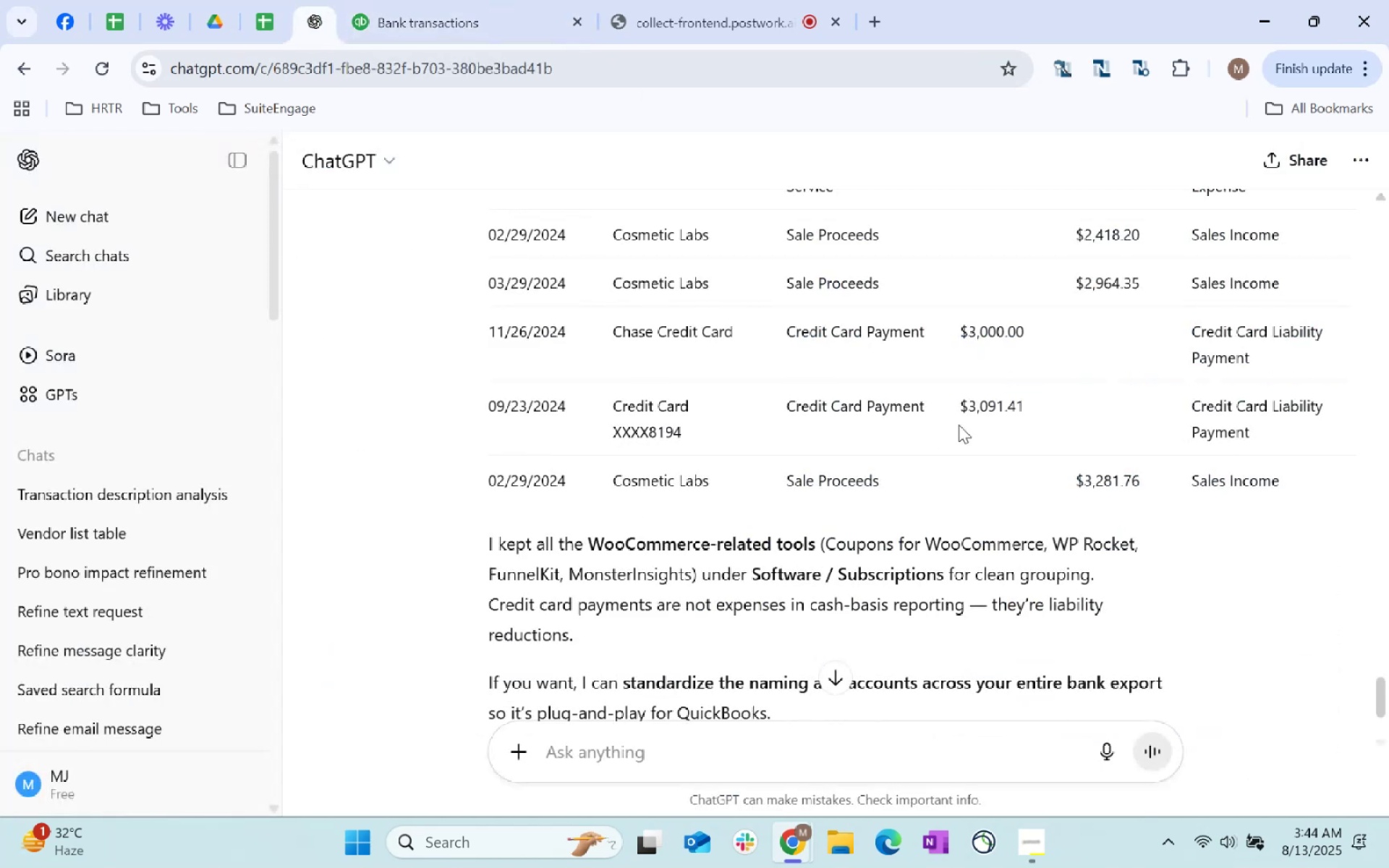 
type(this are all negative)
 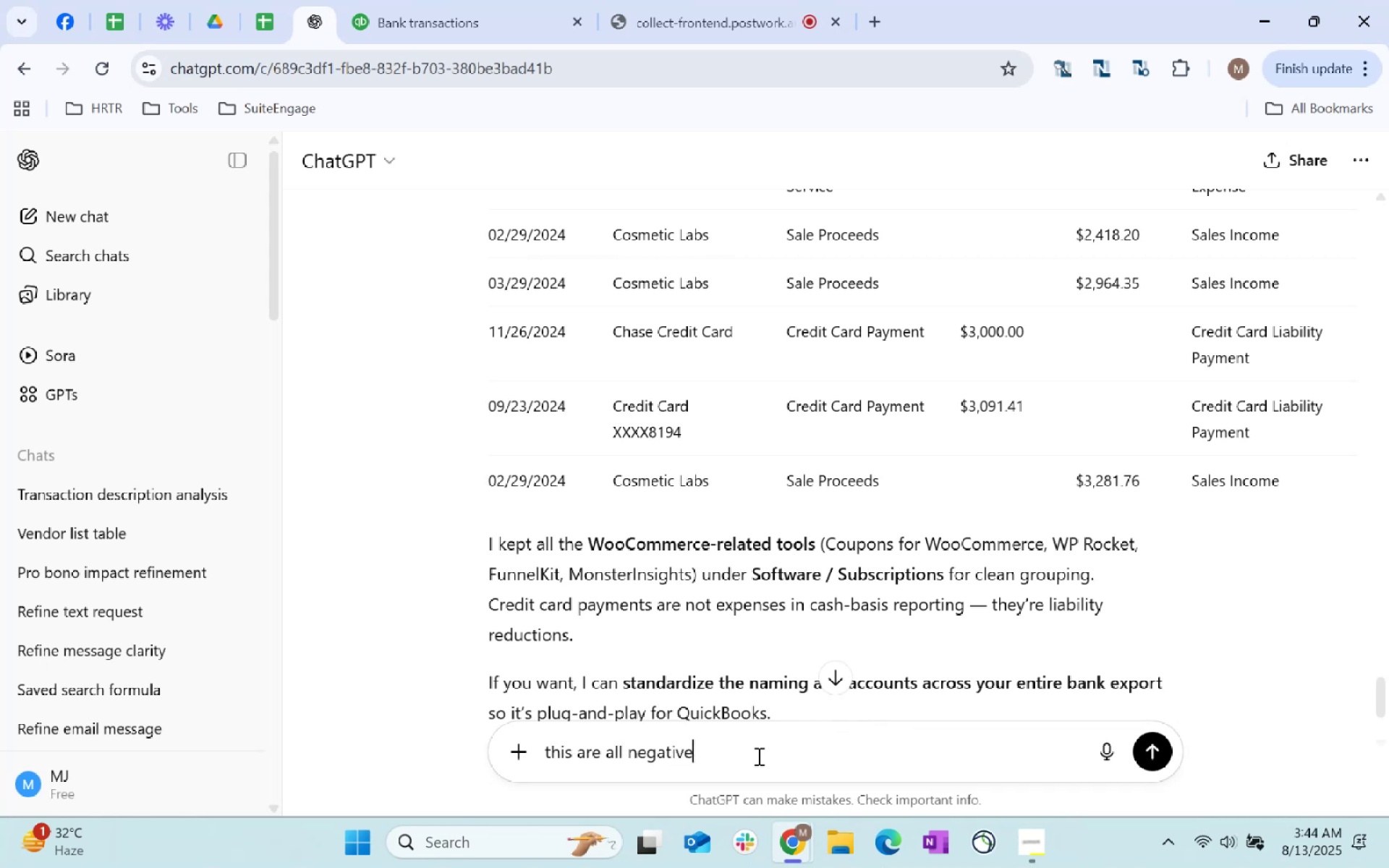 
key(Enter)
 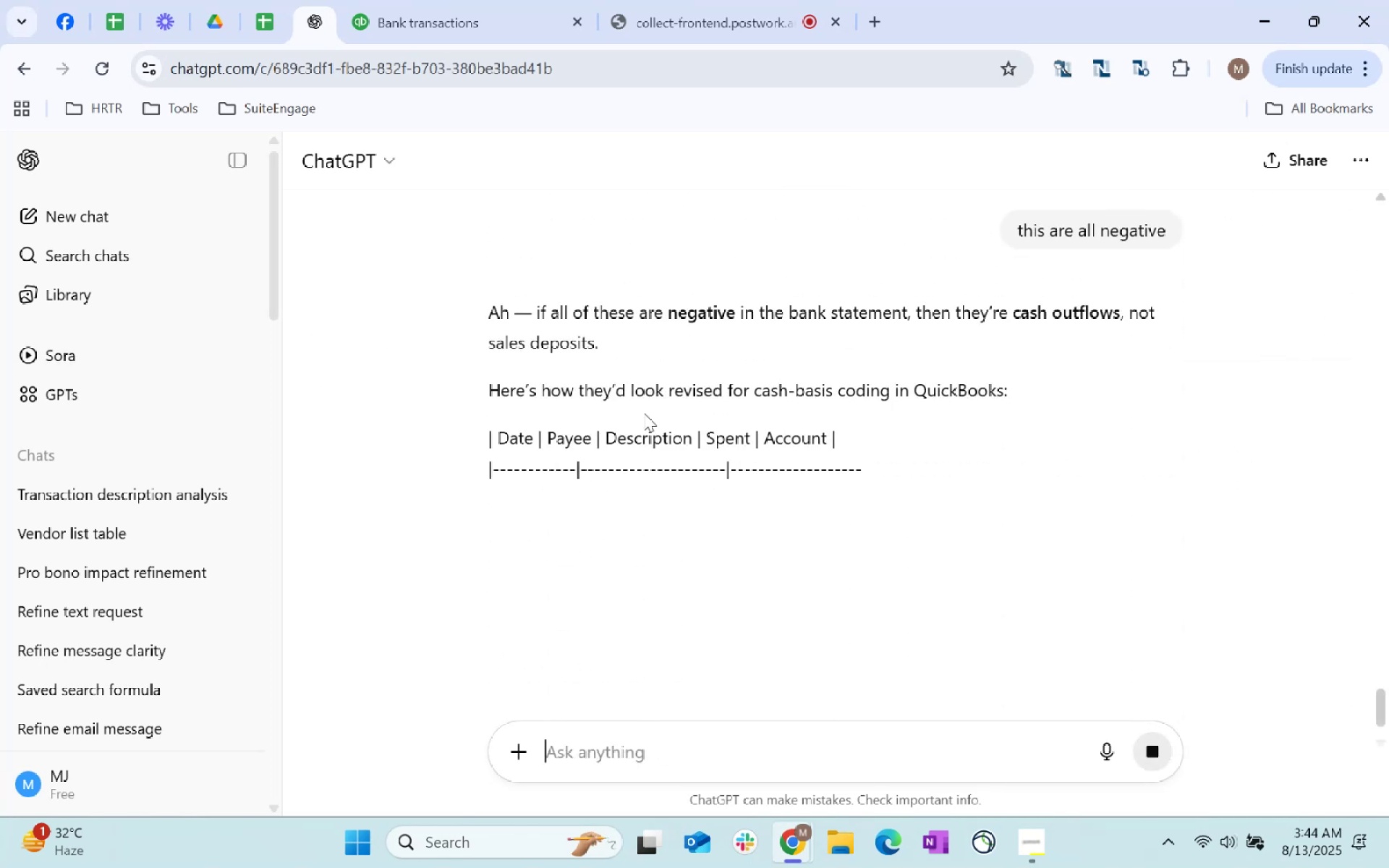 
scroll: coordinate [786, 413], scroll_direction: down, amount: 8.0
 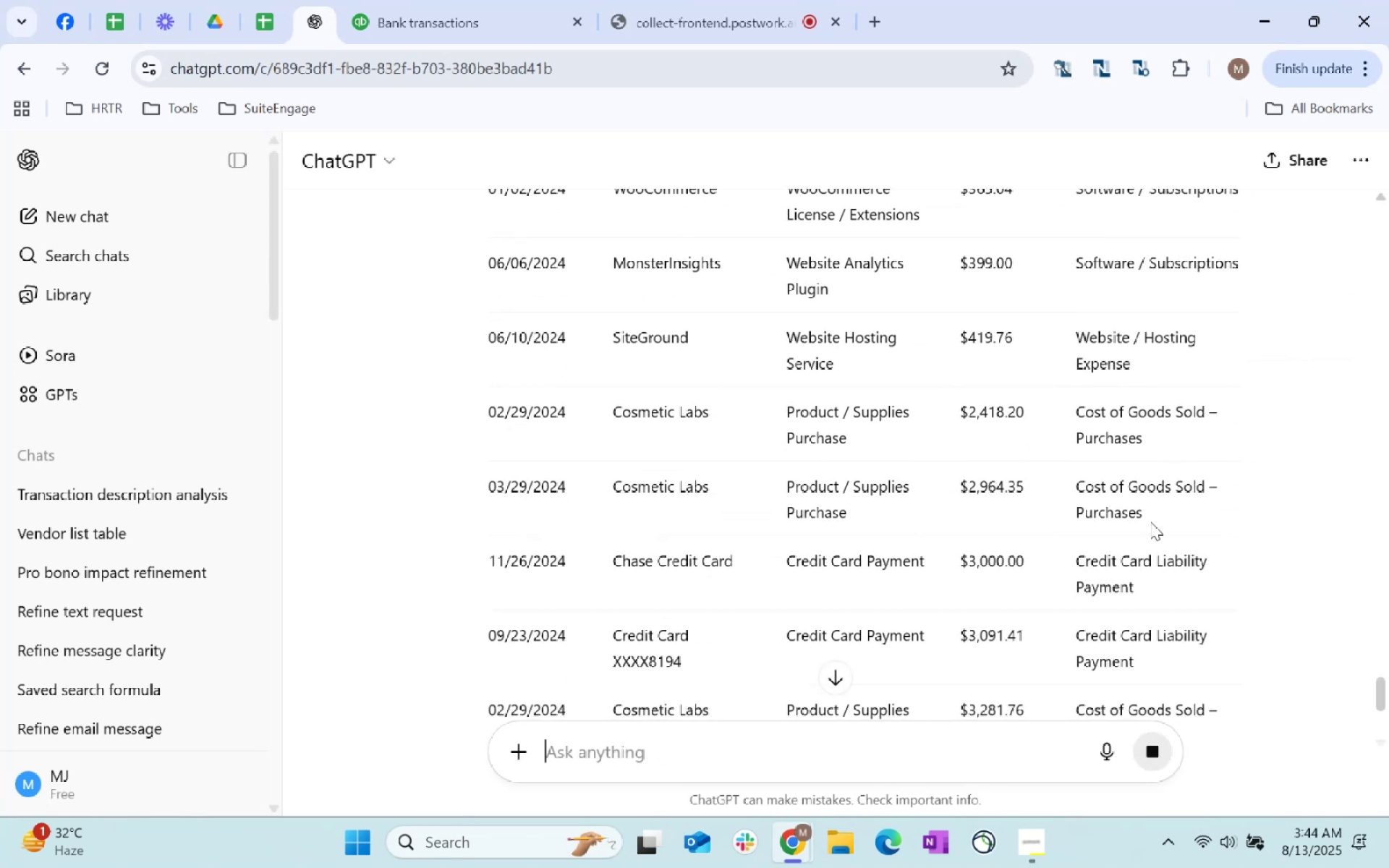 
left_click_drag(start_coordinate=[1150, 520], to_coordinate=[1079, 489])
 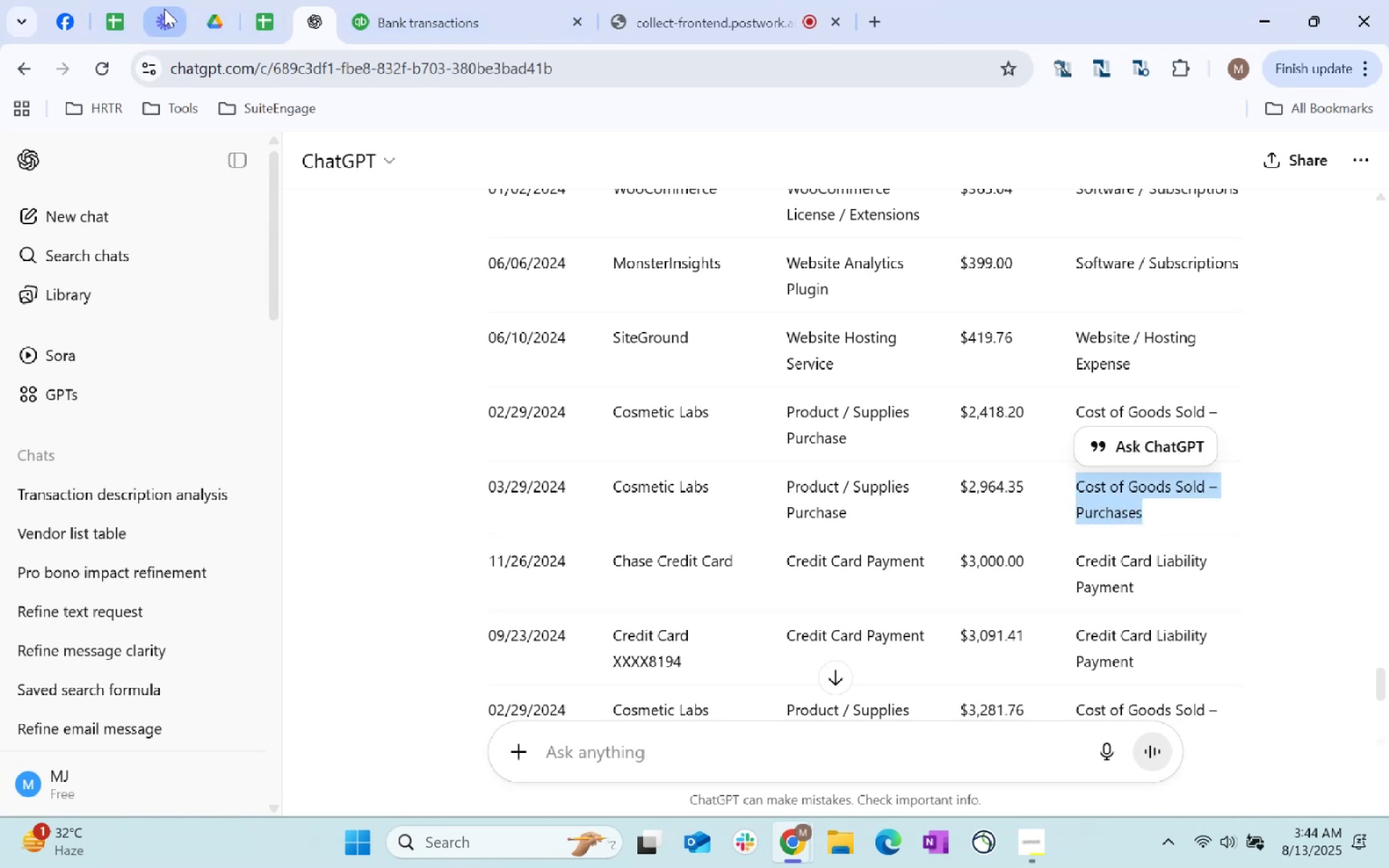 
wait(5.22)
 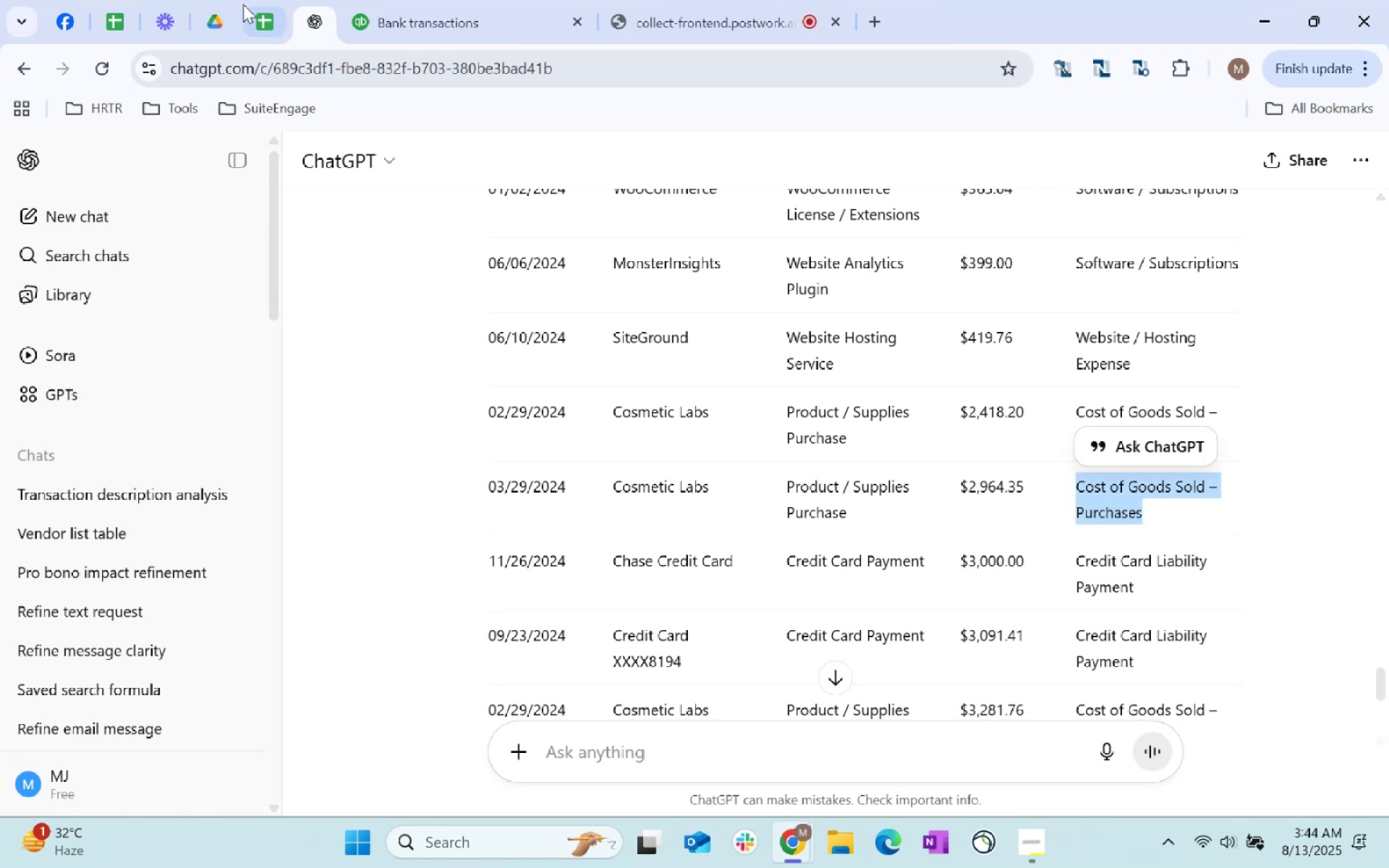 
left_click([467, 10])
 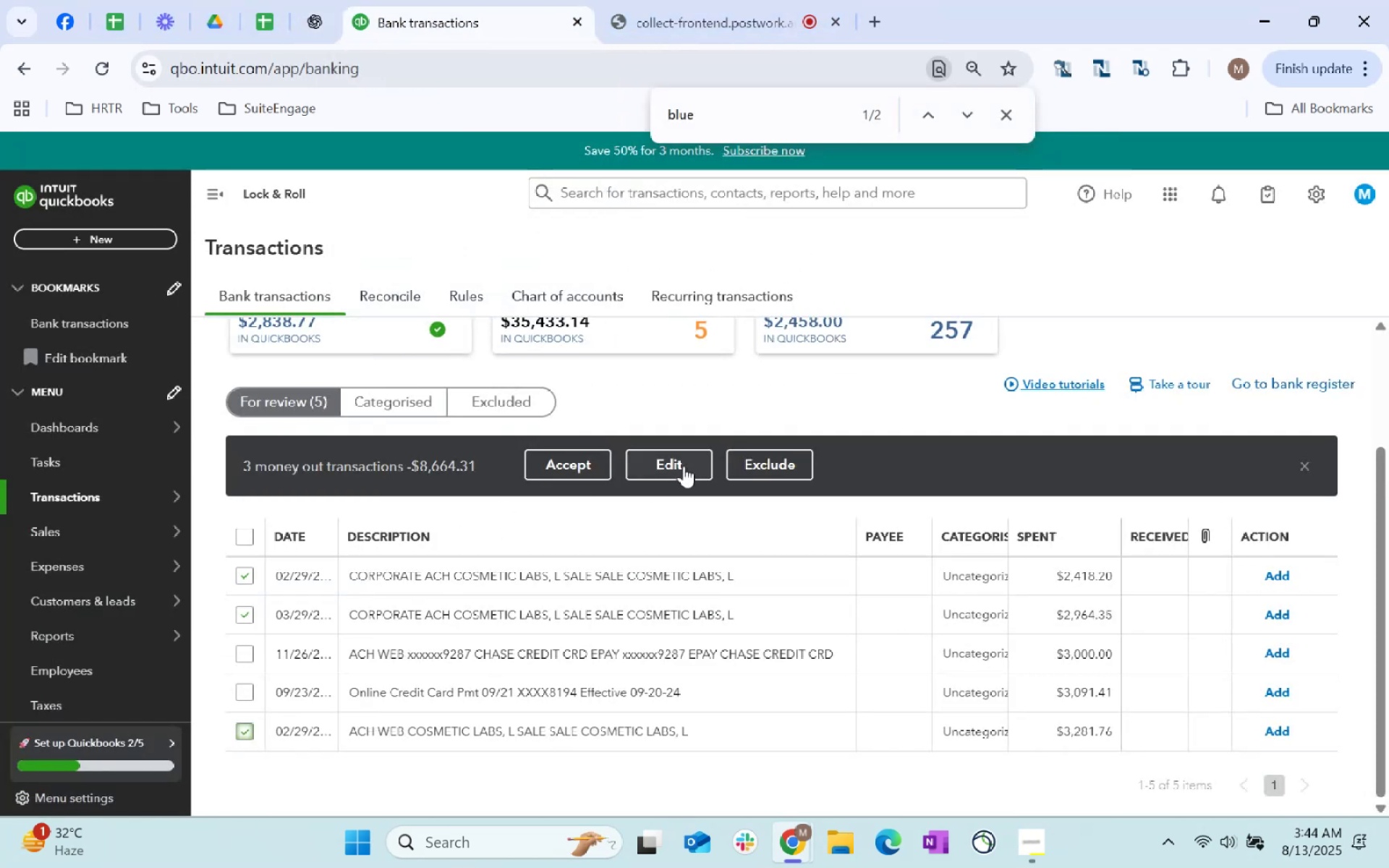 
left_click([684, 466])
 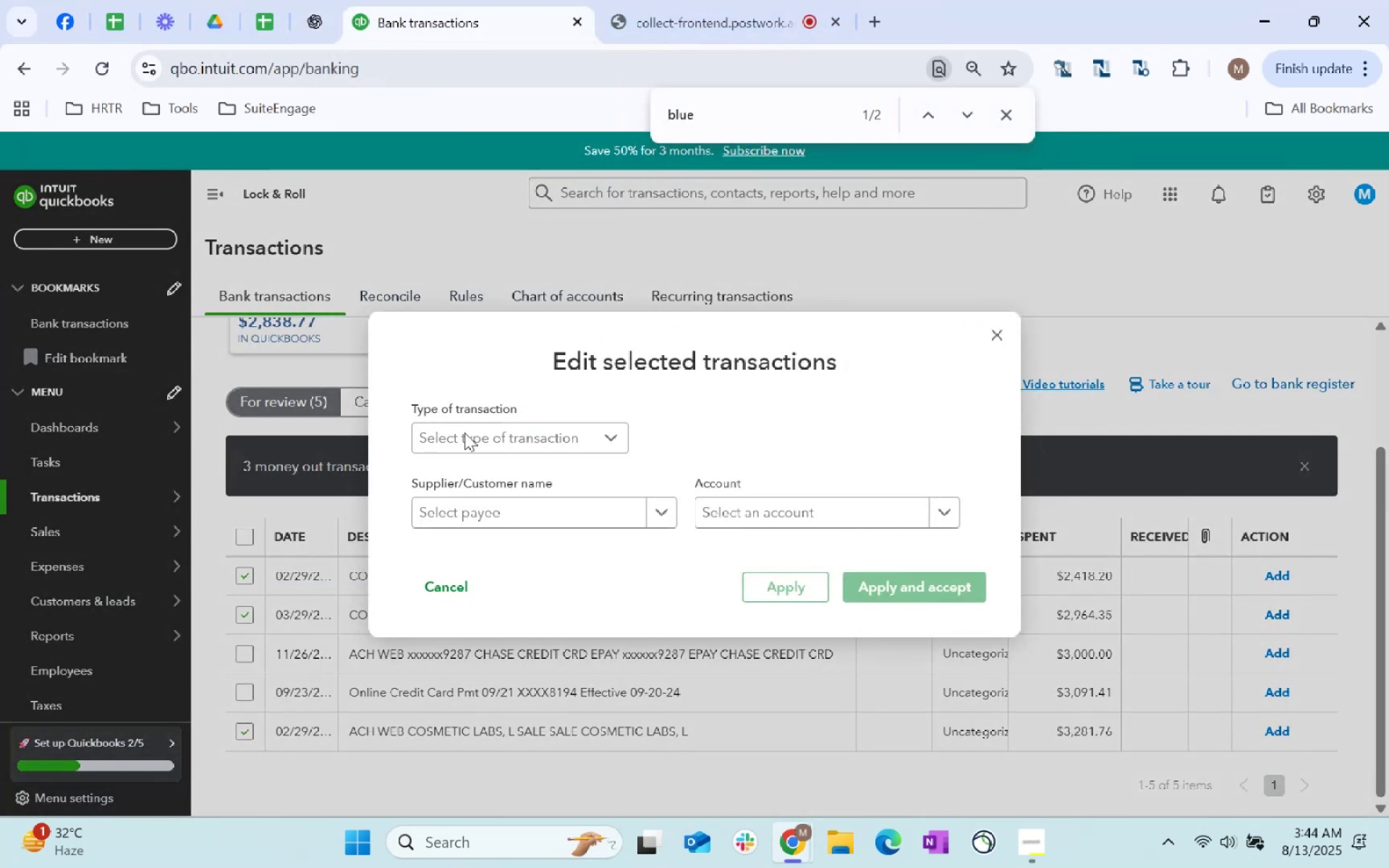 
left_click([550, 433])
 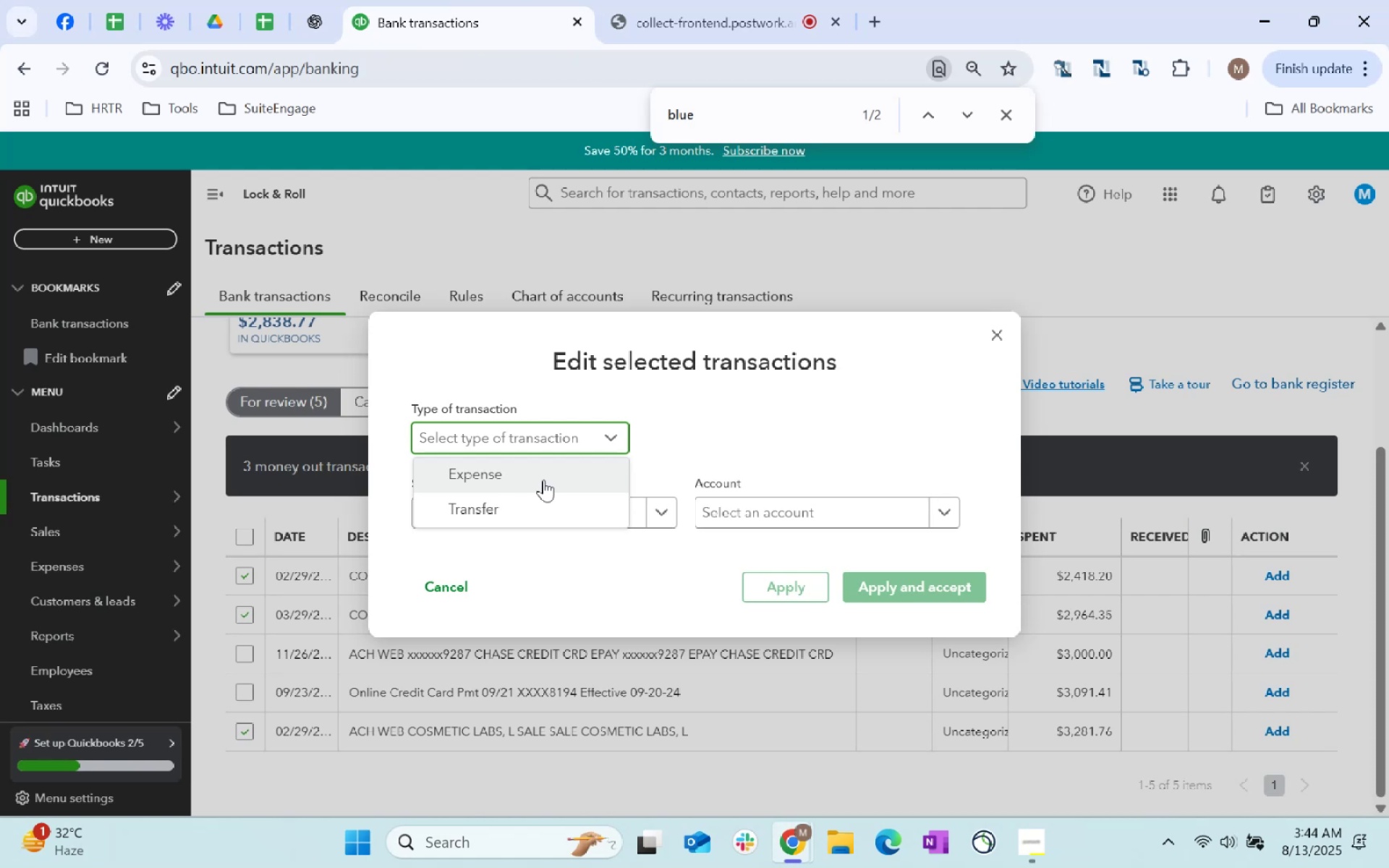 
double_click([587, 514])
 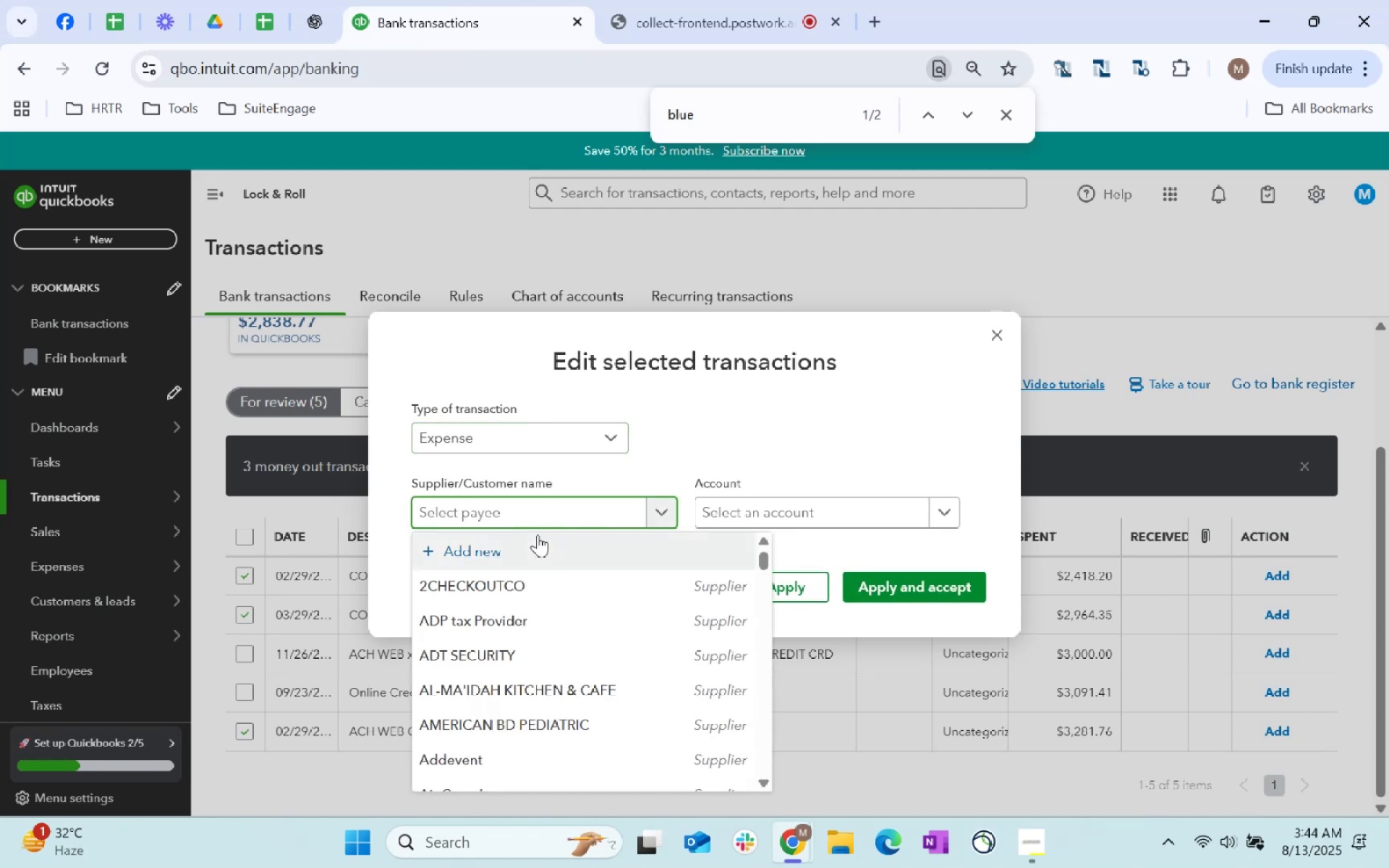 
left_click([745, 503])
 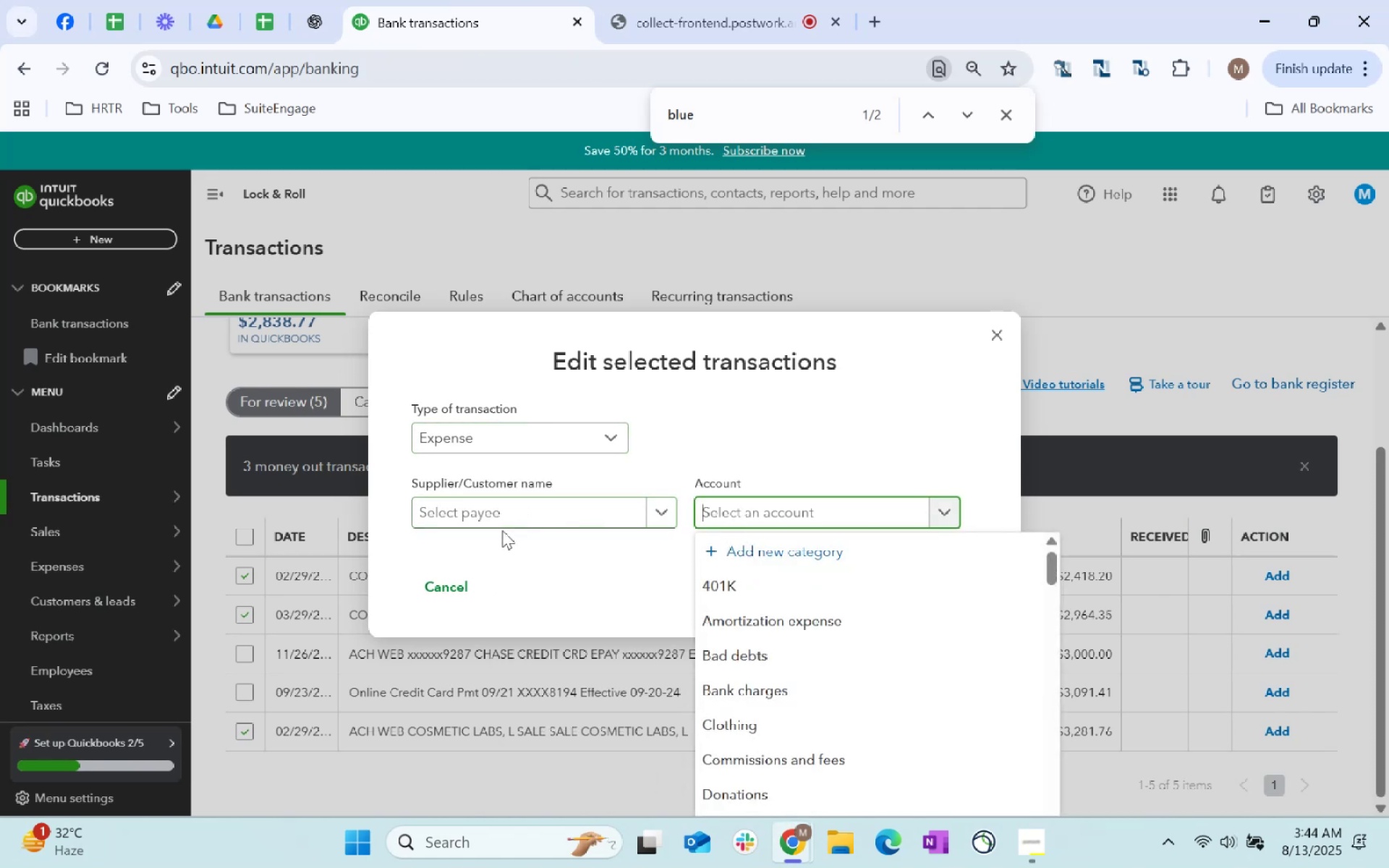 
double_click([510, 518])
 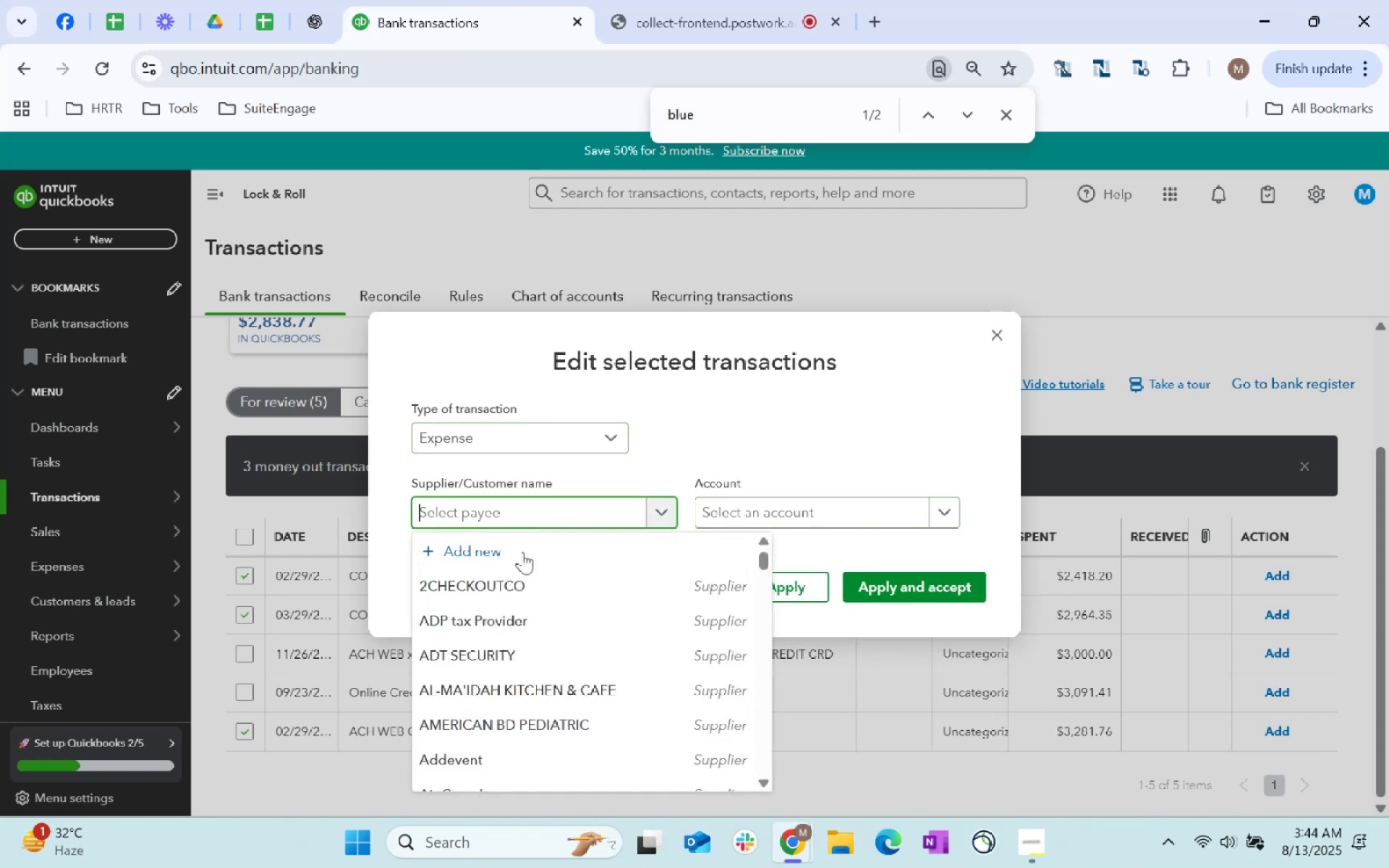 
type(Com)
key(Backspace)
type(smetic )
 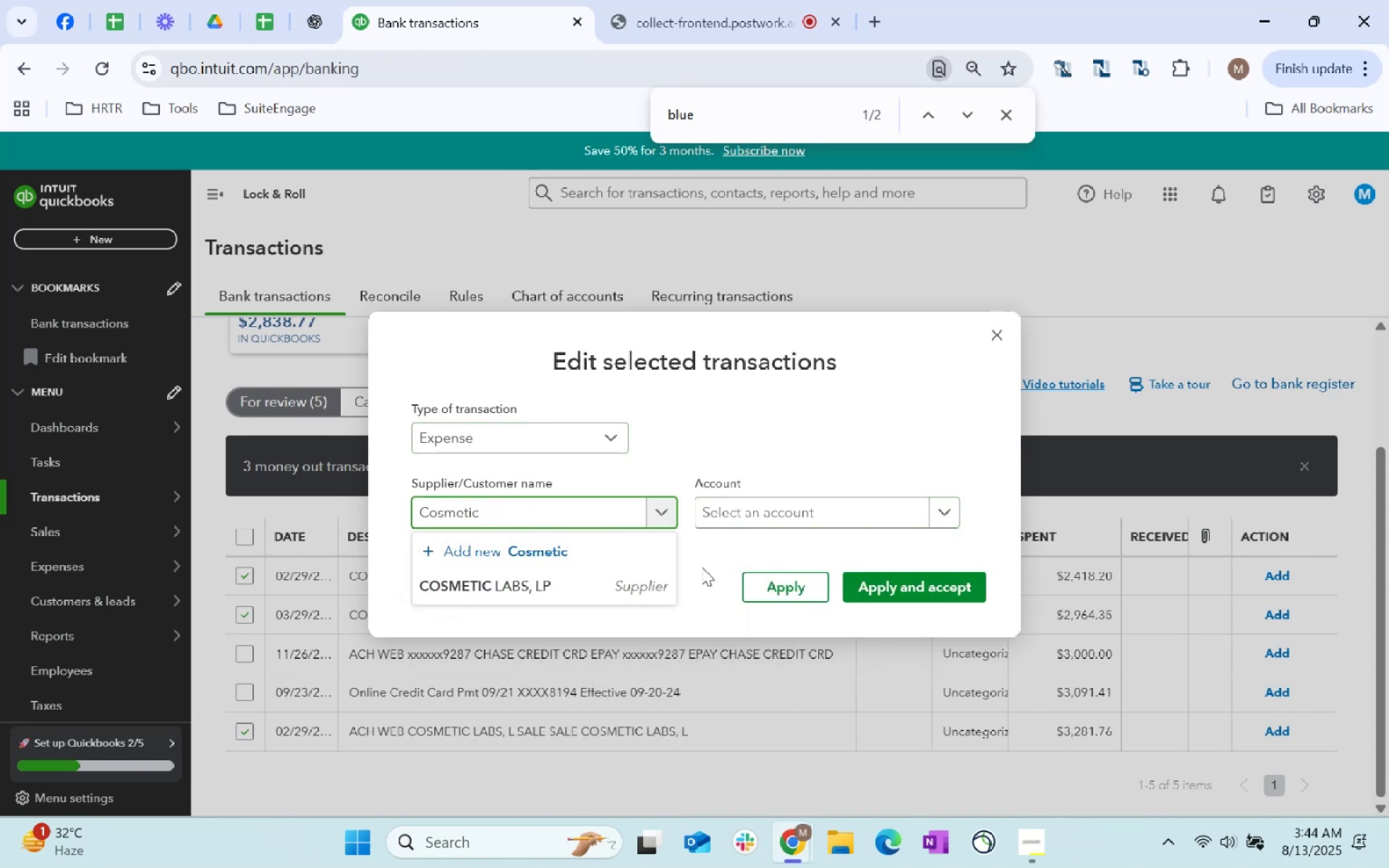 
left_click([613, 596])
 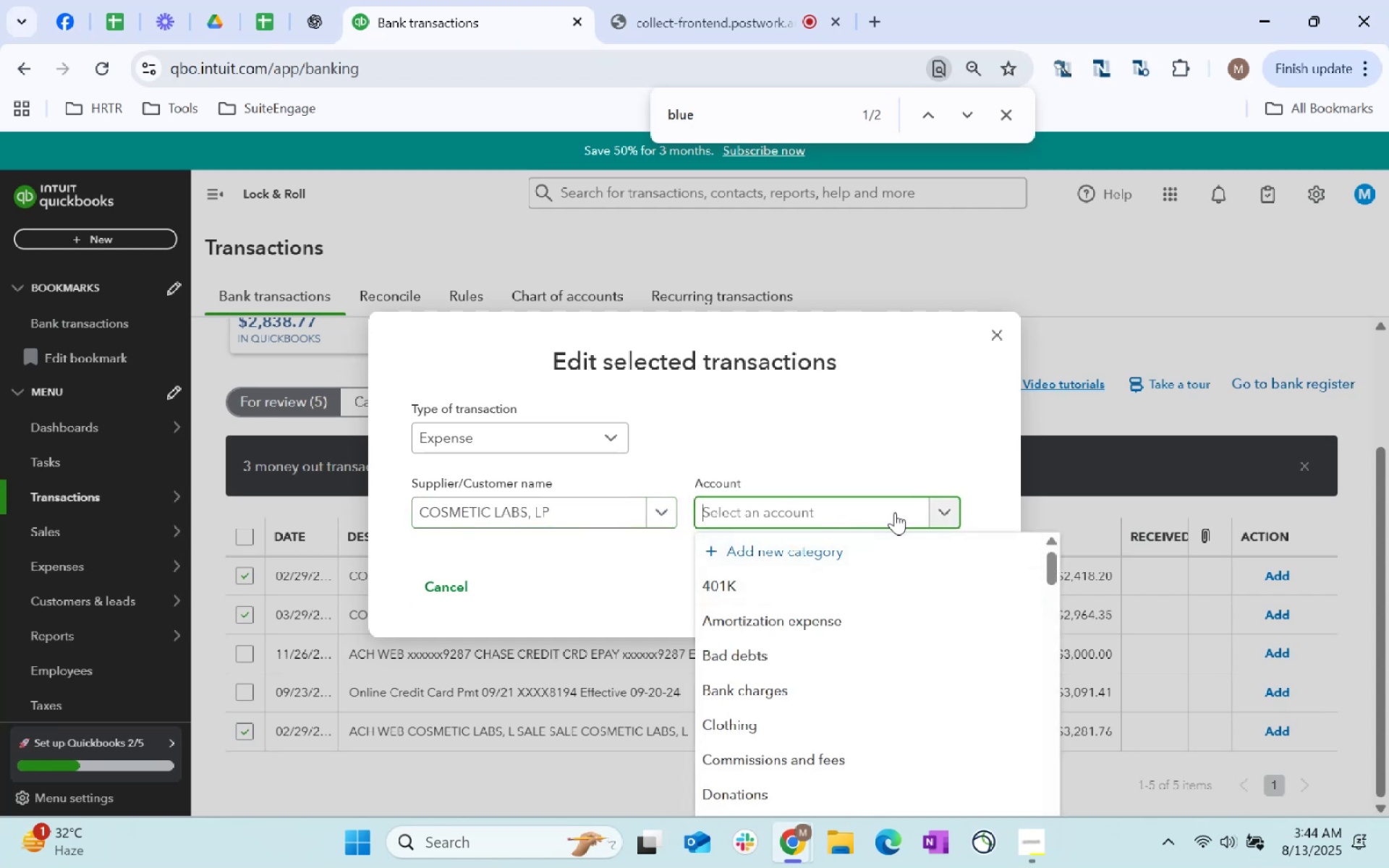 
type(COst)
key(Backspace)
key(Backspace)
key(Backspace)
key(Backspace)
key(Backspace)
key(Backspace)
key(Backspace)
key(Backspace)
key(Backspace)
key(Backspace)
key(Backspace)
key(Backspace)
key(Backspace)
type(Inventory)
 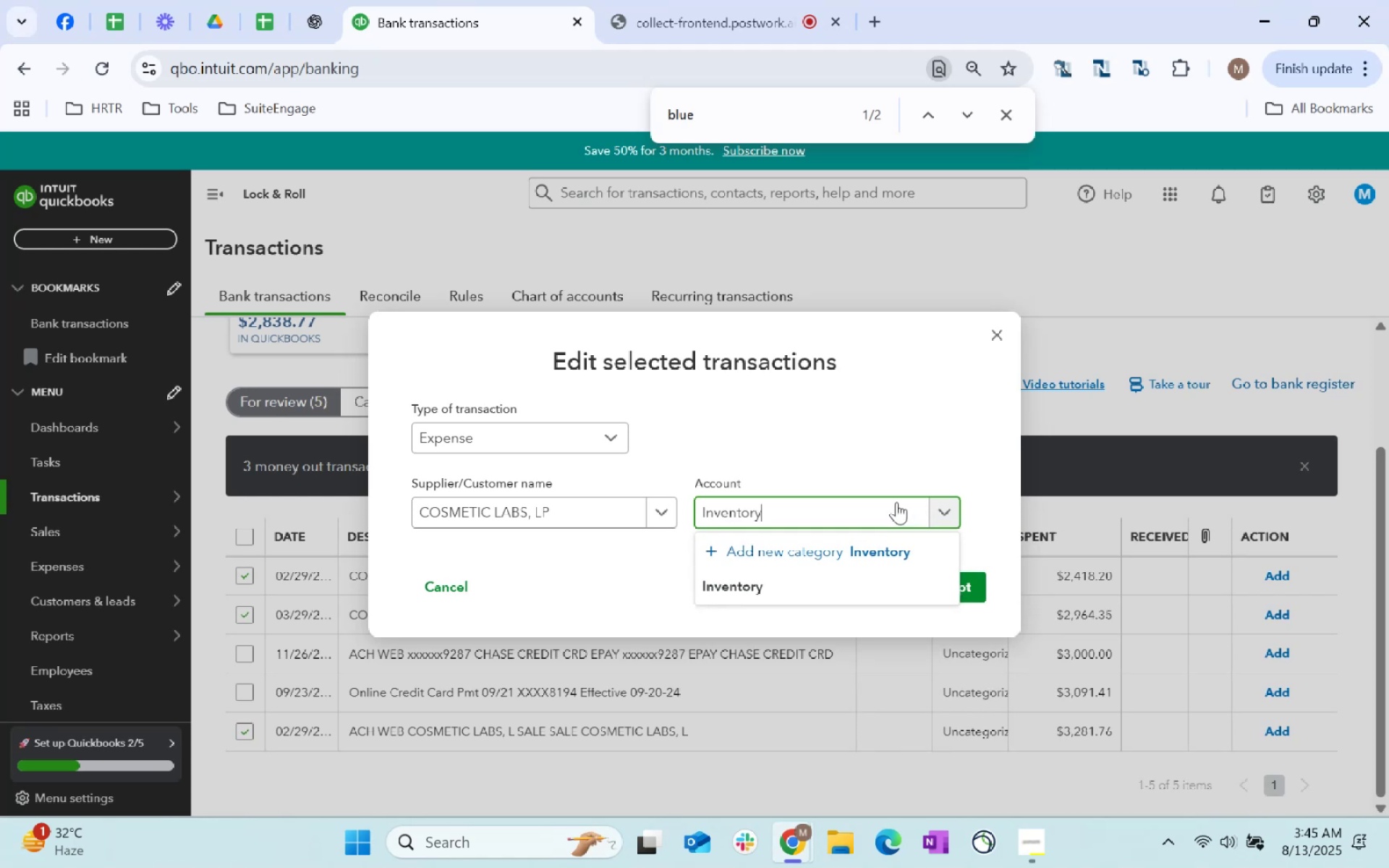 
left_click([862, 498])
 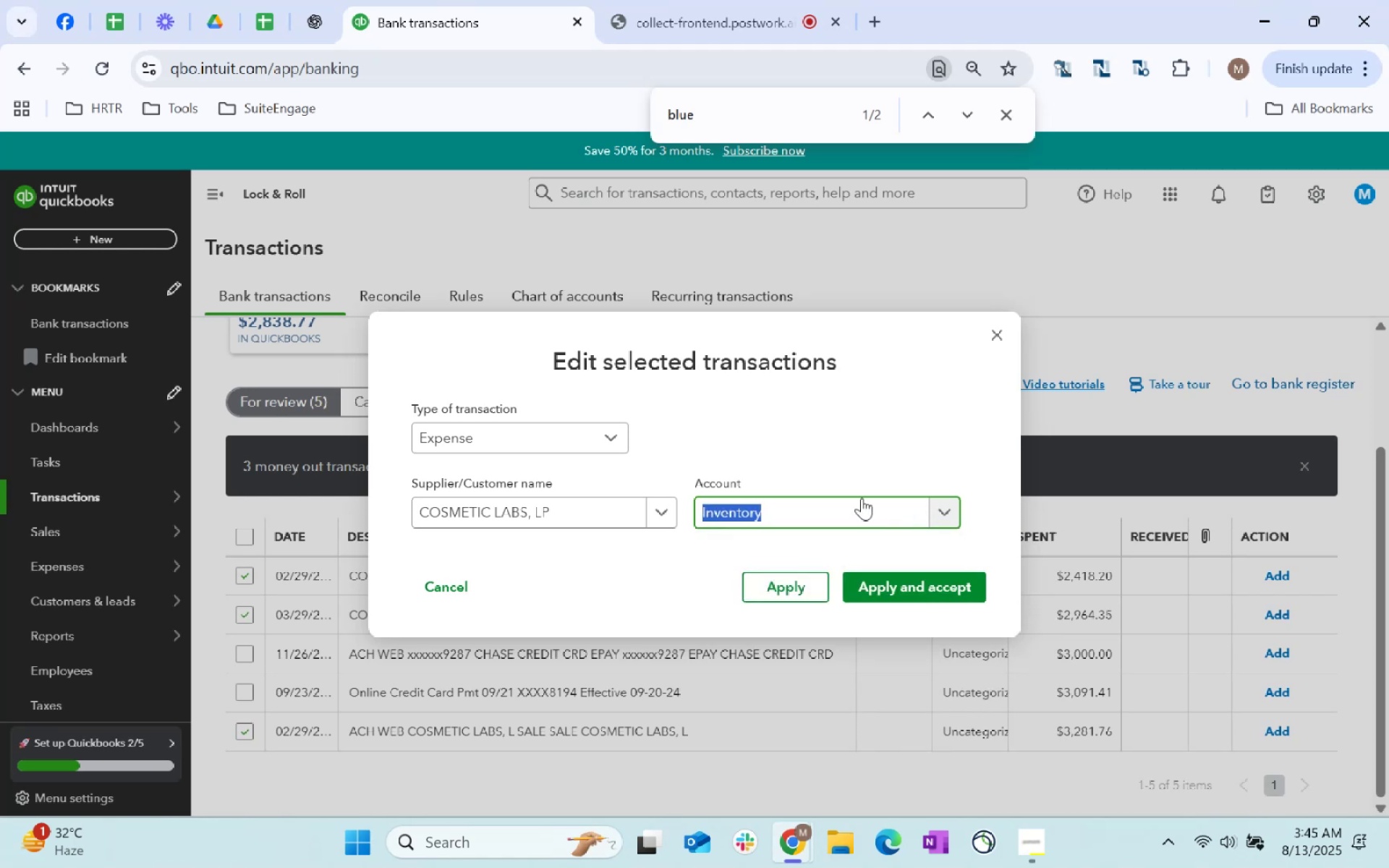 
left_click([862, 498])
 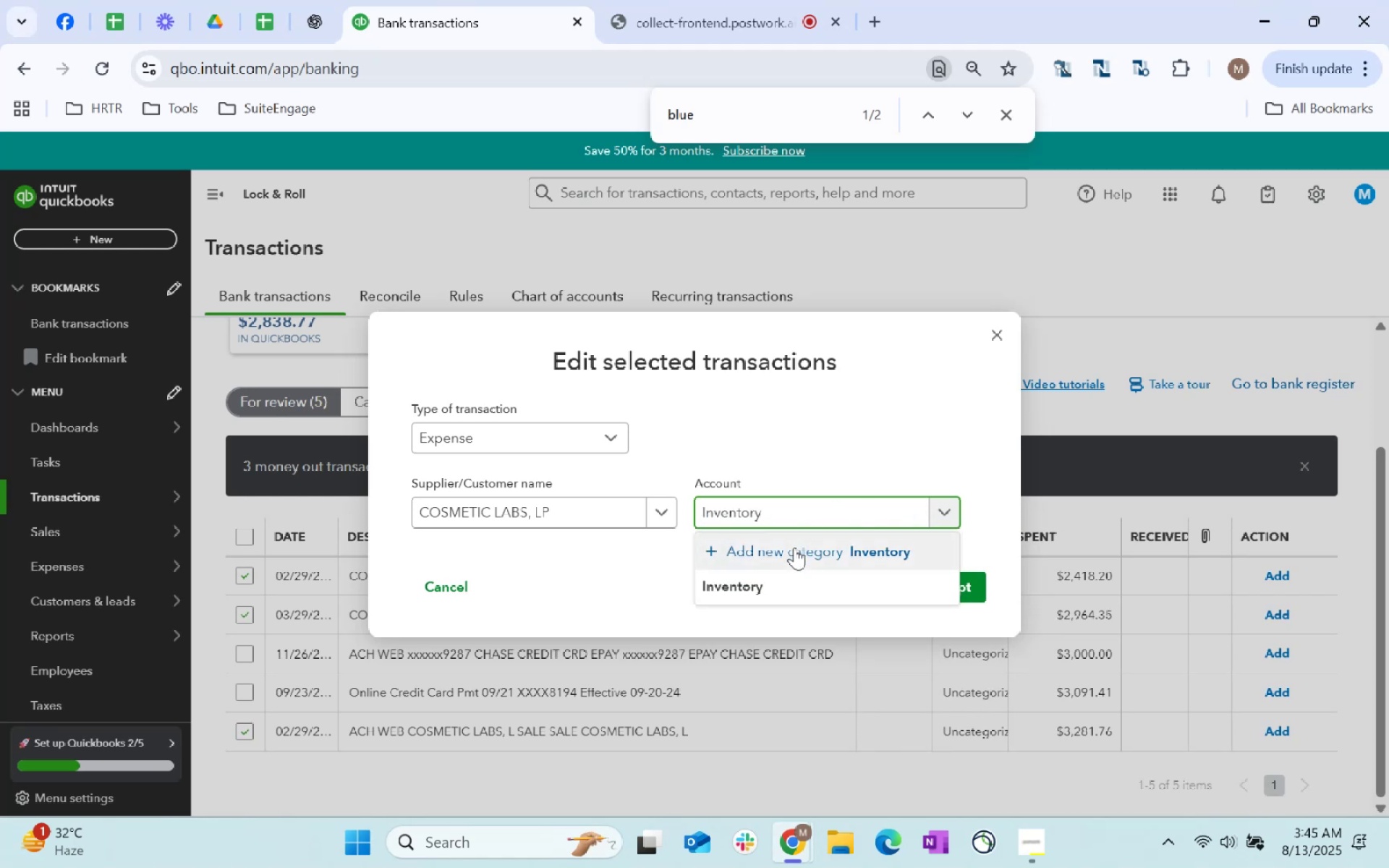 
left_click([805, 540])
 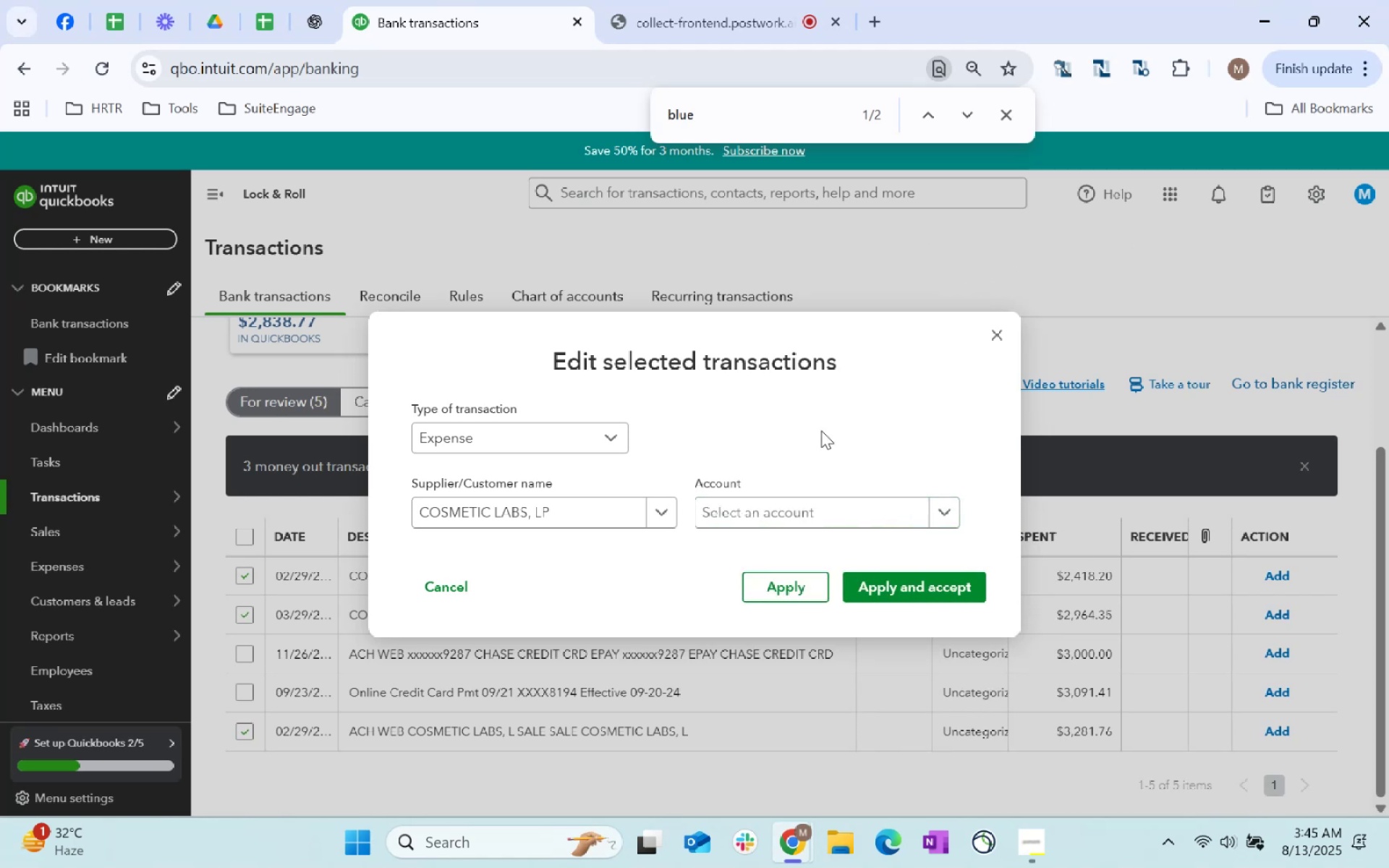 
left_click([799, 504])
 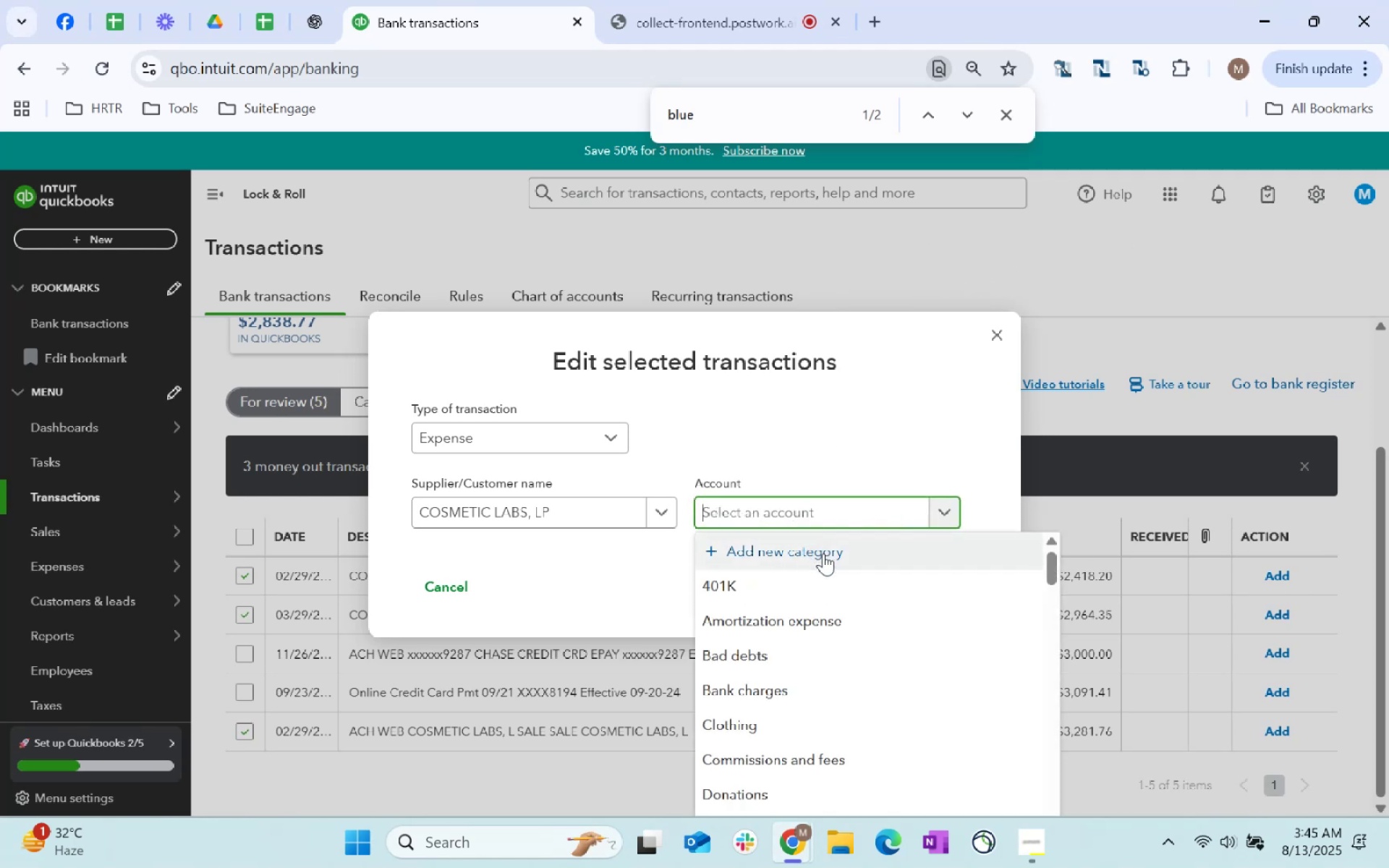 
left_click([826, 560])
 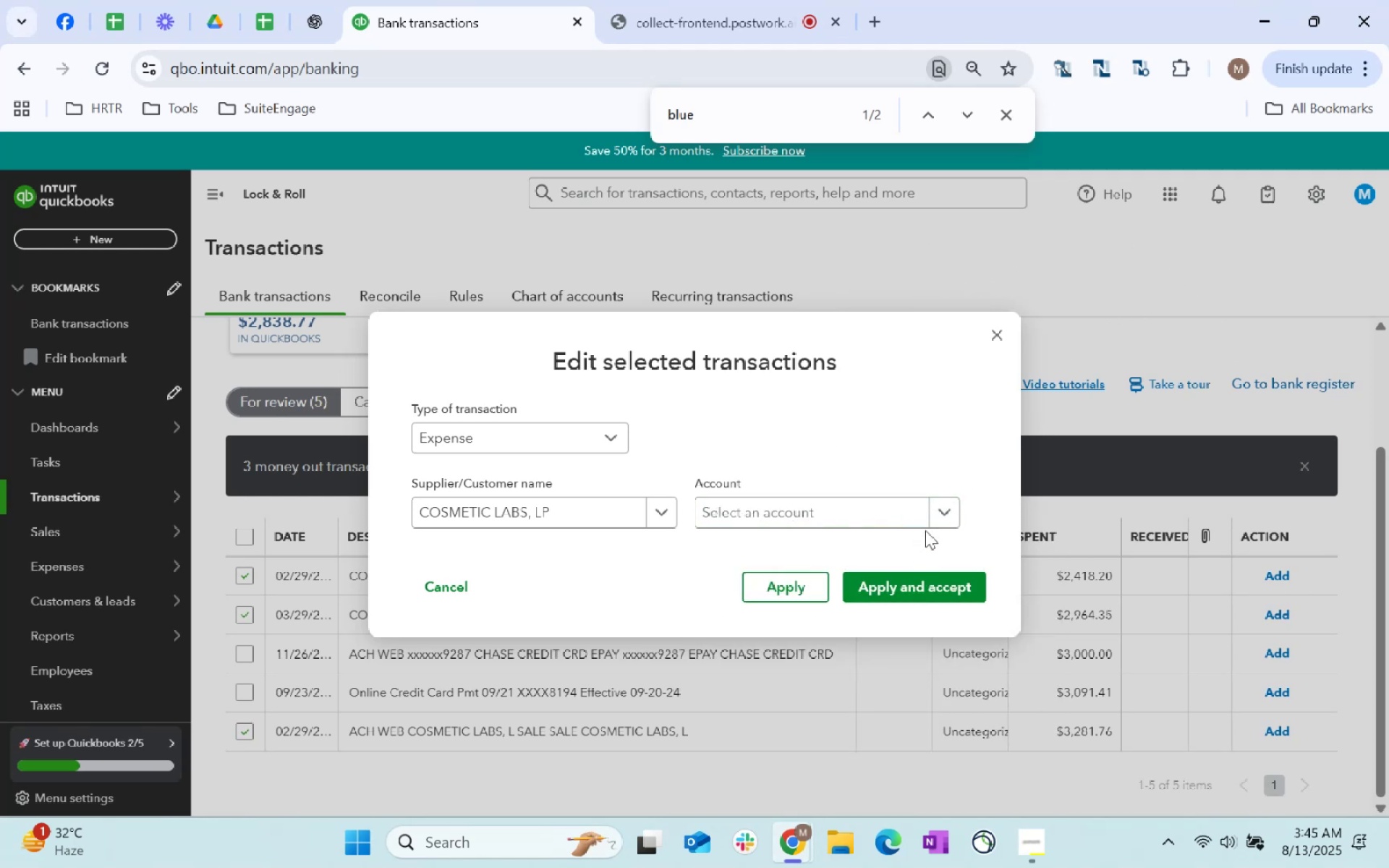 
double_click([933, 522])
 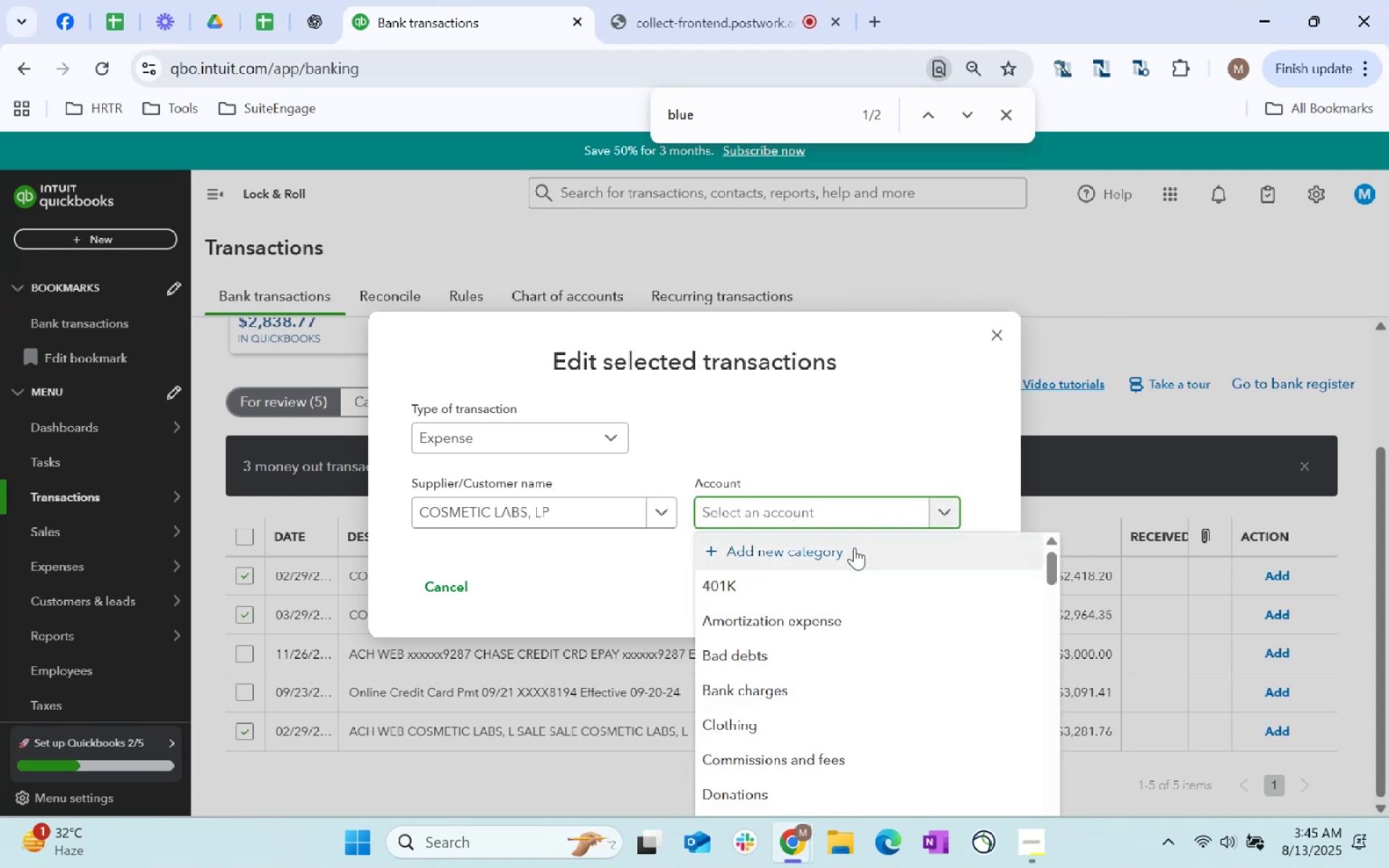 
left_click([854, 548])
 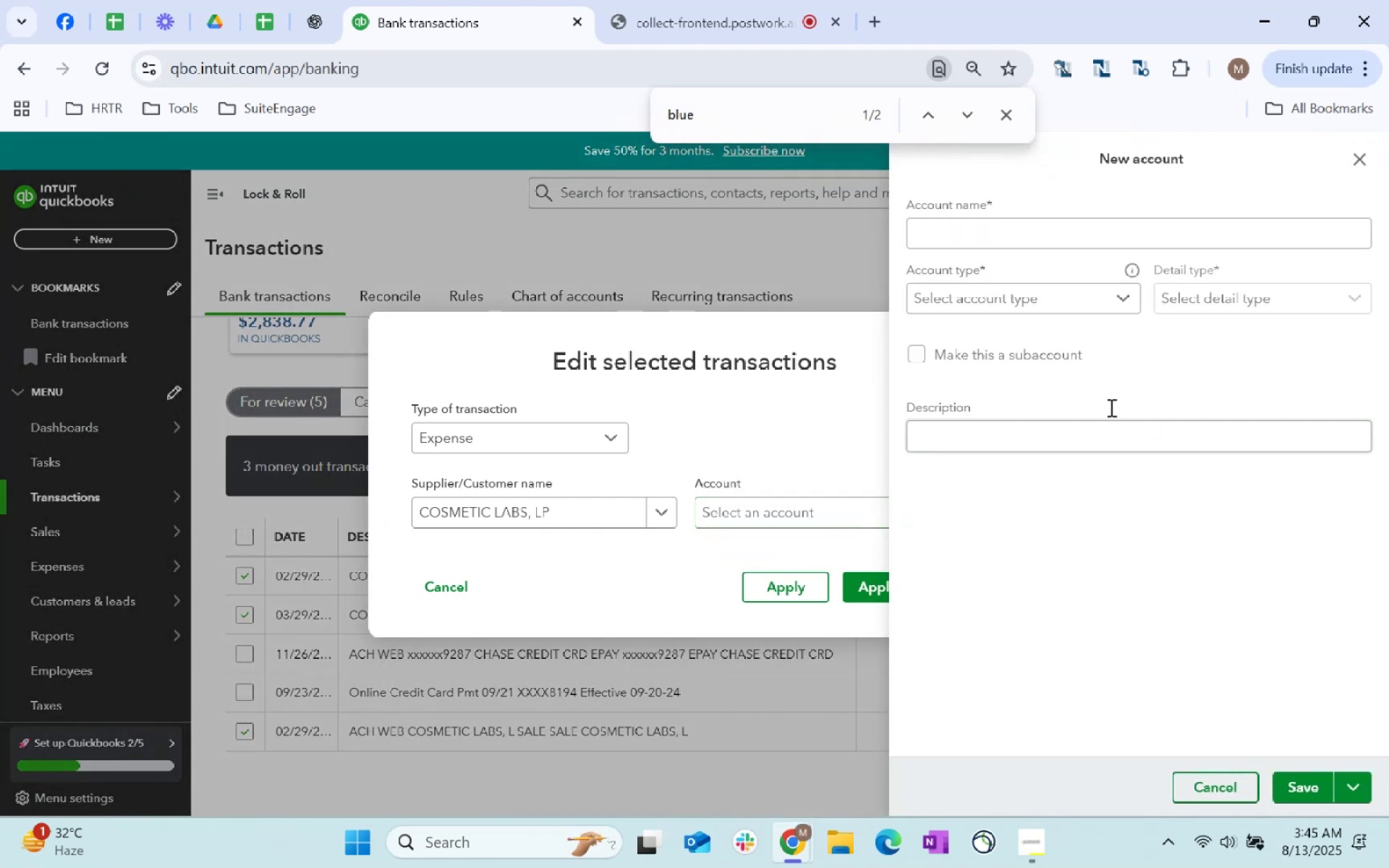 
left_click([995, 239])
 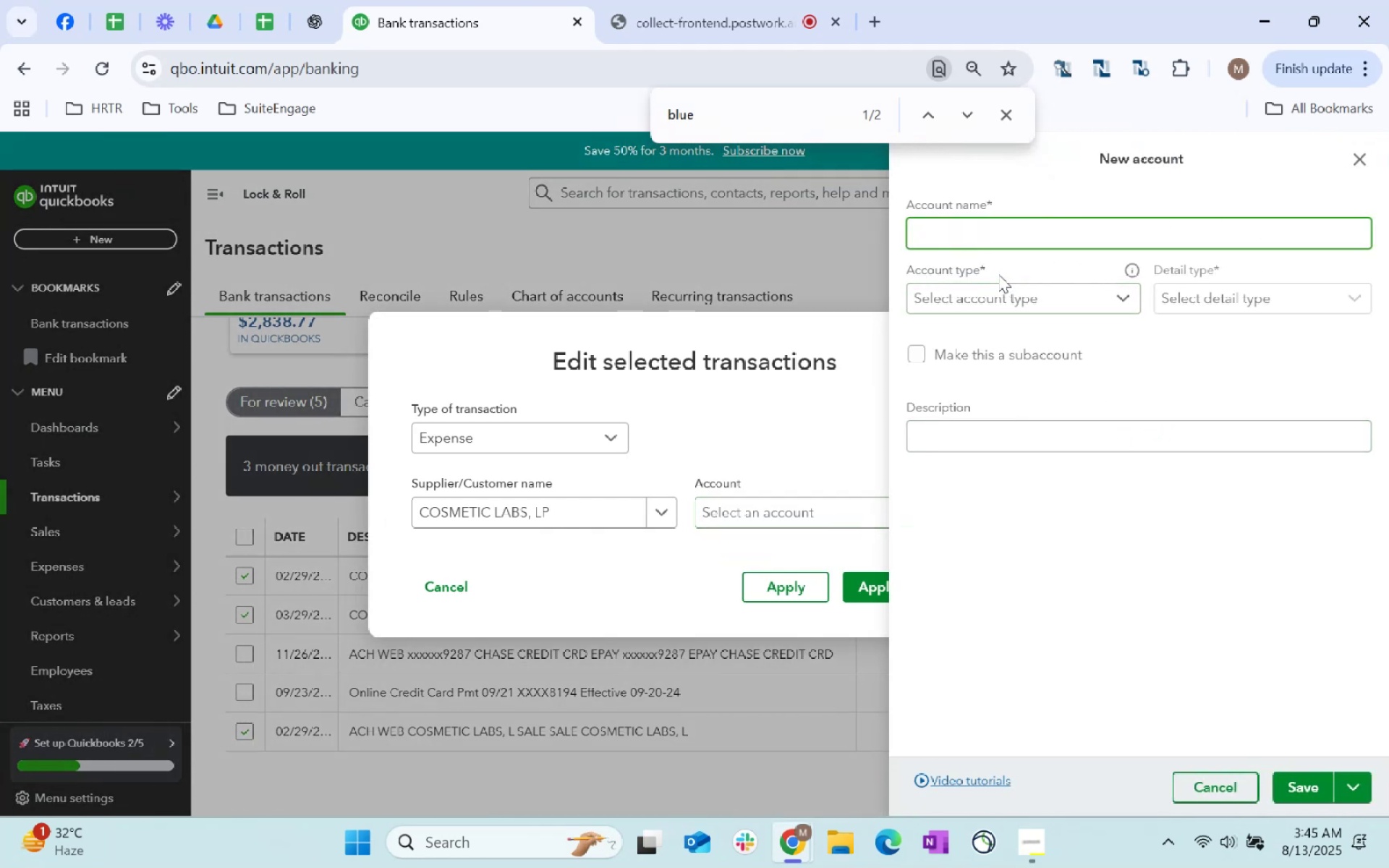 
type(Cst f Sales - Purchases)
 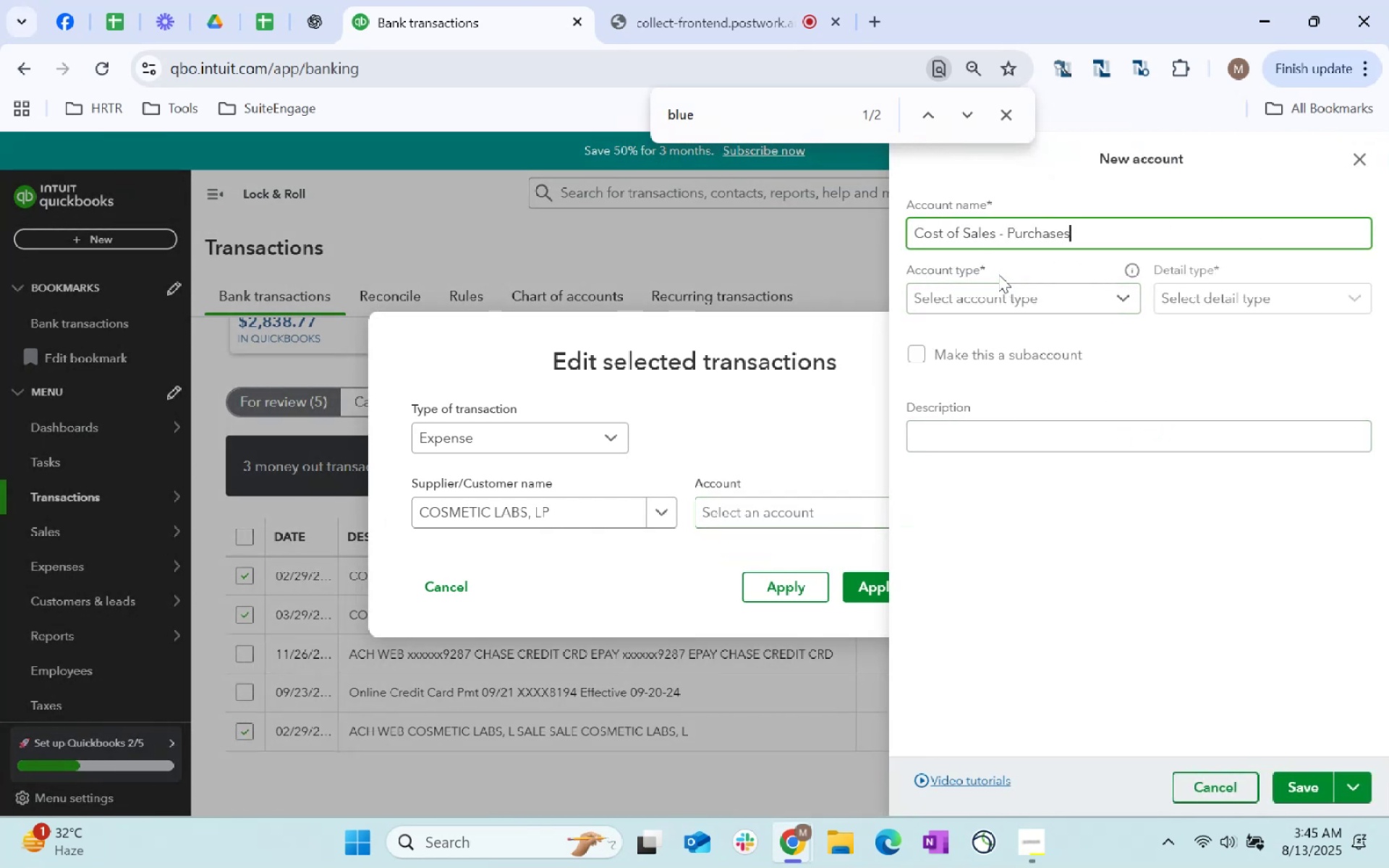 
hold_key(key=O, duration=0.92)
 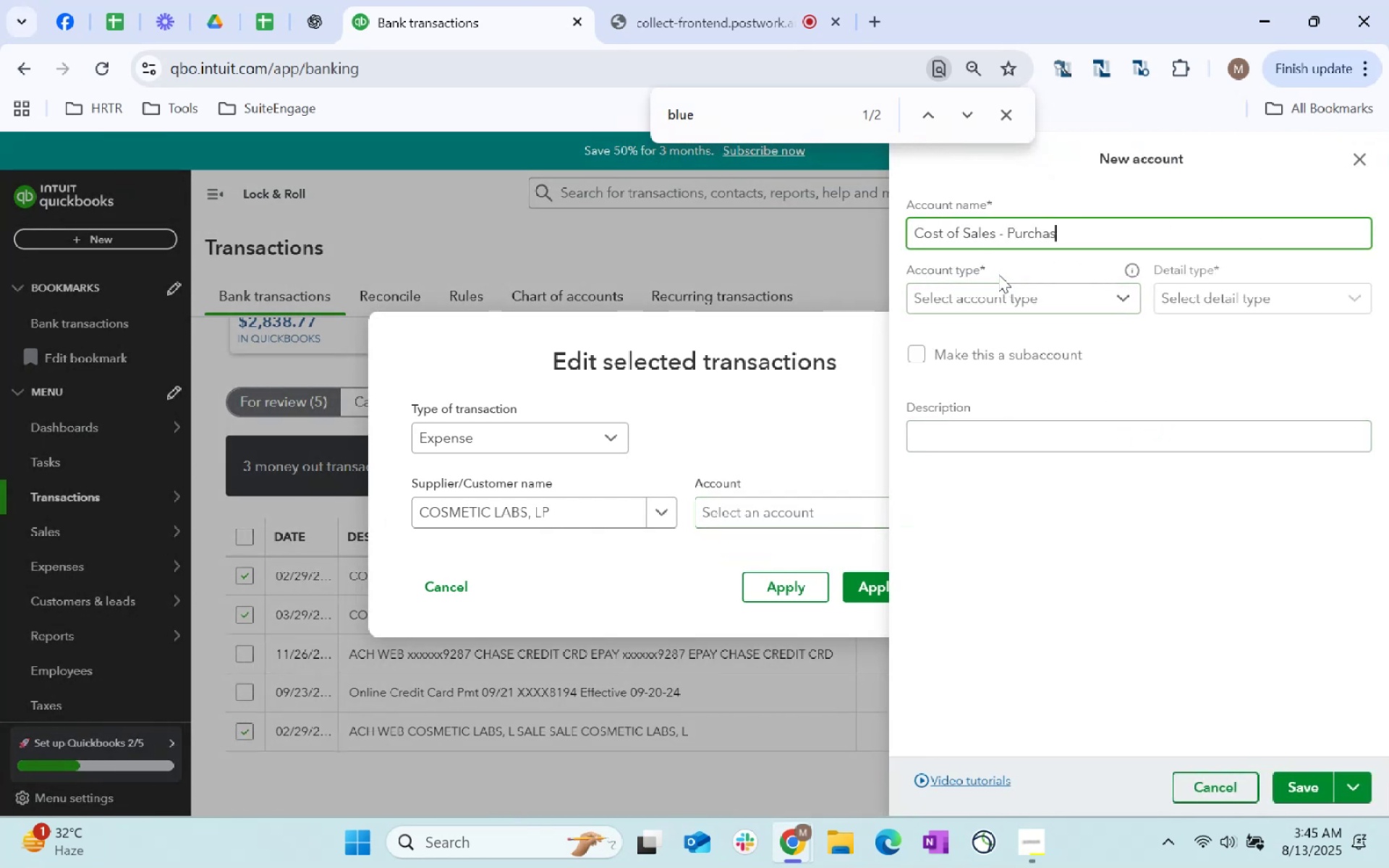 
left_click([1037, 299])
 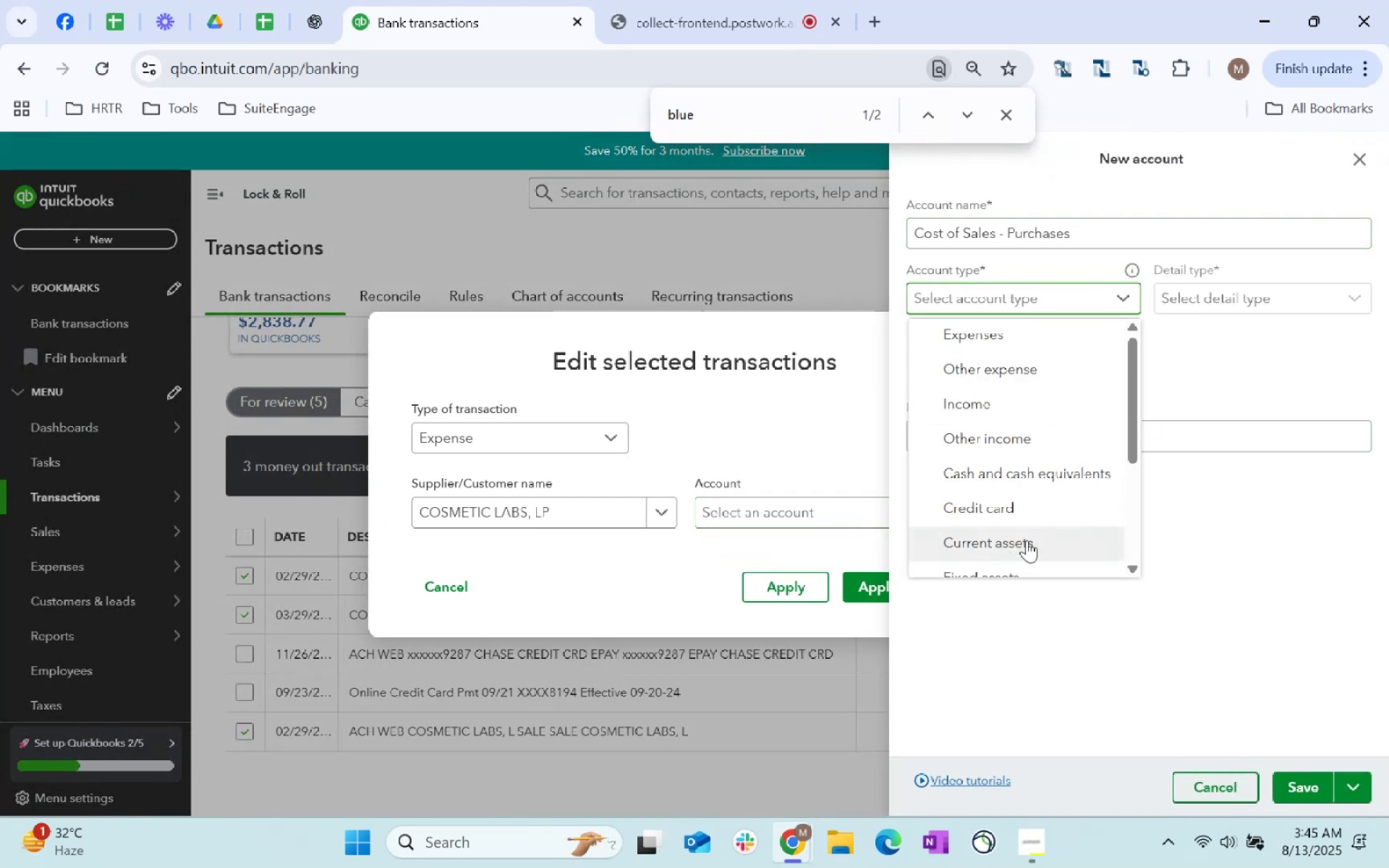 
scroll: coordinate [1080, 448], scroll_direction: down, amount: 4.0
 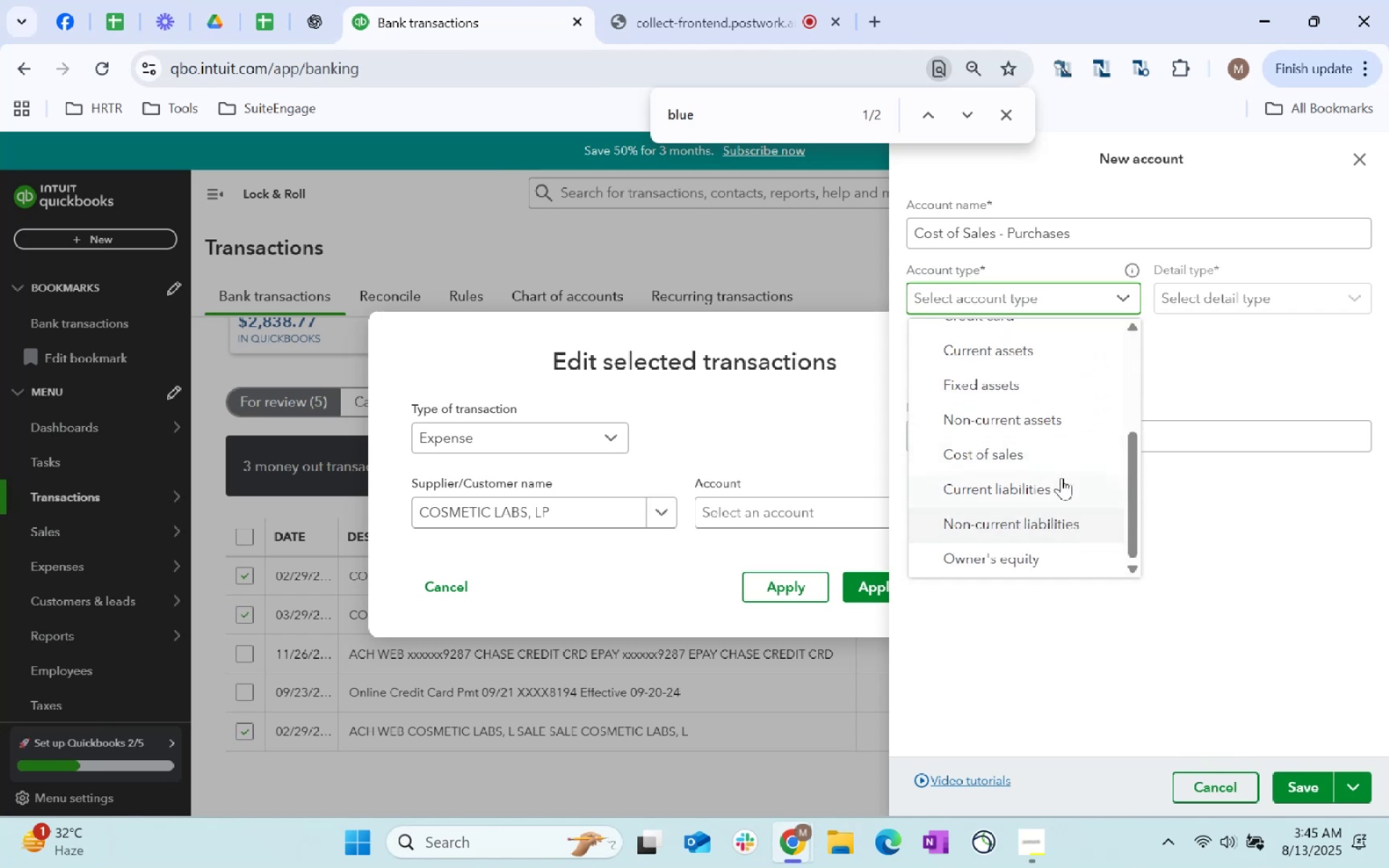 
left_click([1042, 447])
 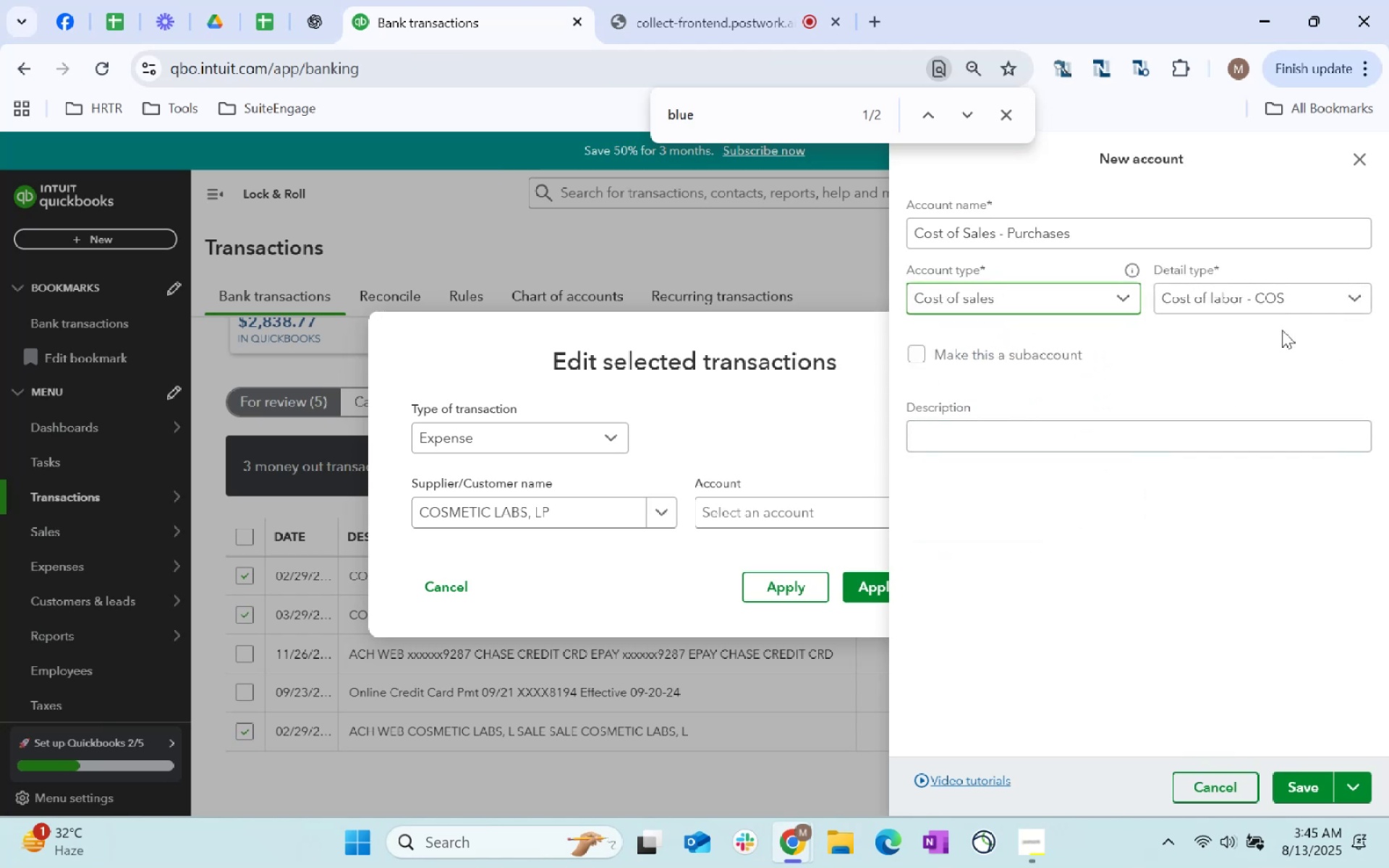 
left_click([1299, 307])
 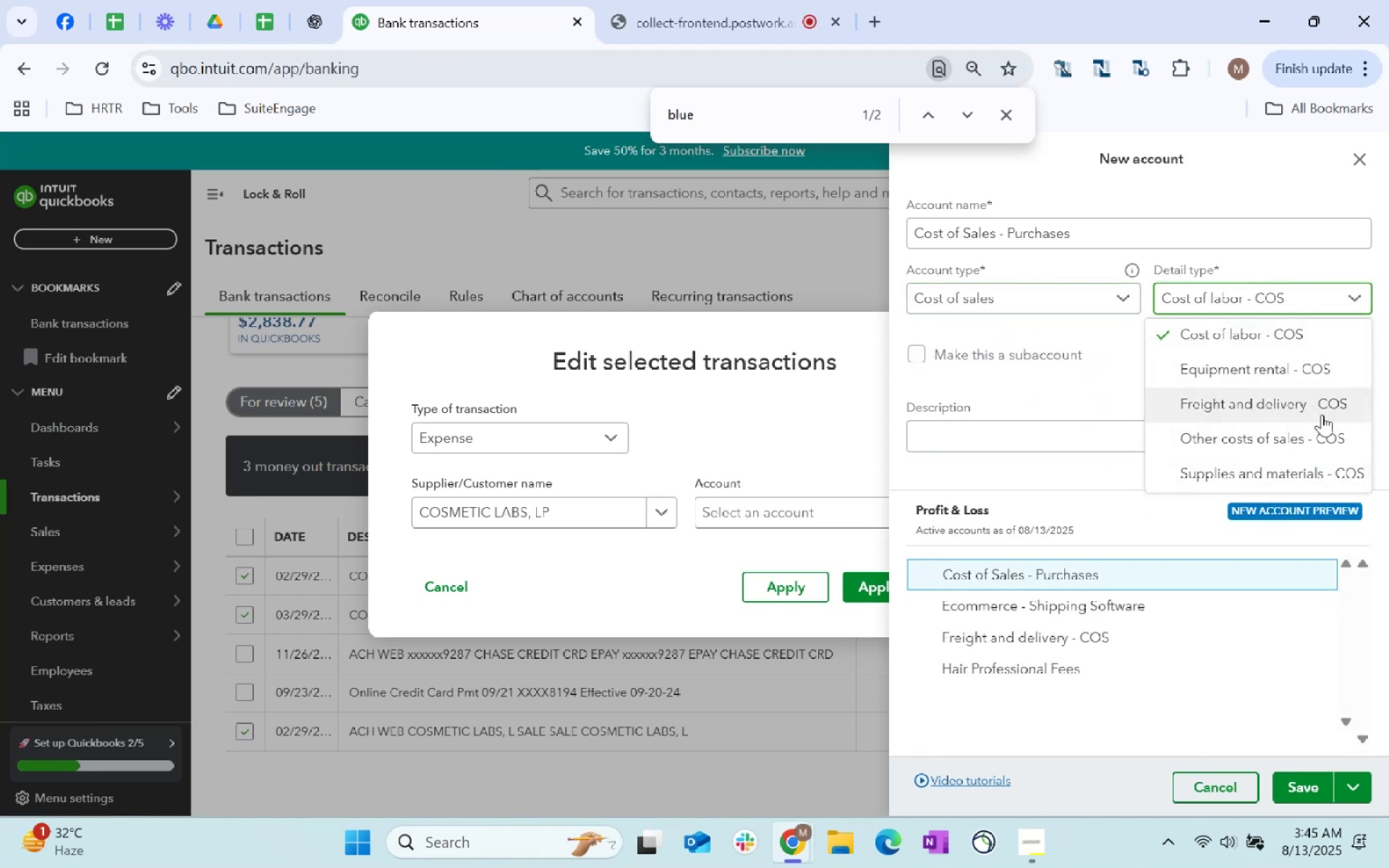 
left_click([1314, 467])
 